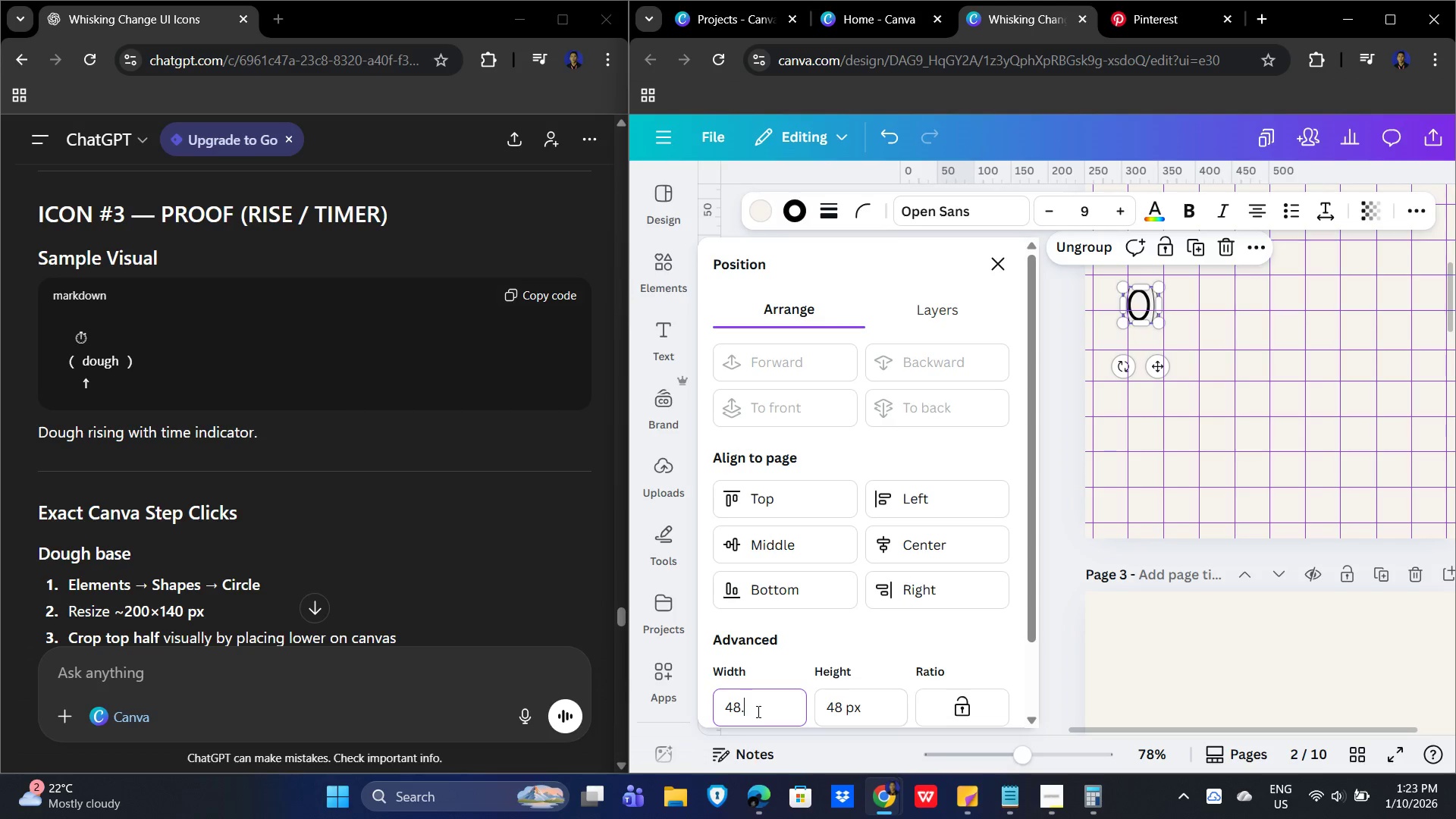 
key(Numpad4)
 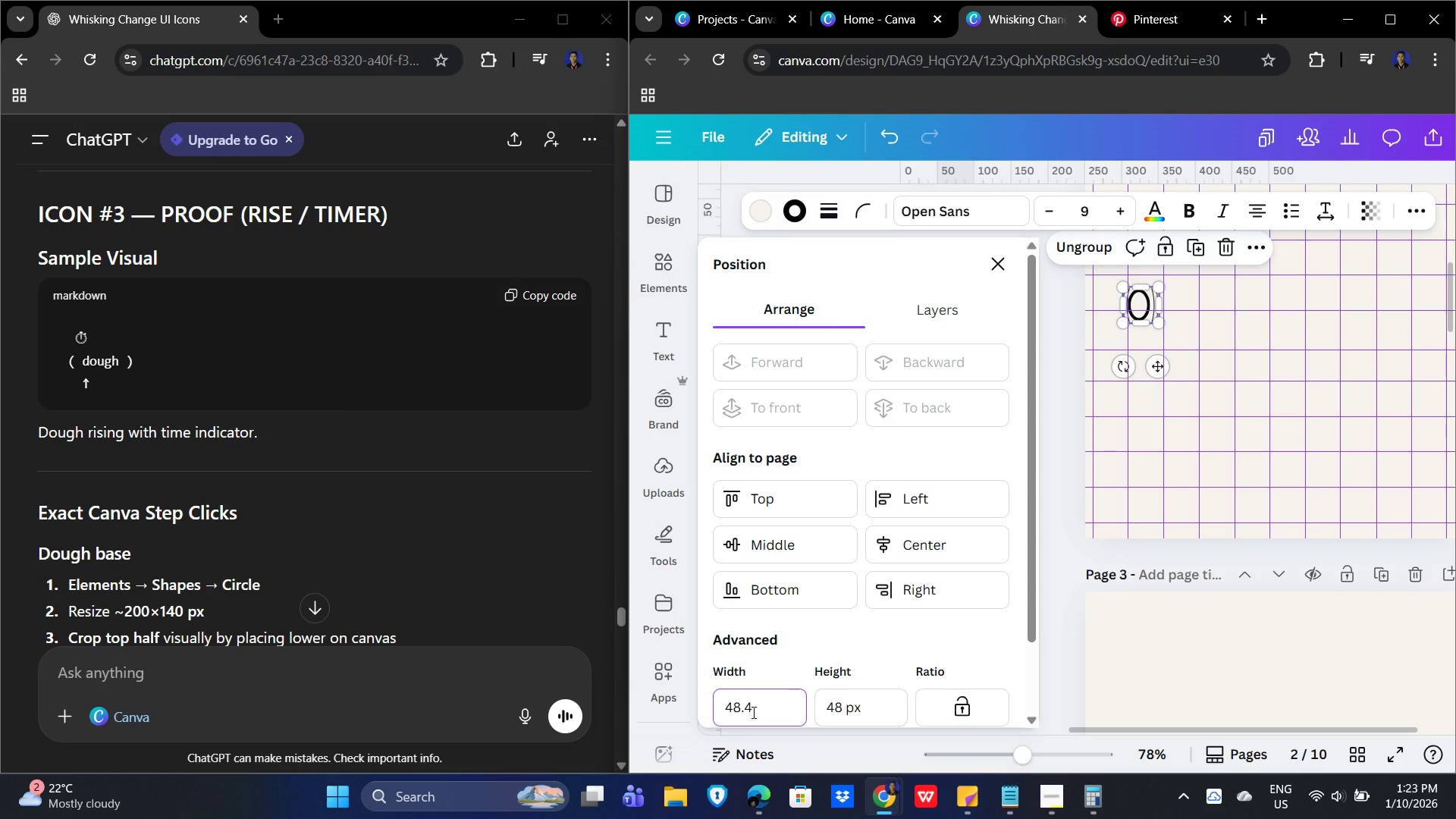 
key(NumpadEnter)
 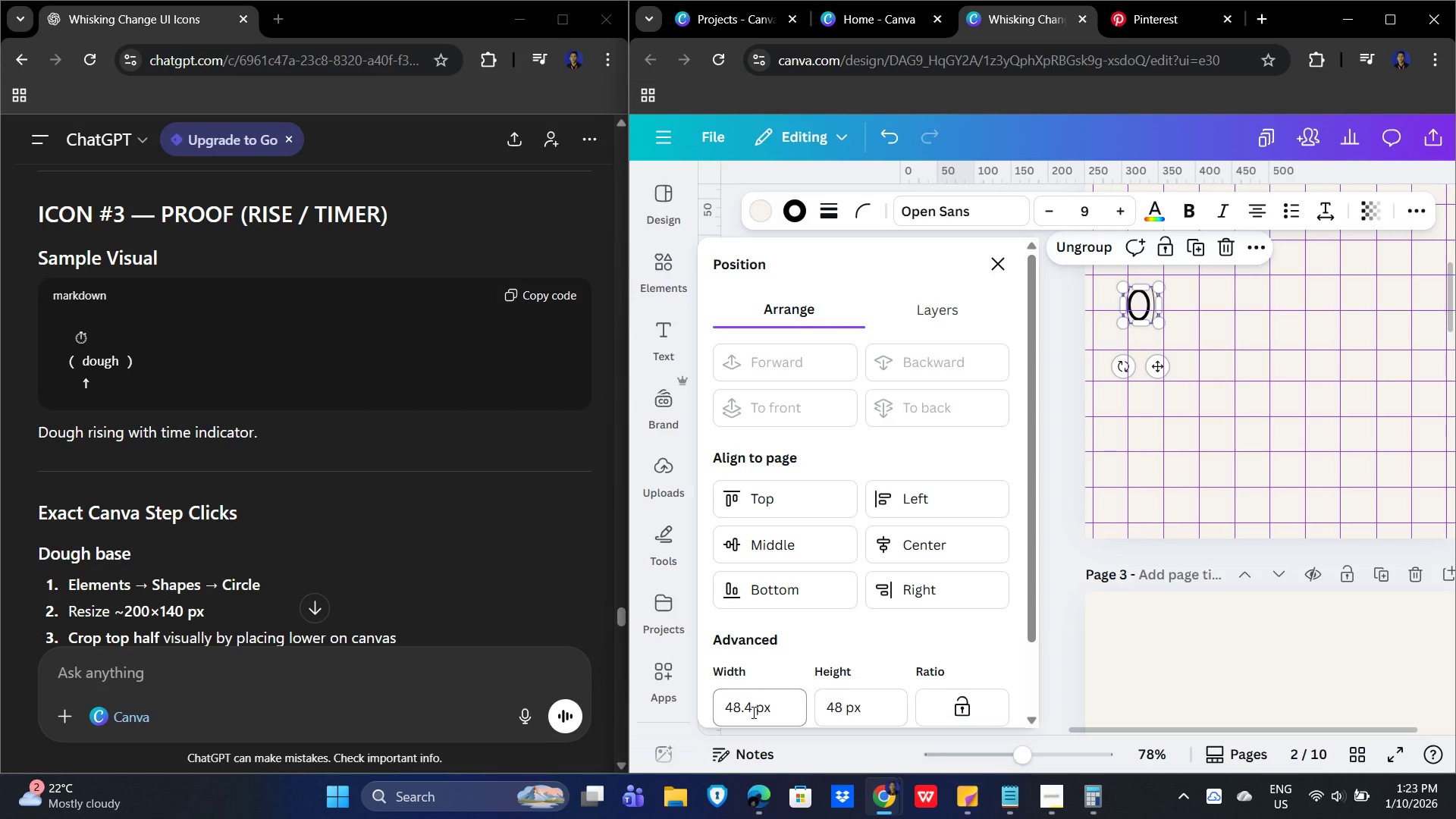 
key(Backspace)
 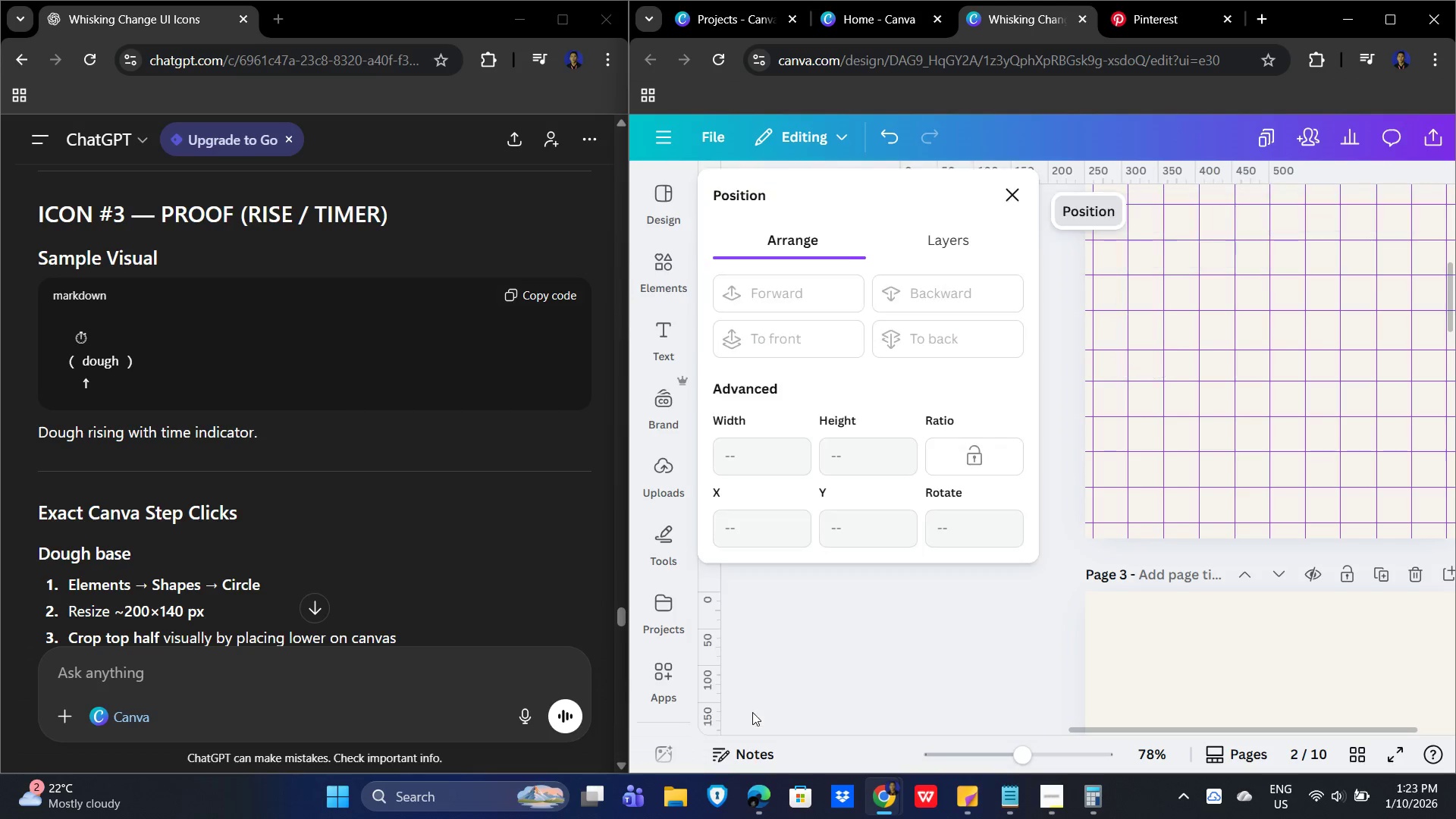 
key(Backspace)
 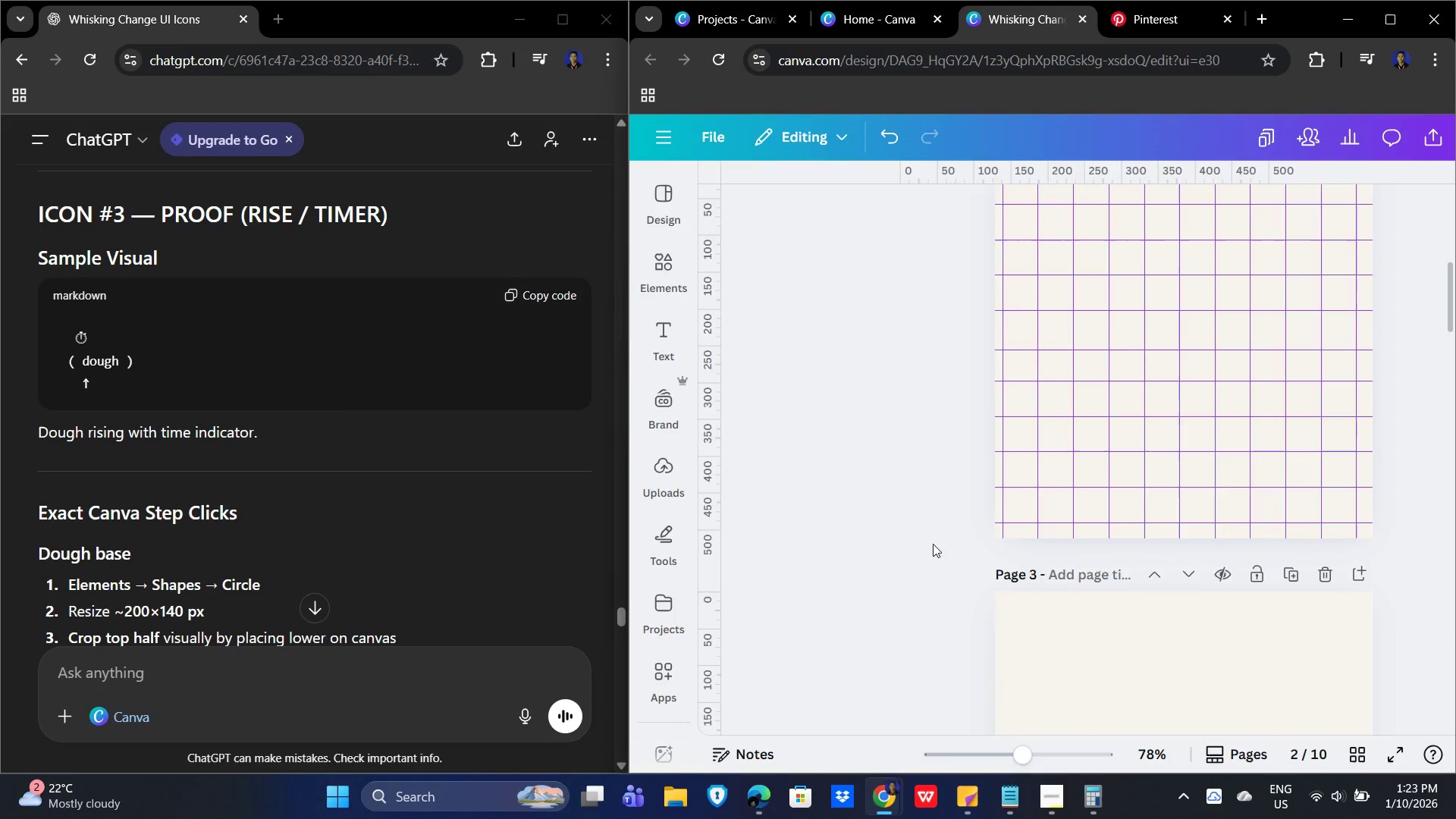 
scroll: coordinate [1289, 462], scroll_direction: up, amount: 3.0
 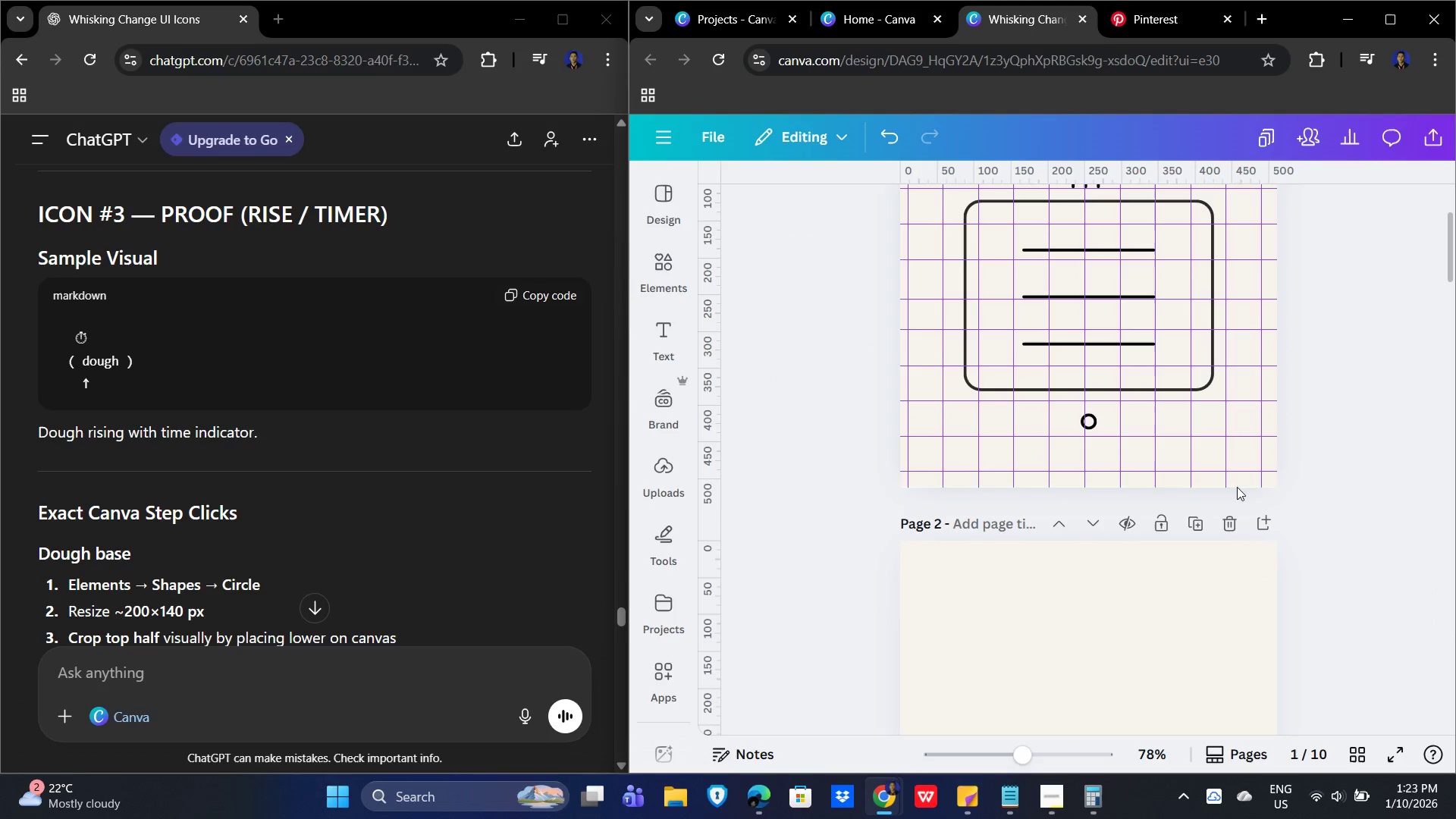 
scroll: coordinate [1369, 507], scroll_direction: down, amount: 7.0
 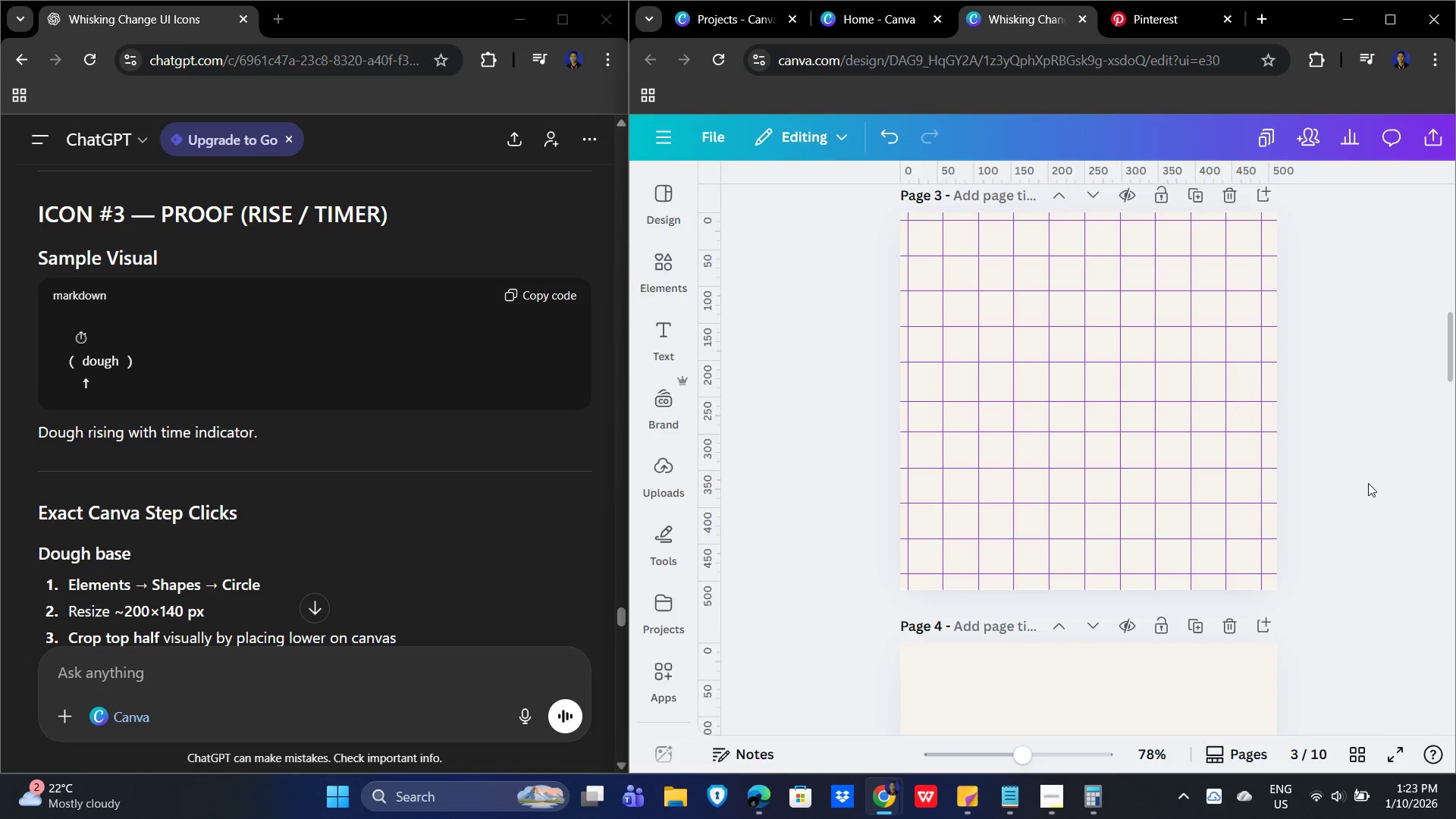 
scroll: coordinate [1366, 541], scroll_direction: up, amount: 12.0
 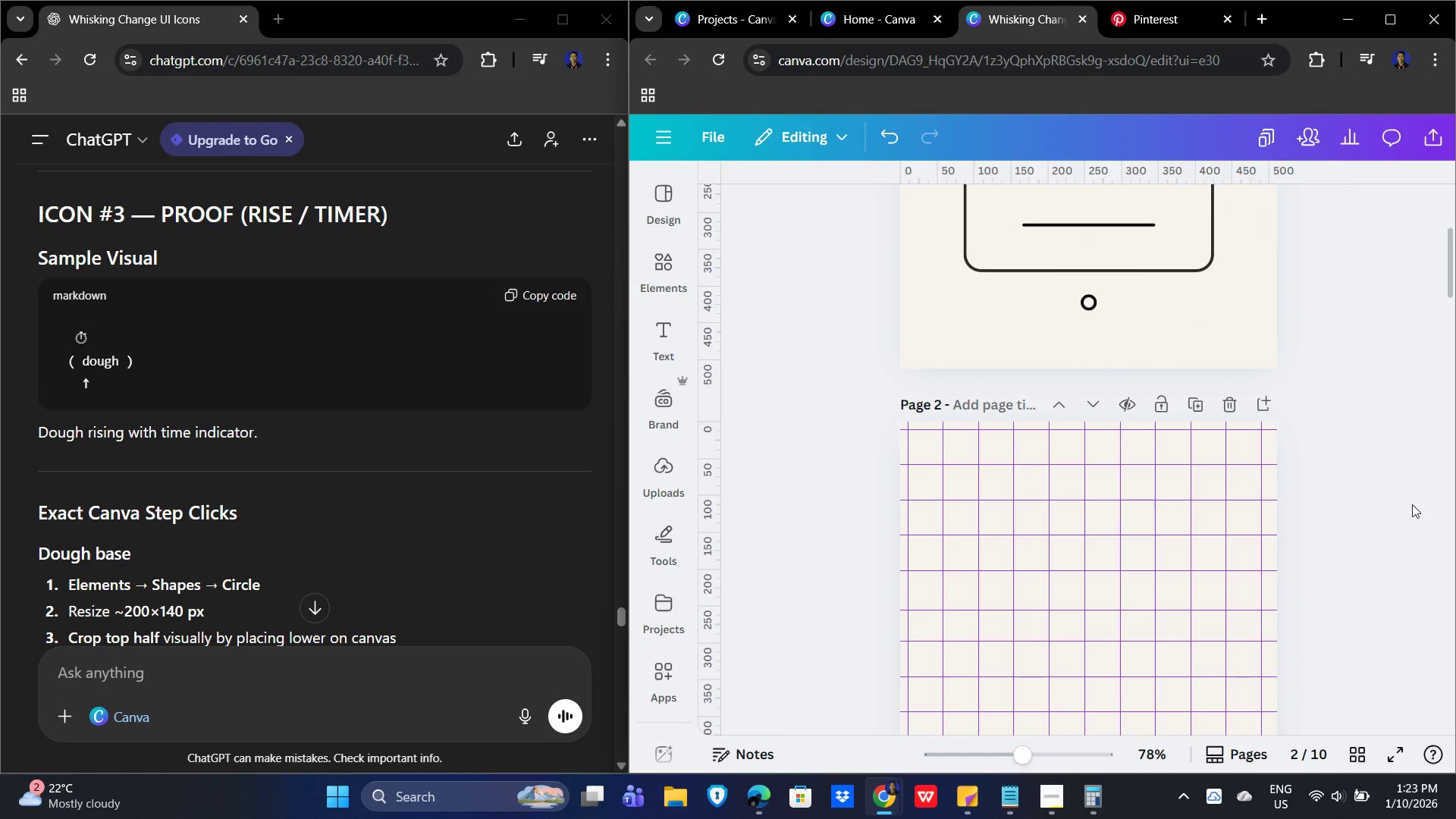 
left_click([1385, 488])
 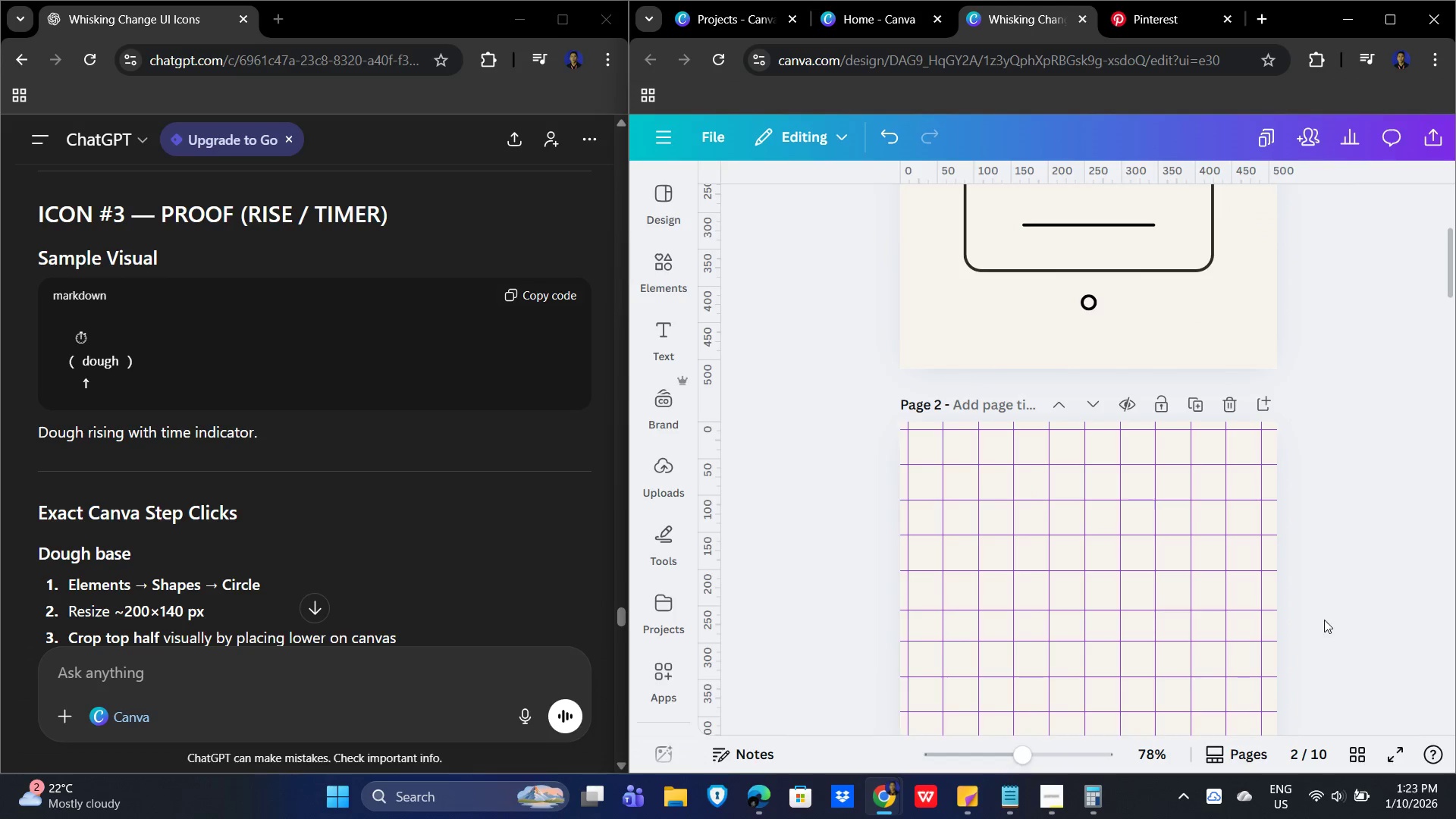 
key(Control+Z)
 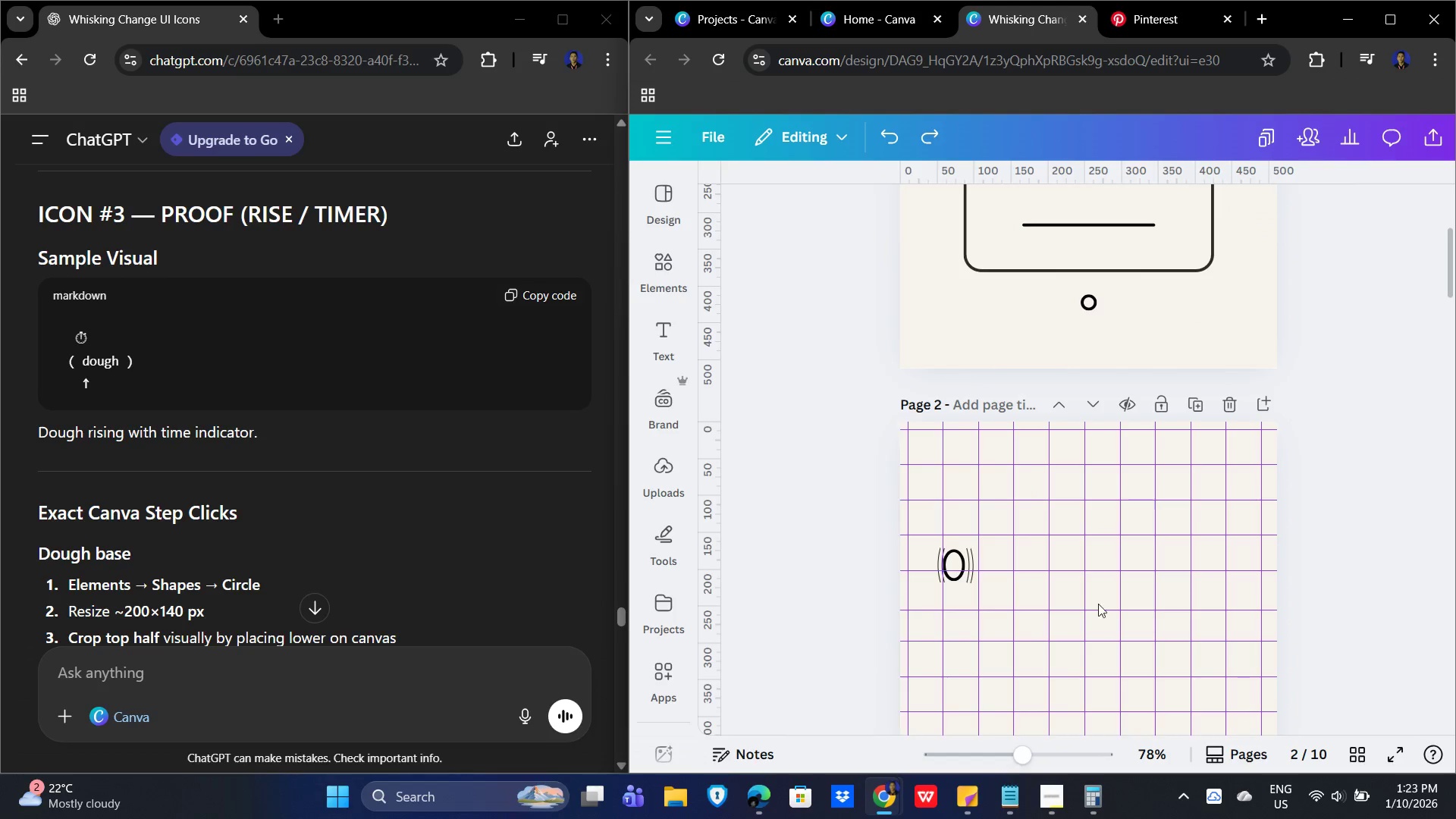 
key(Control+Z)
 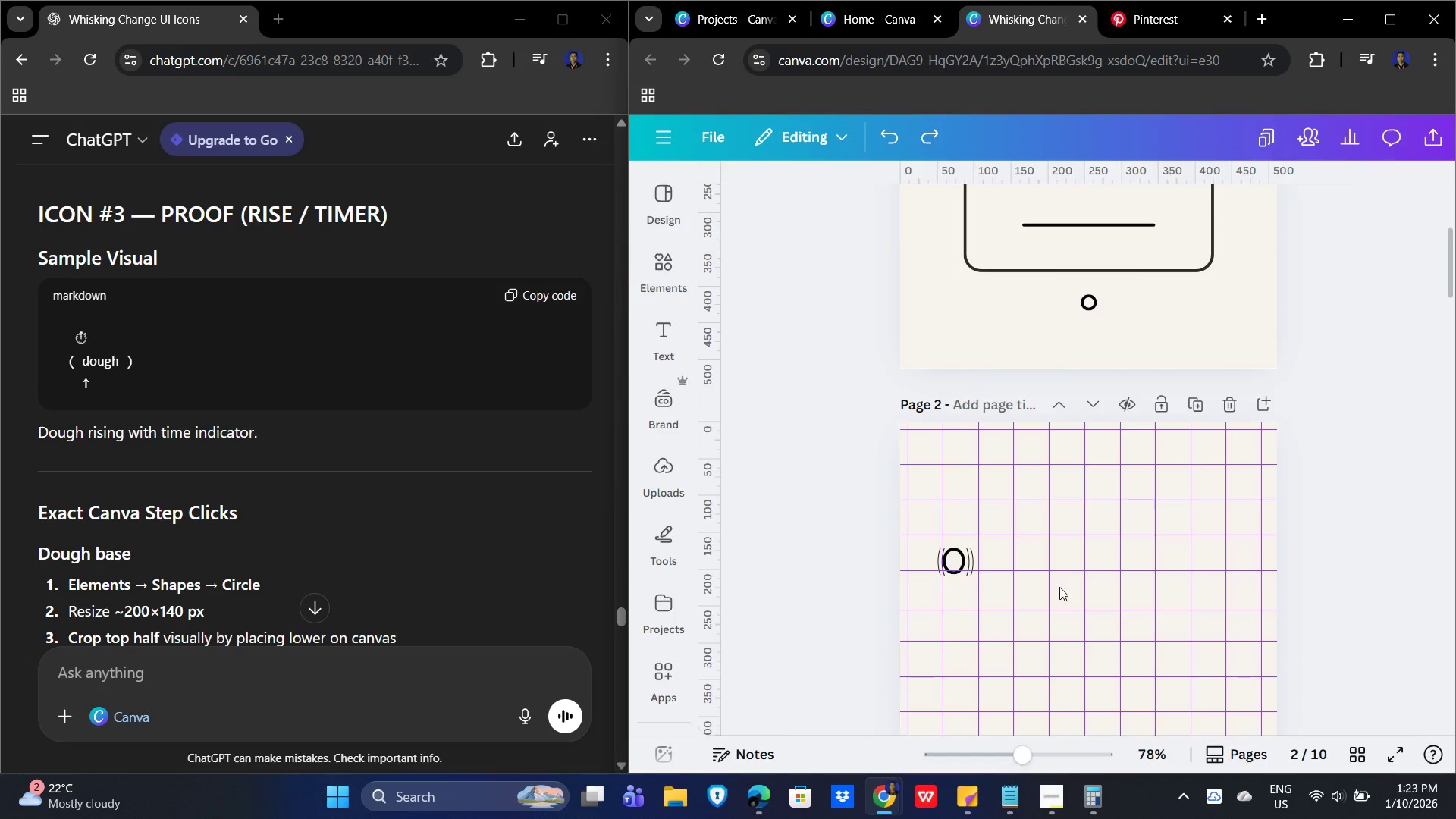 
key(Control+Z)
 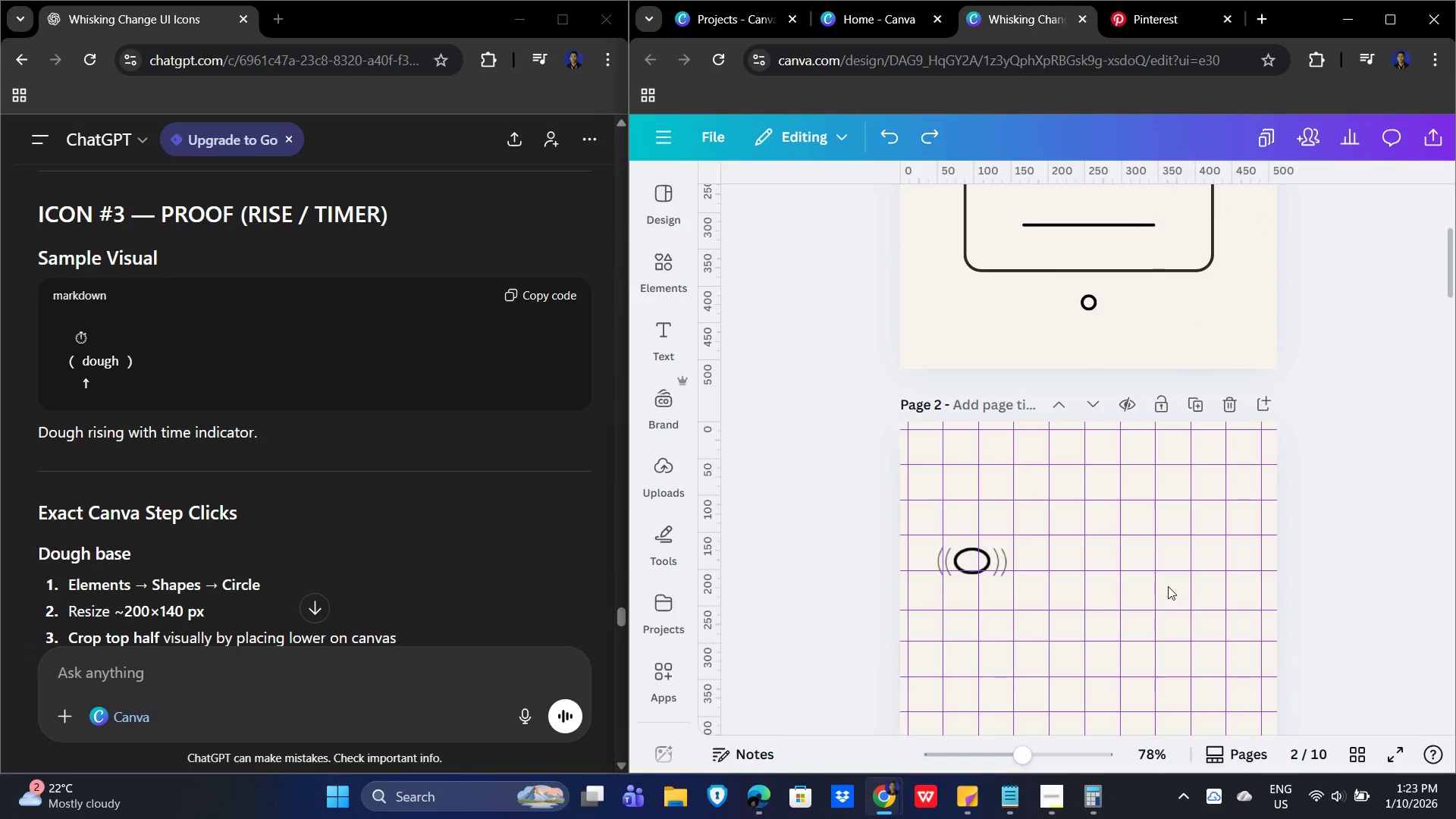 
key(Control+Z)
 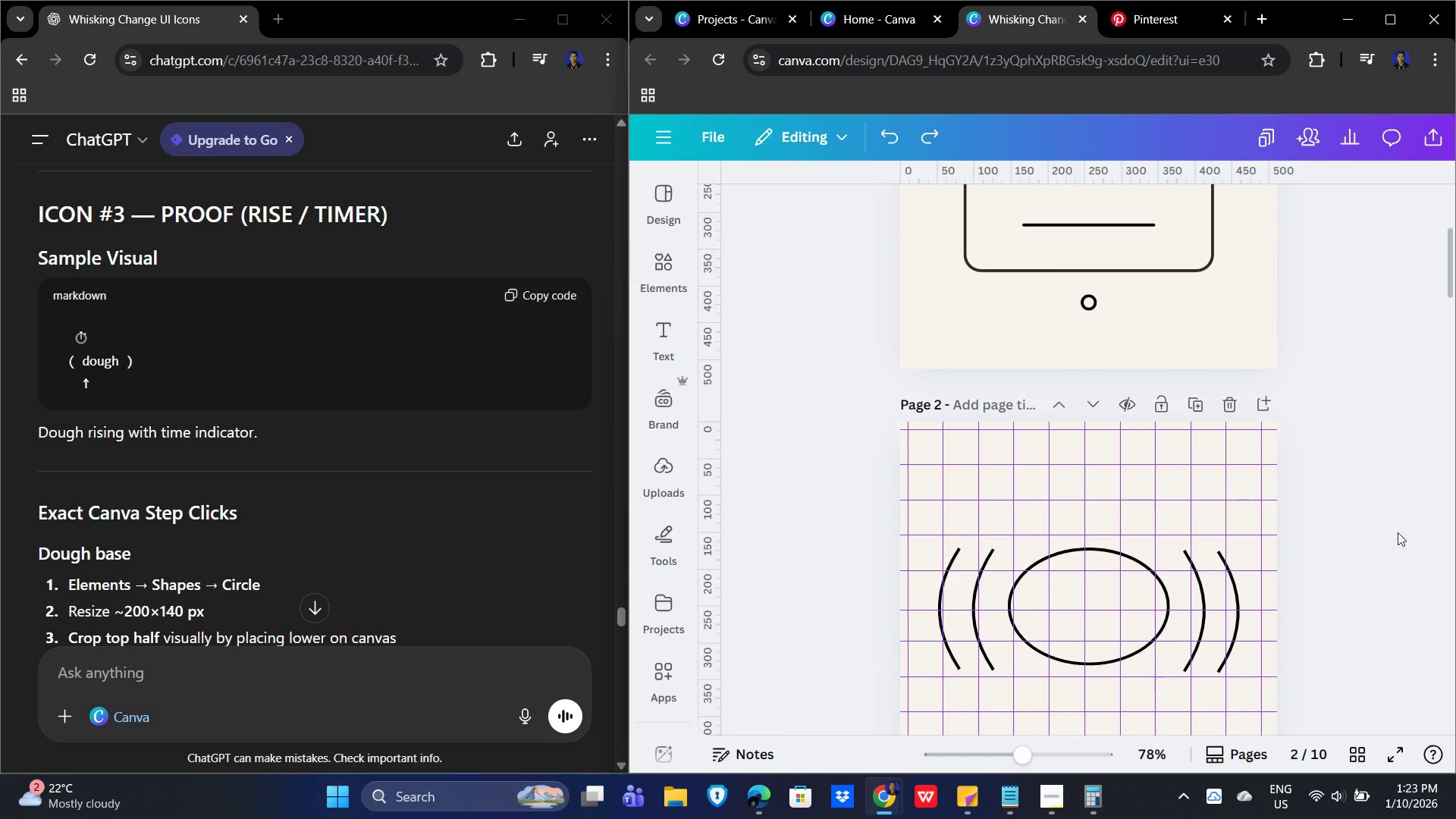 
left_click([1398, 532])
 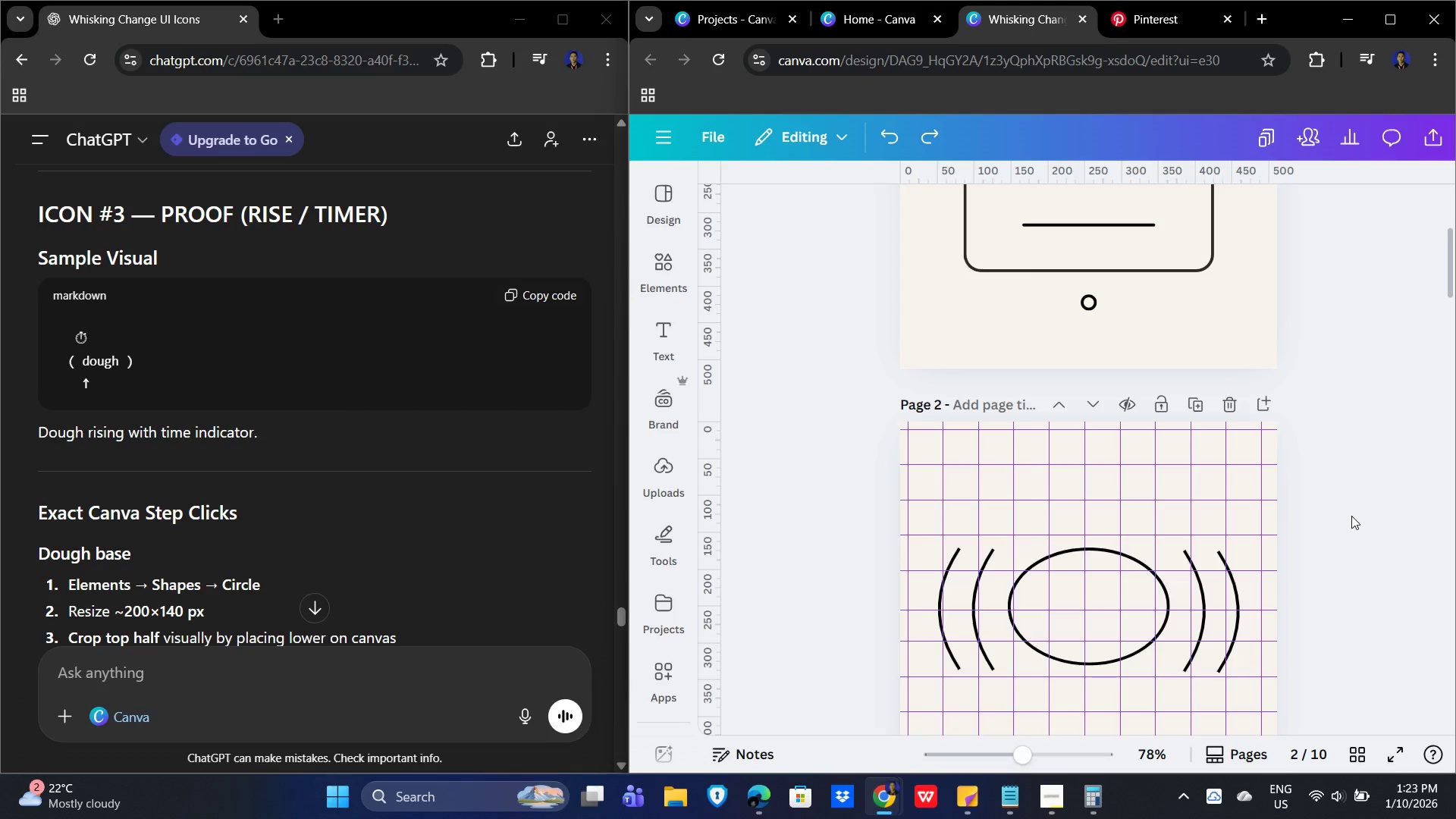 
wait(8.47)
 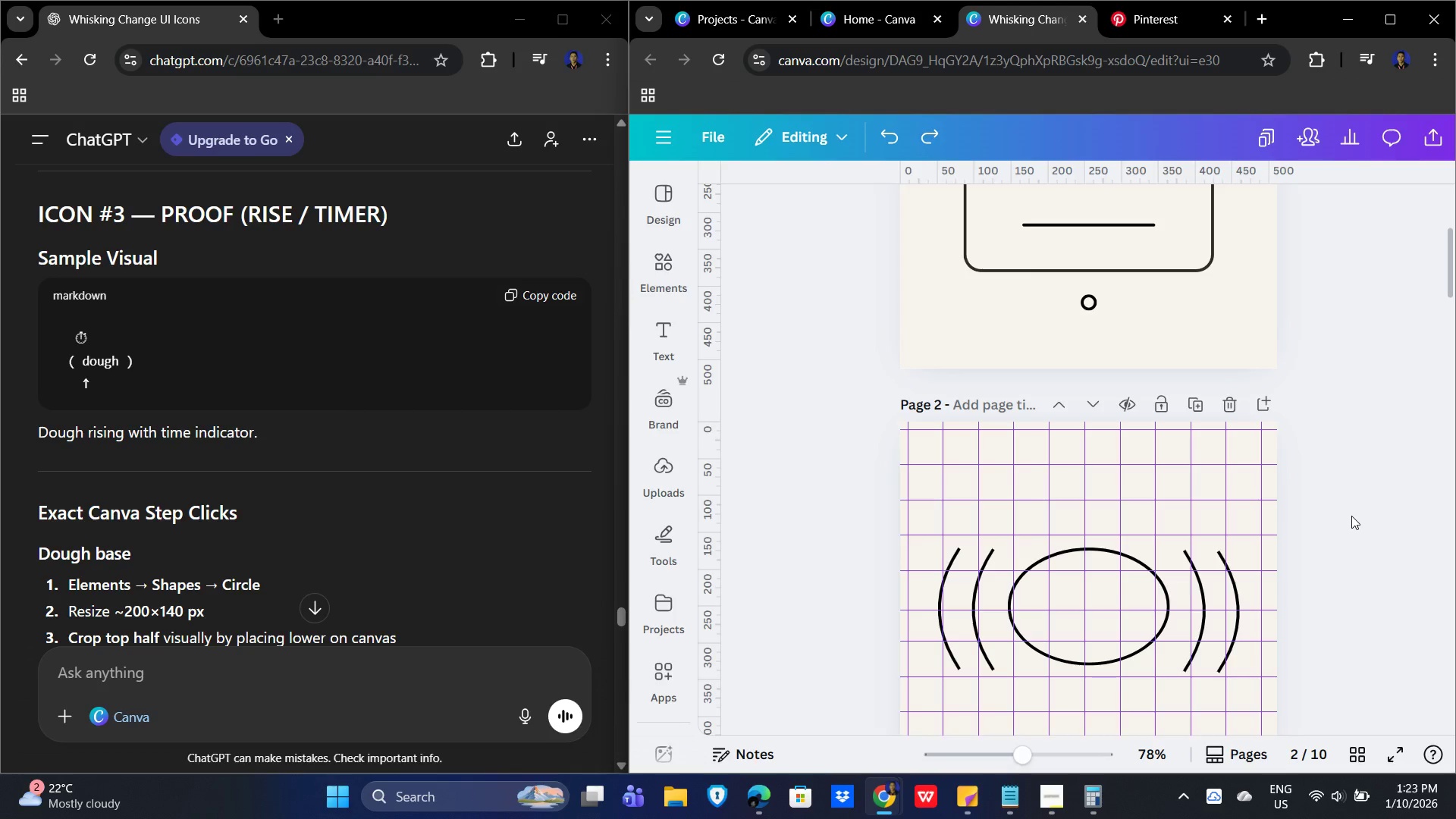 
left_click([1103, 591])
 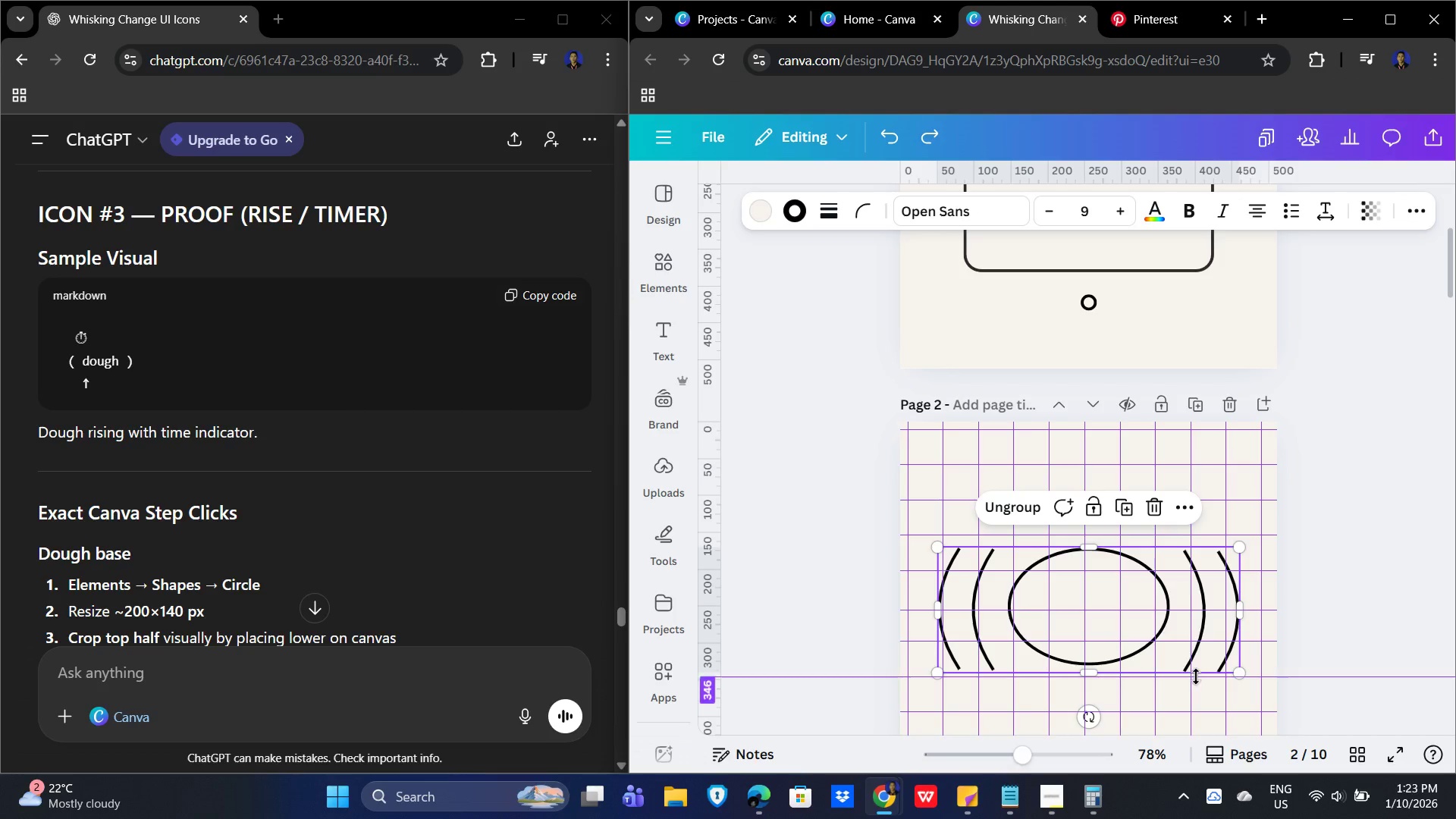 
key(Control+C)
 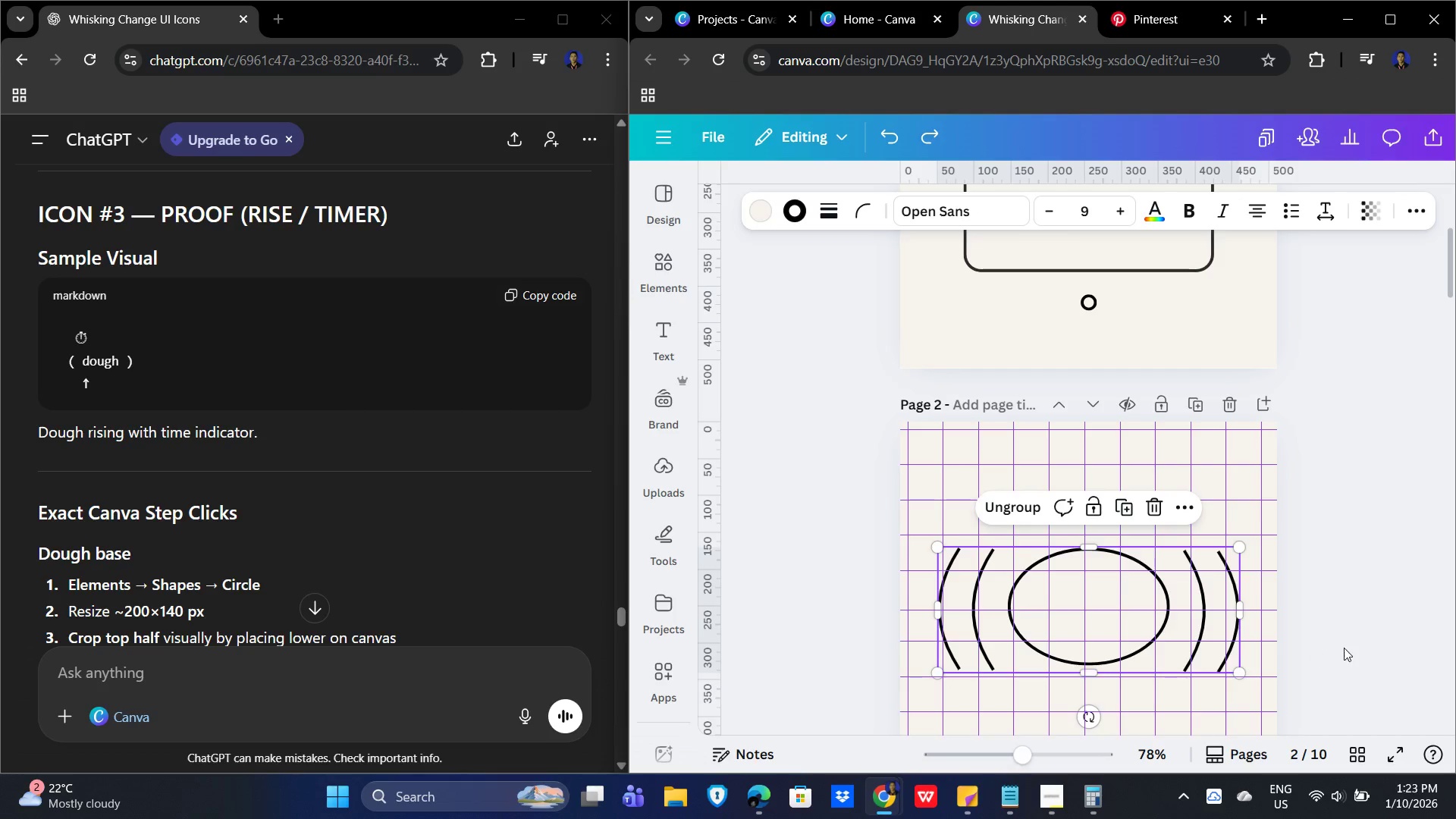 
scroll: coordinate [1346, 615], scroll_direction: down, amount: 48.0
 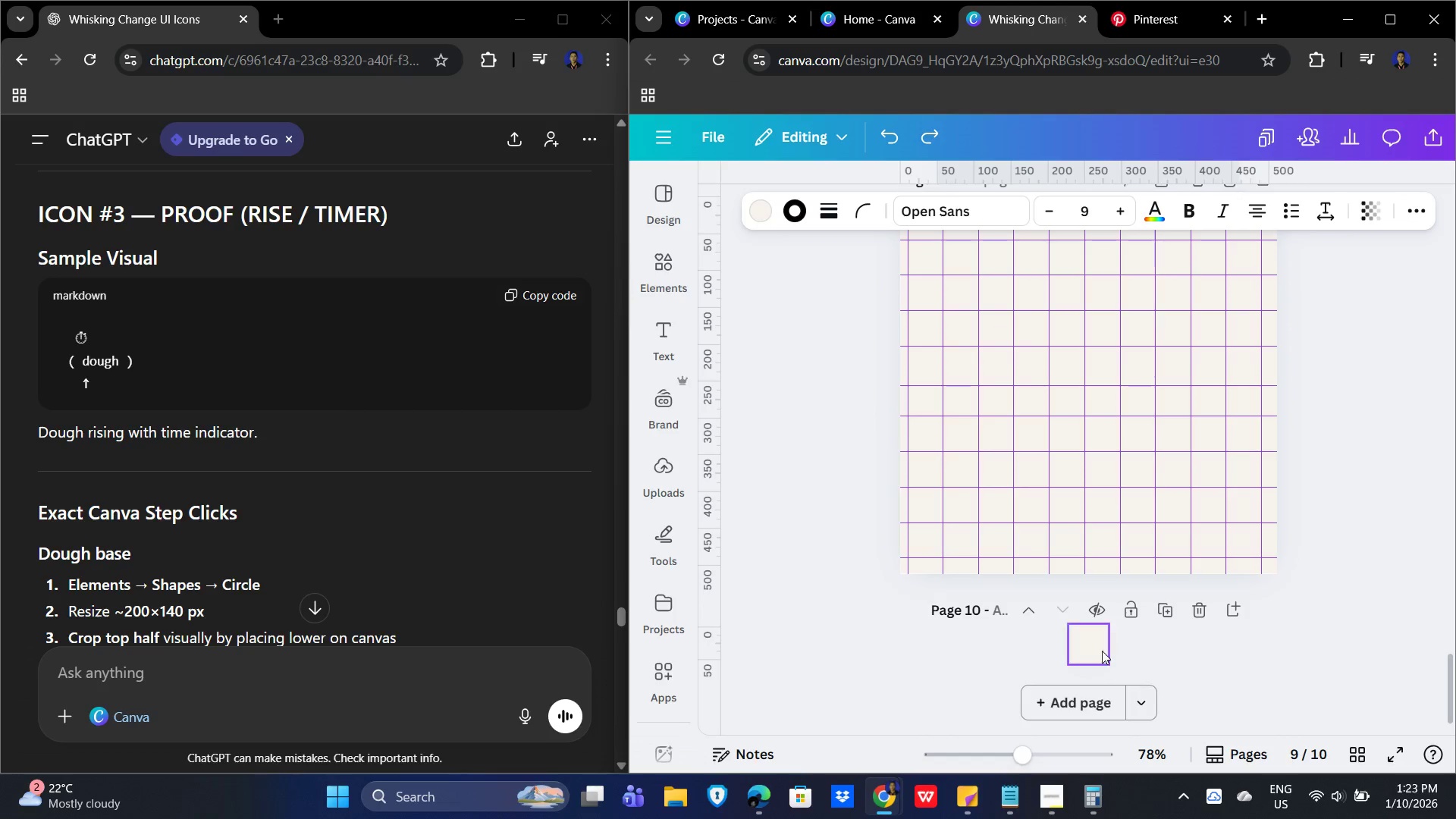 
left_click([1078, 639])
 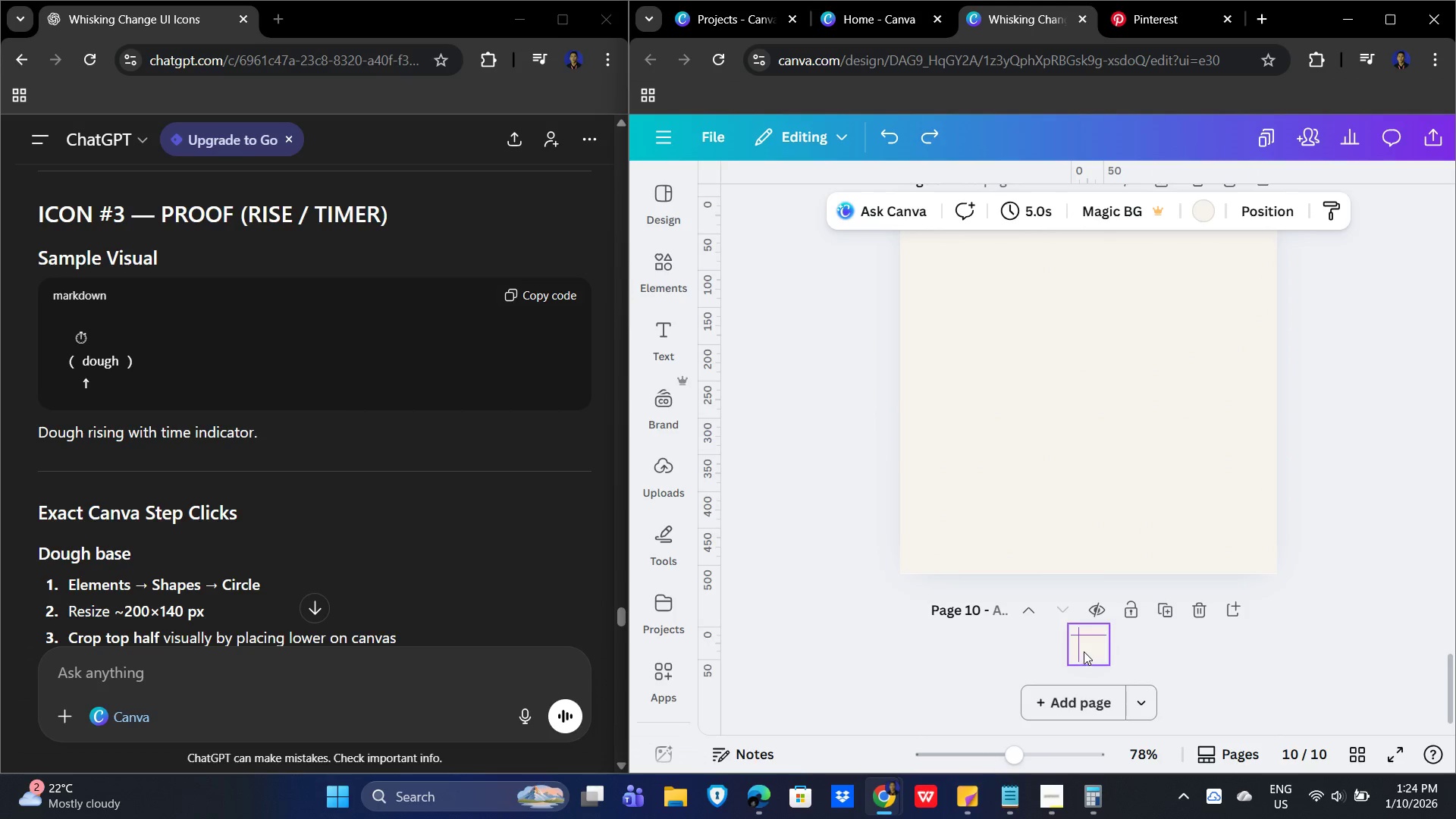 
left_click([1086, 646])
 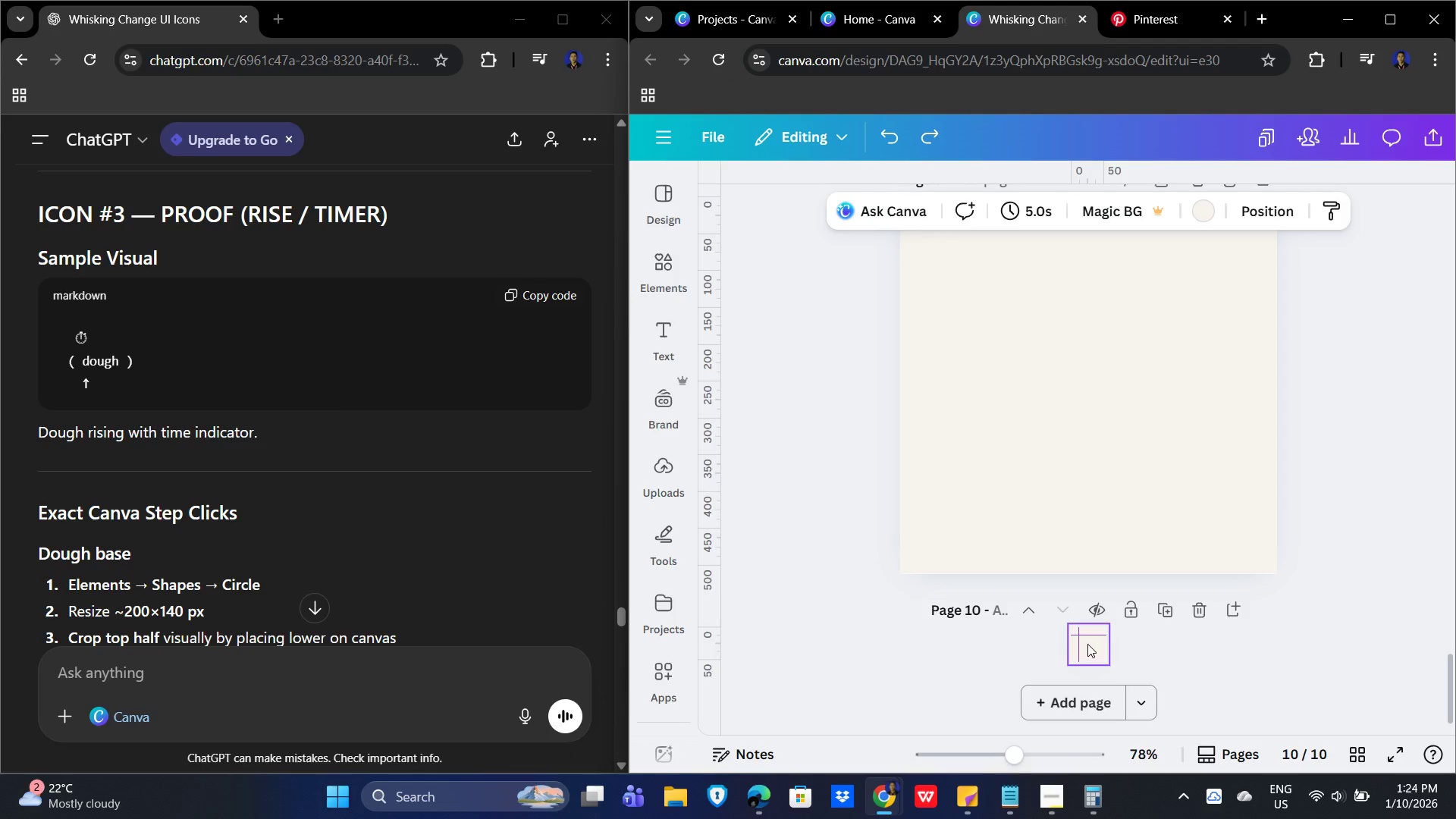 
hold_key(key=ControlLeft, duration=1.5)
 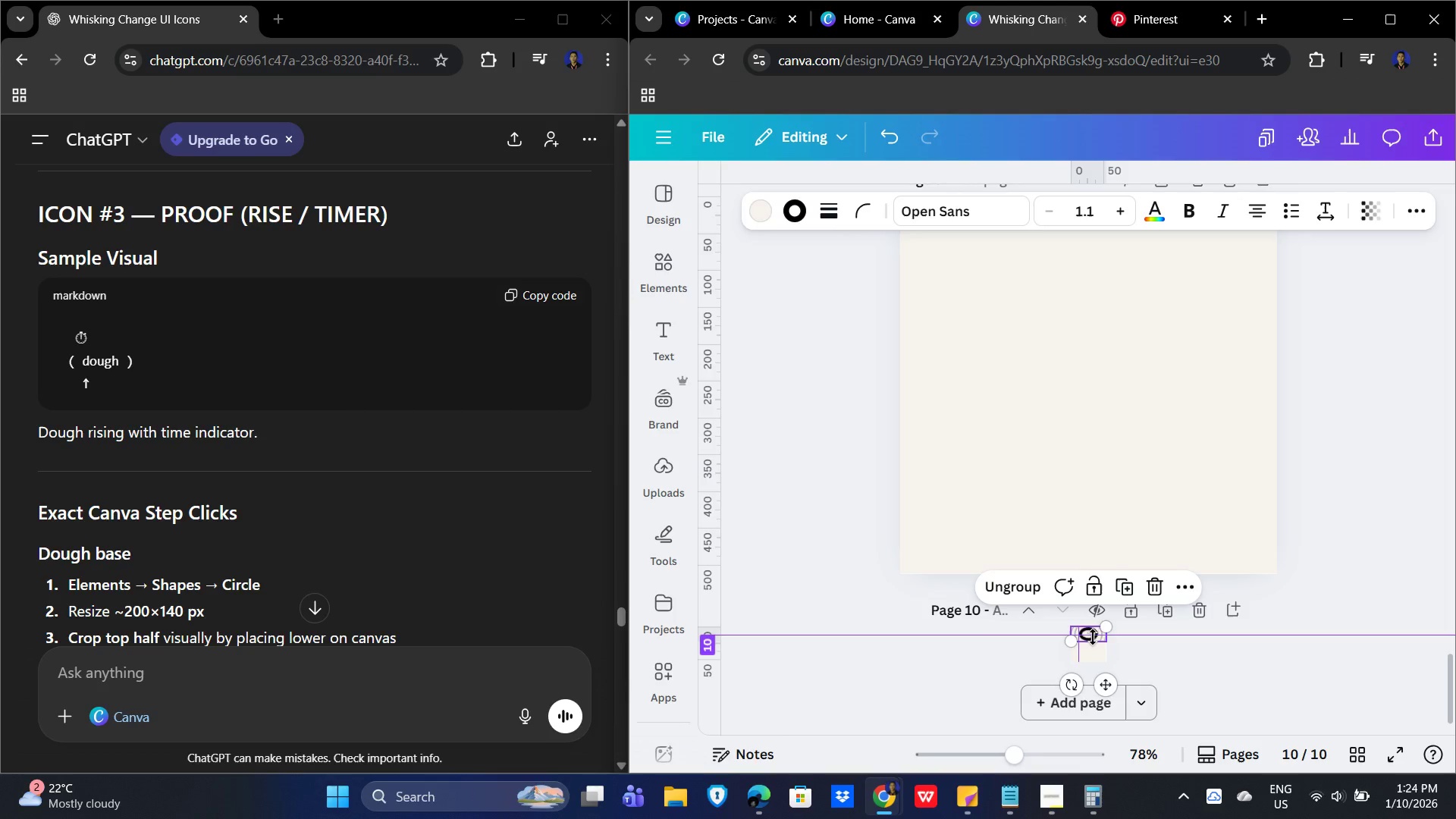 
key(Control+V)
 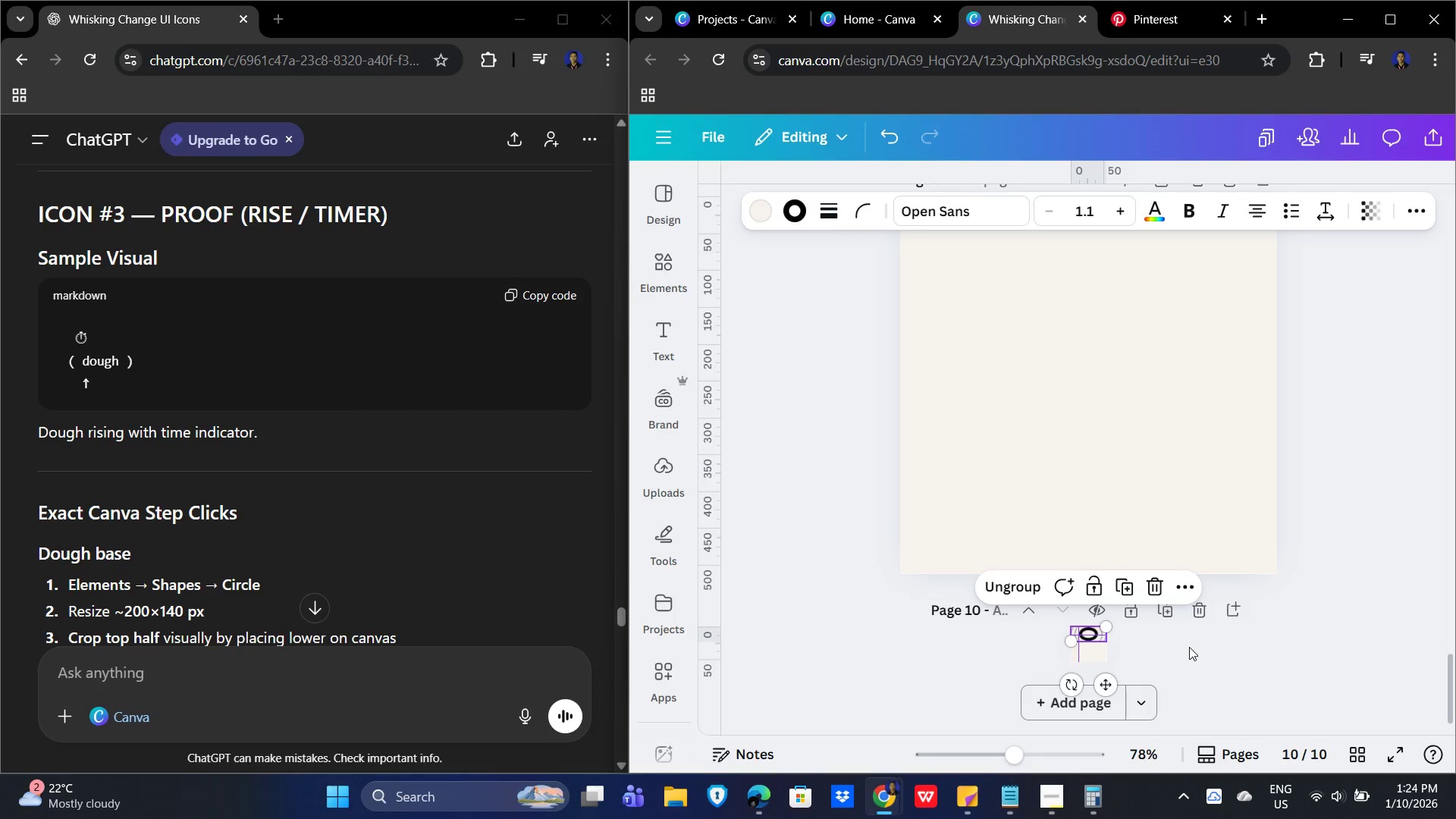 
left_click([1251, 669])
 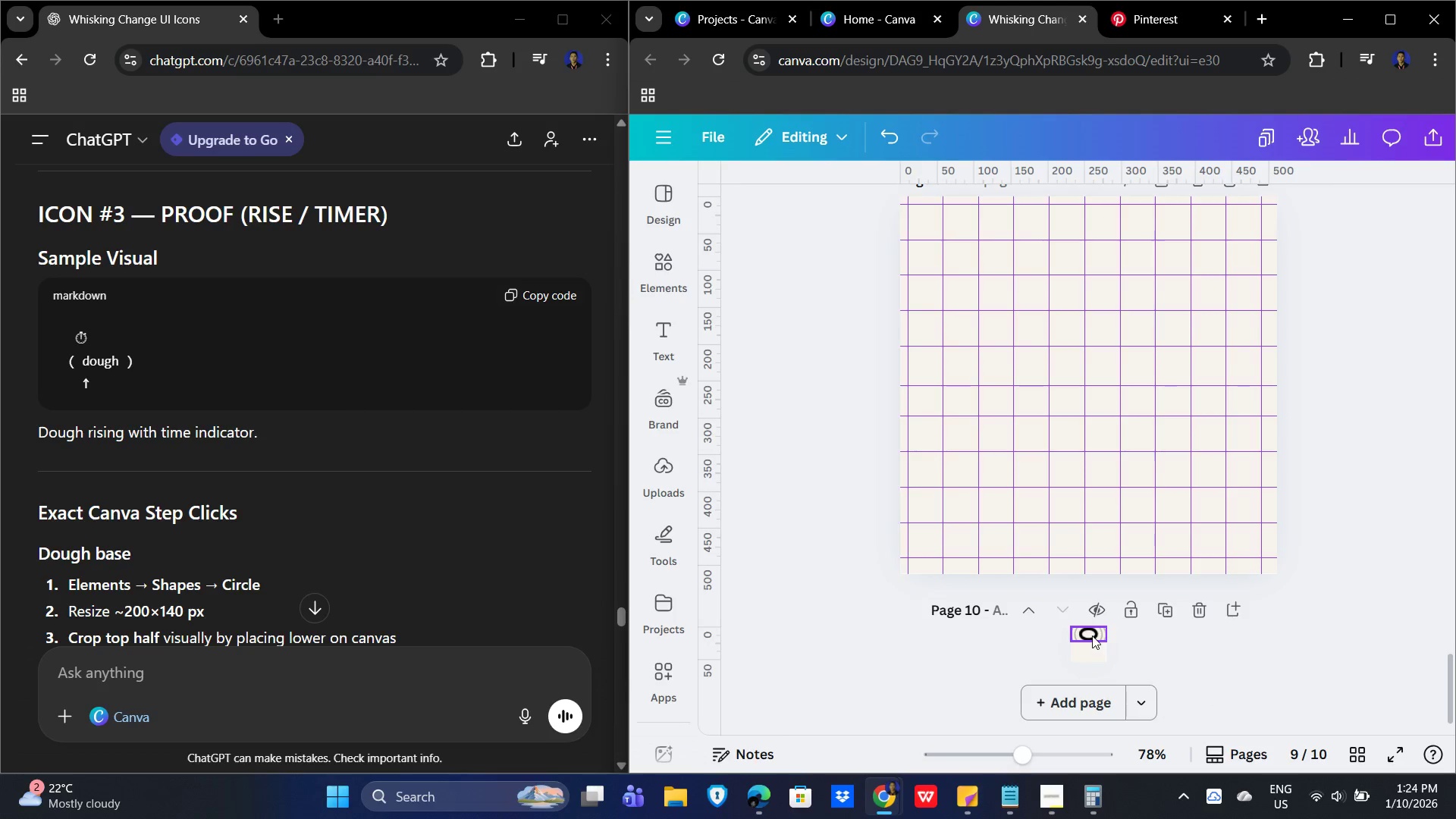 
left_click_drag(start_coordinate=[1090, 635], to_coordinate=[1089, 645])
 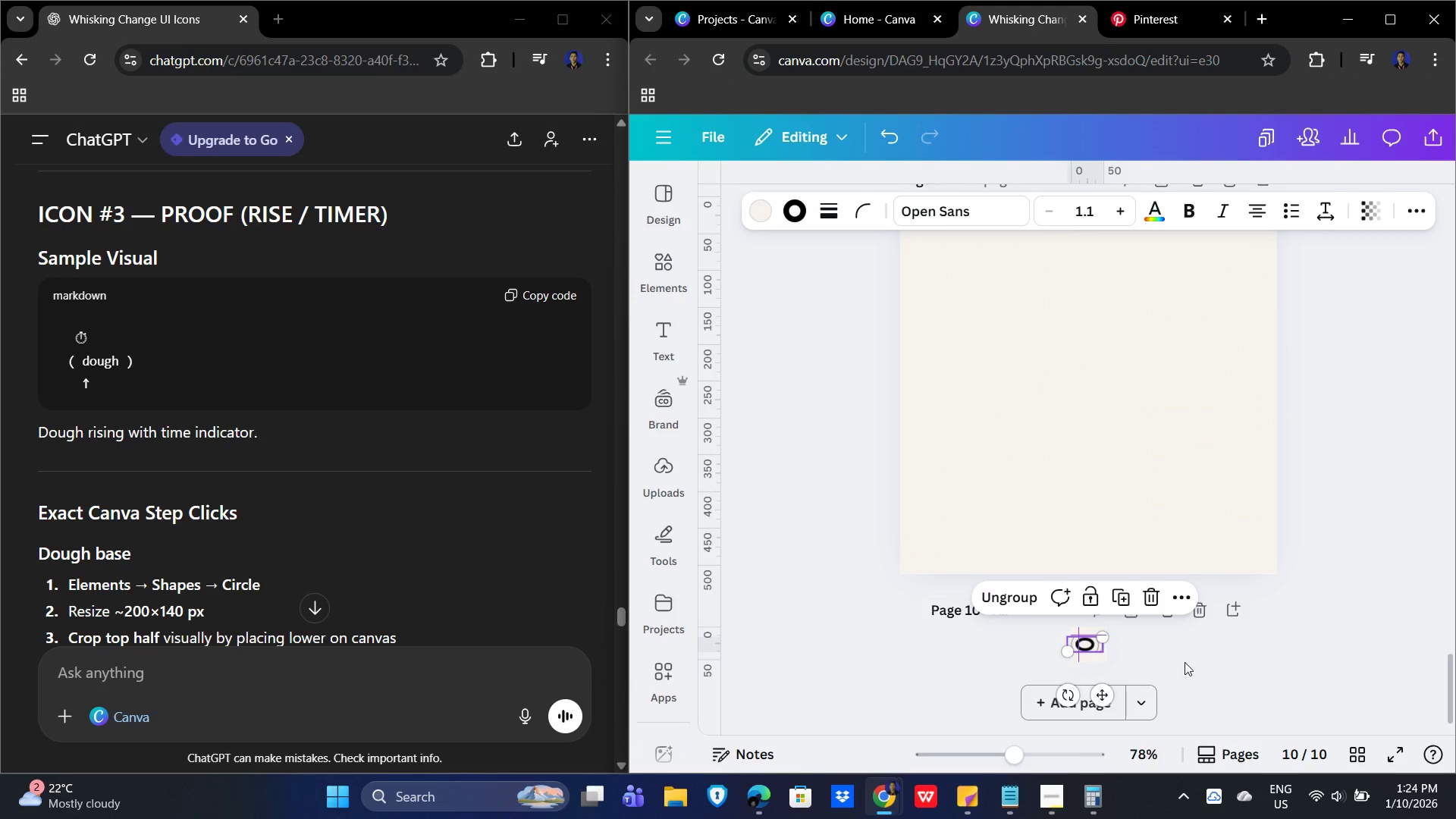 
hold_key(key=ControlLeft, duration=0.98)
scroll: coordinate [1178, 659], scroll_direction: up, amount: 9.0
 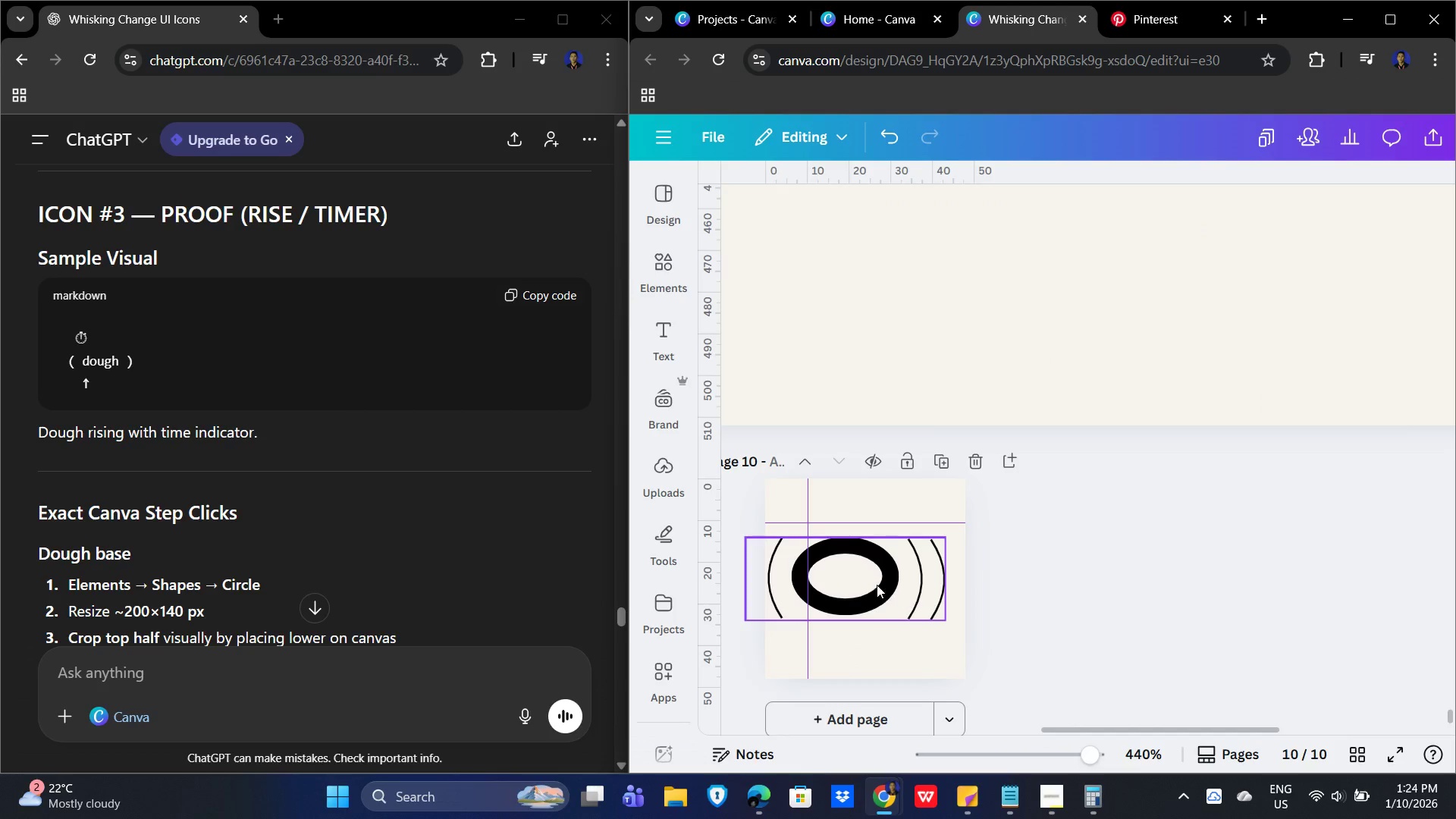 
left_click_drag(start_coordinate=[843, 577], to_coordinate=[860, 573])
 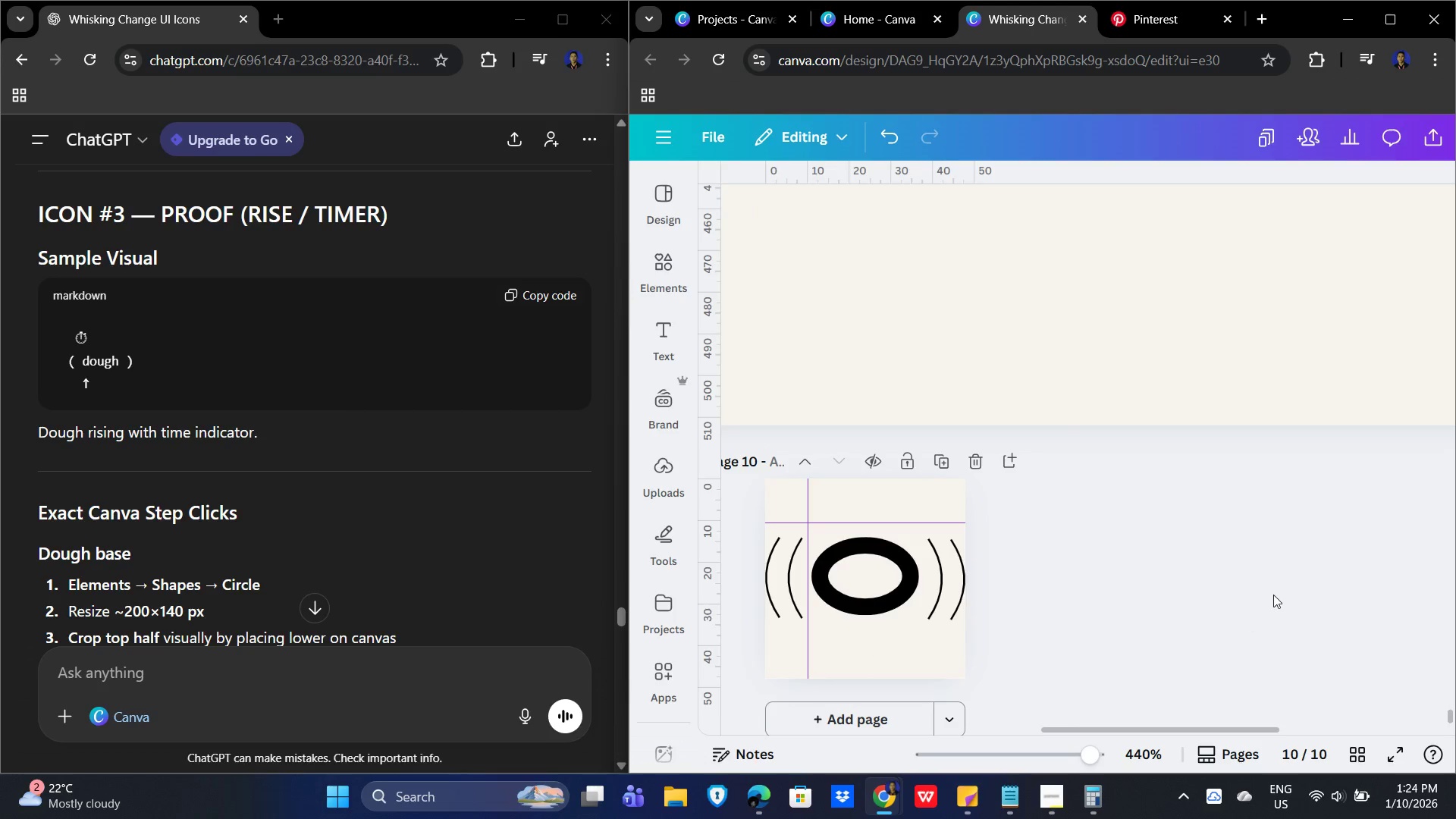 
scroll: coordinate [1257, 574], scroll_direction: down, amount: 3.0
 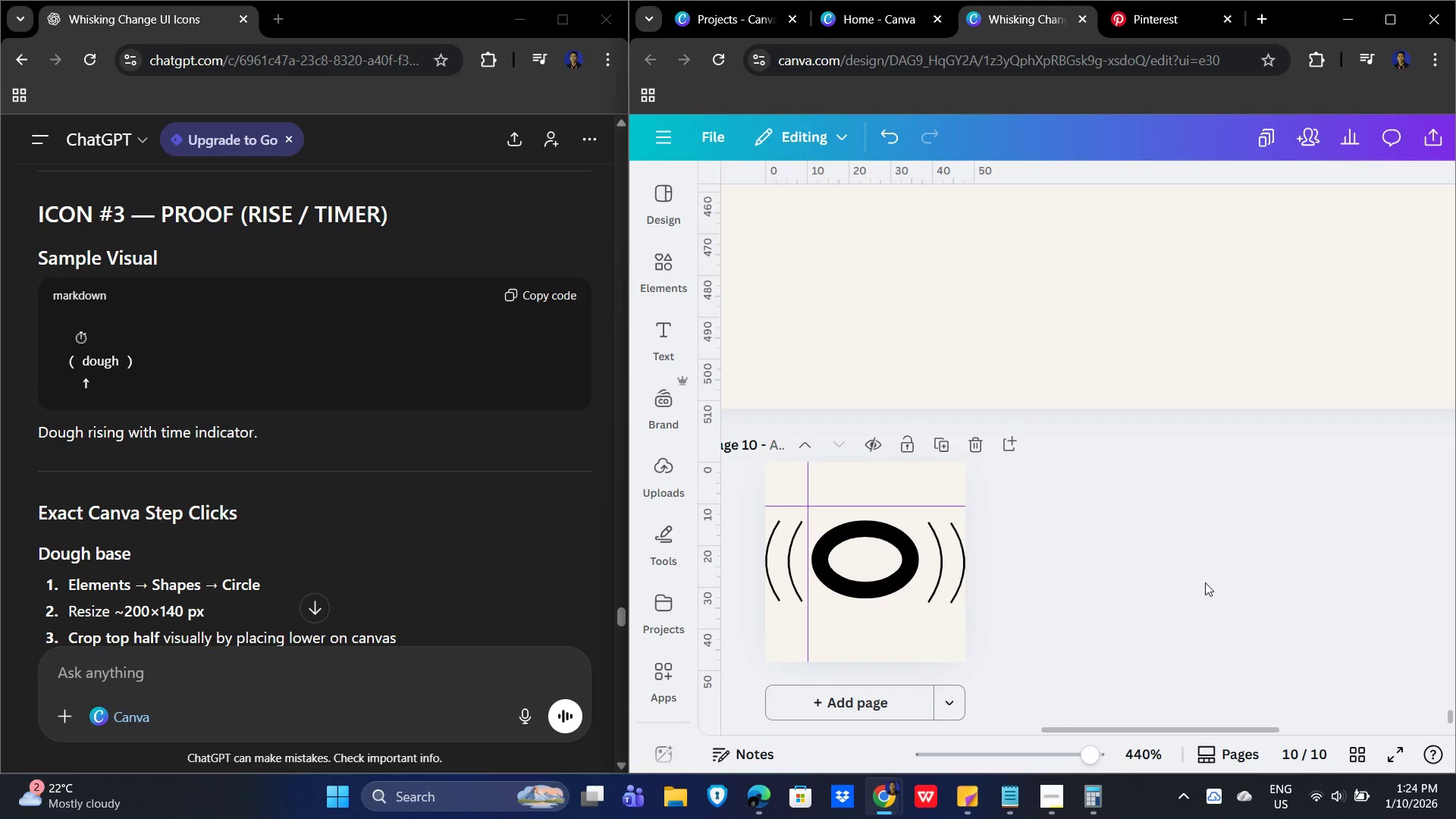 
scroll: coordinate [1230, 731], scroll_direction: up, amount: 25.0
 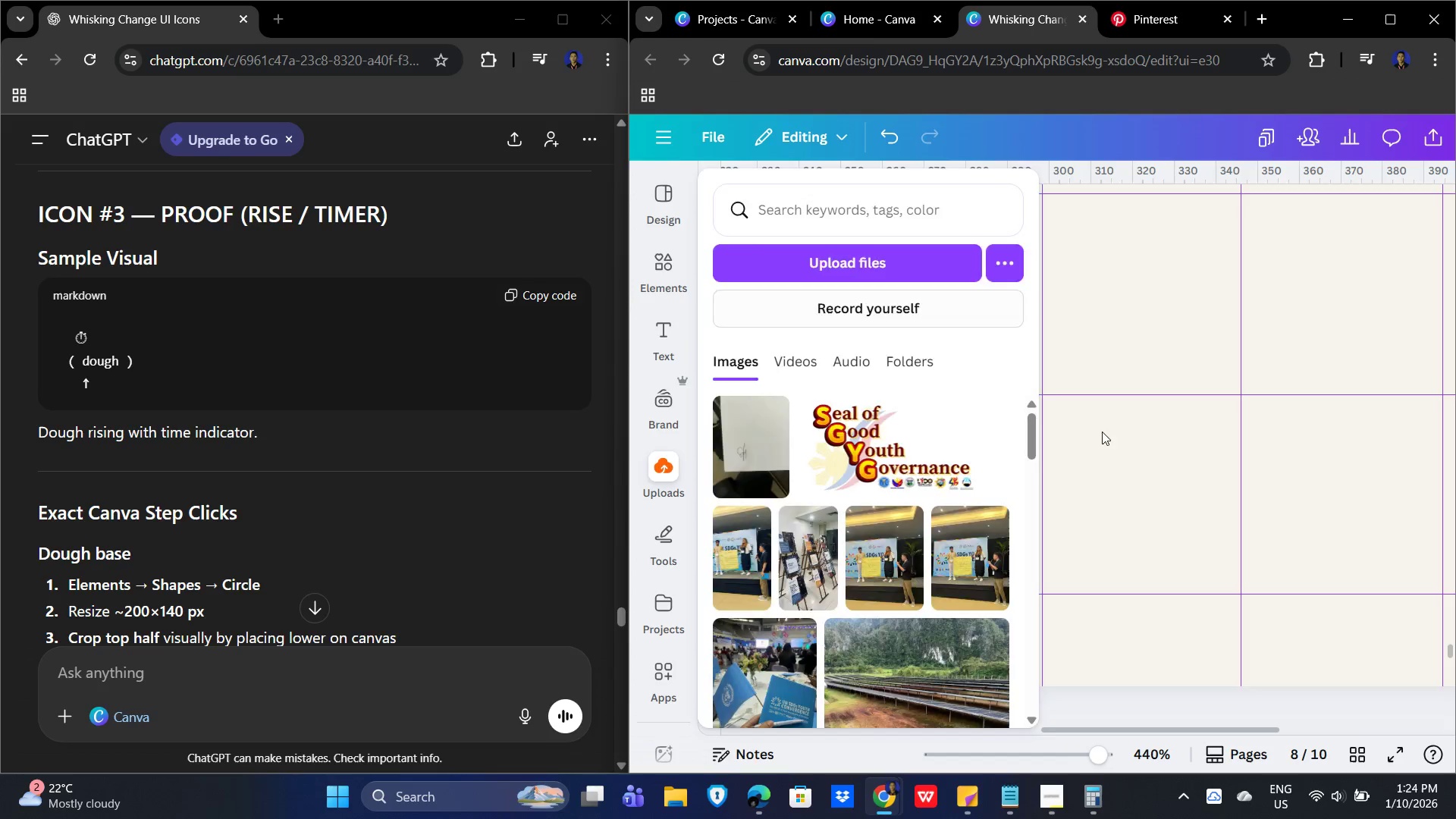 
hold_key(key=ControlLeft, duration=1.5)
scroll: coordinate [1155, 500], scroll_direction: down, amount: 11.0
 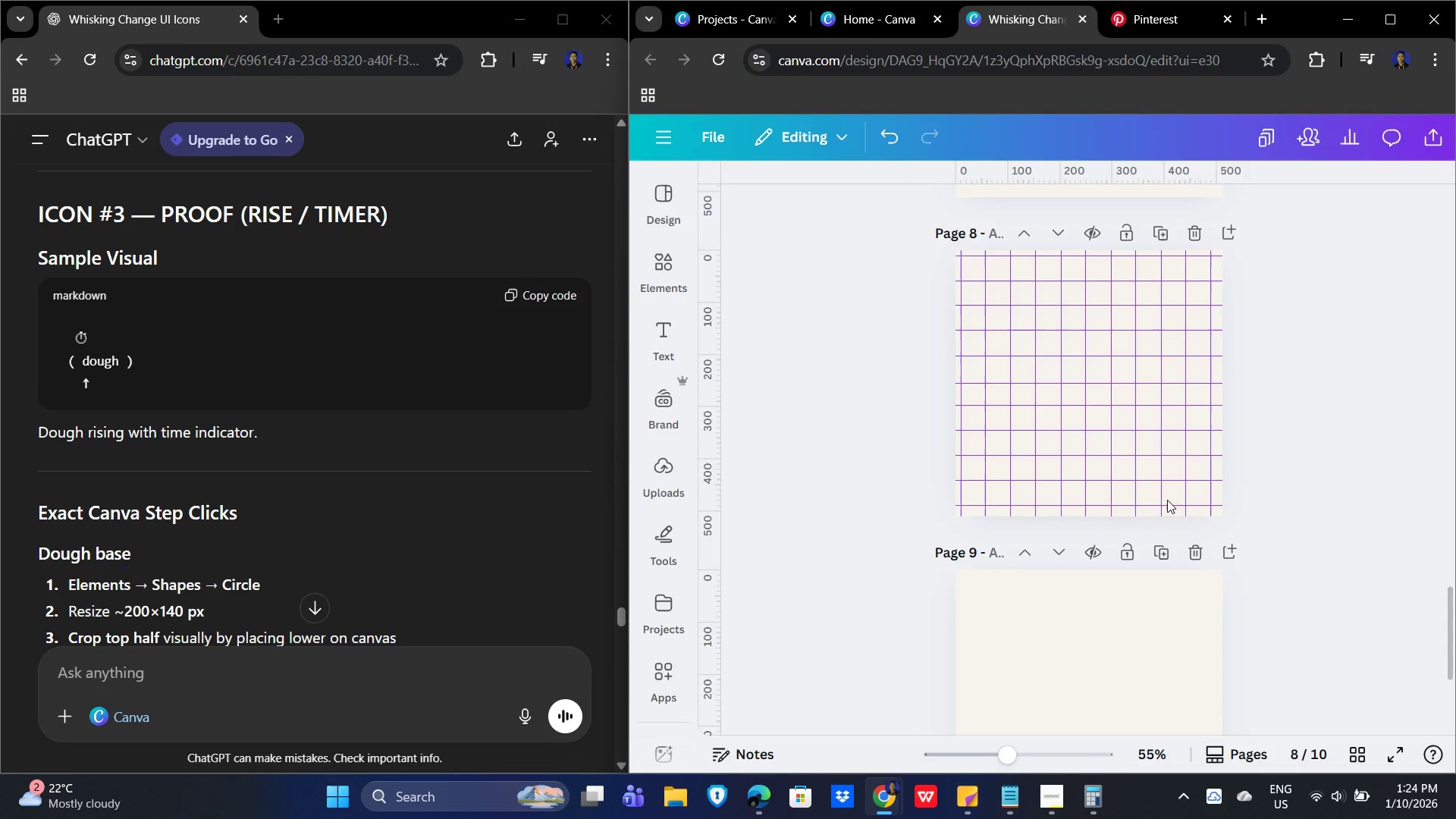 
key(Control+ControlLeft)
 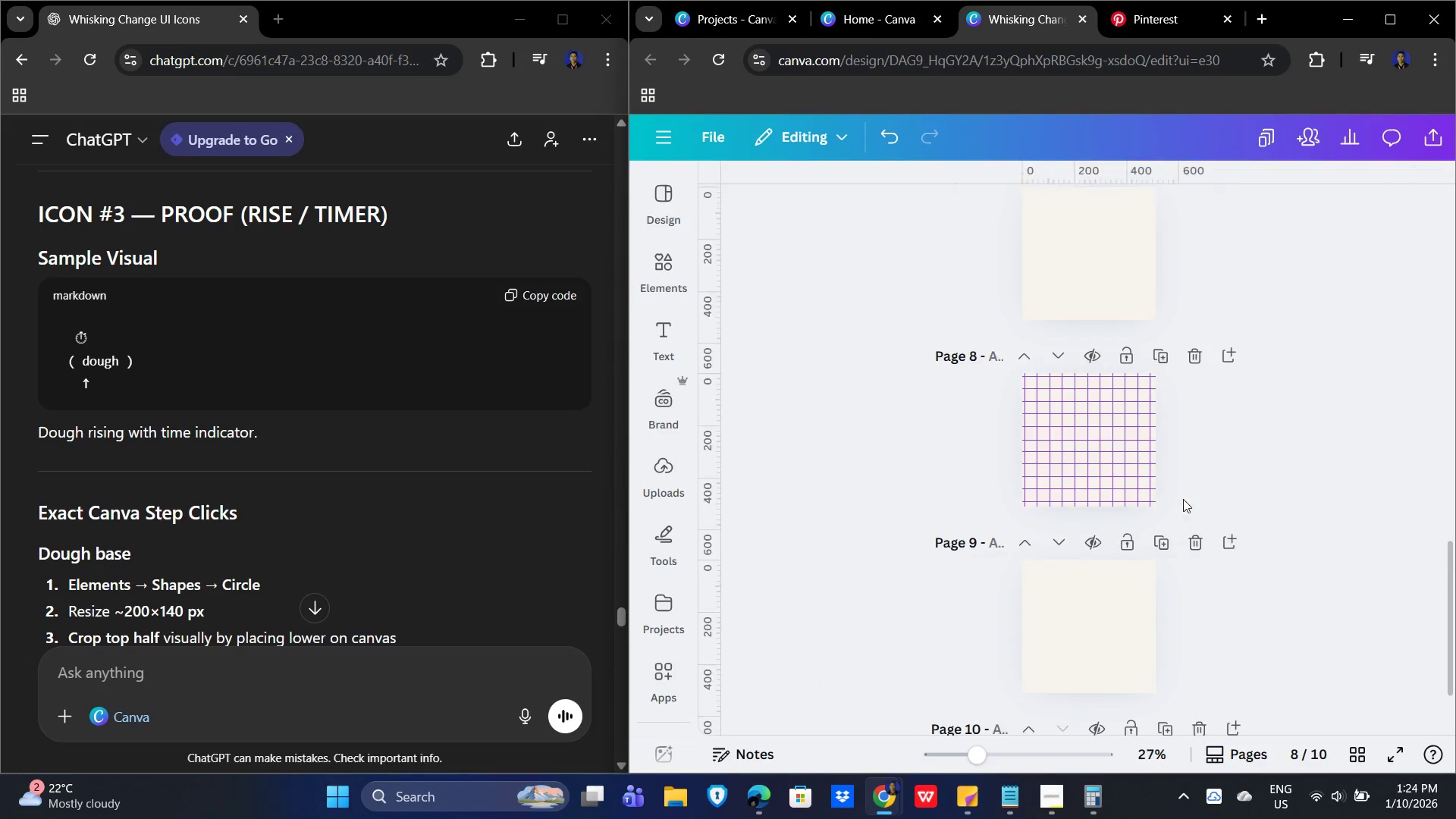 
key(Control+ControlLeft)
 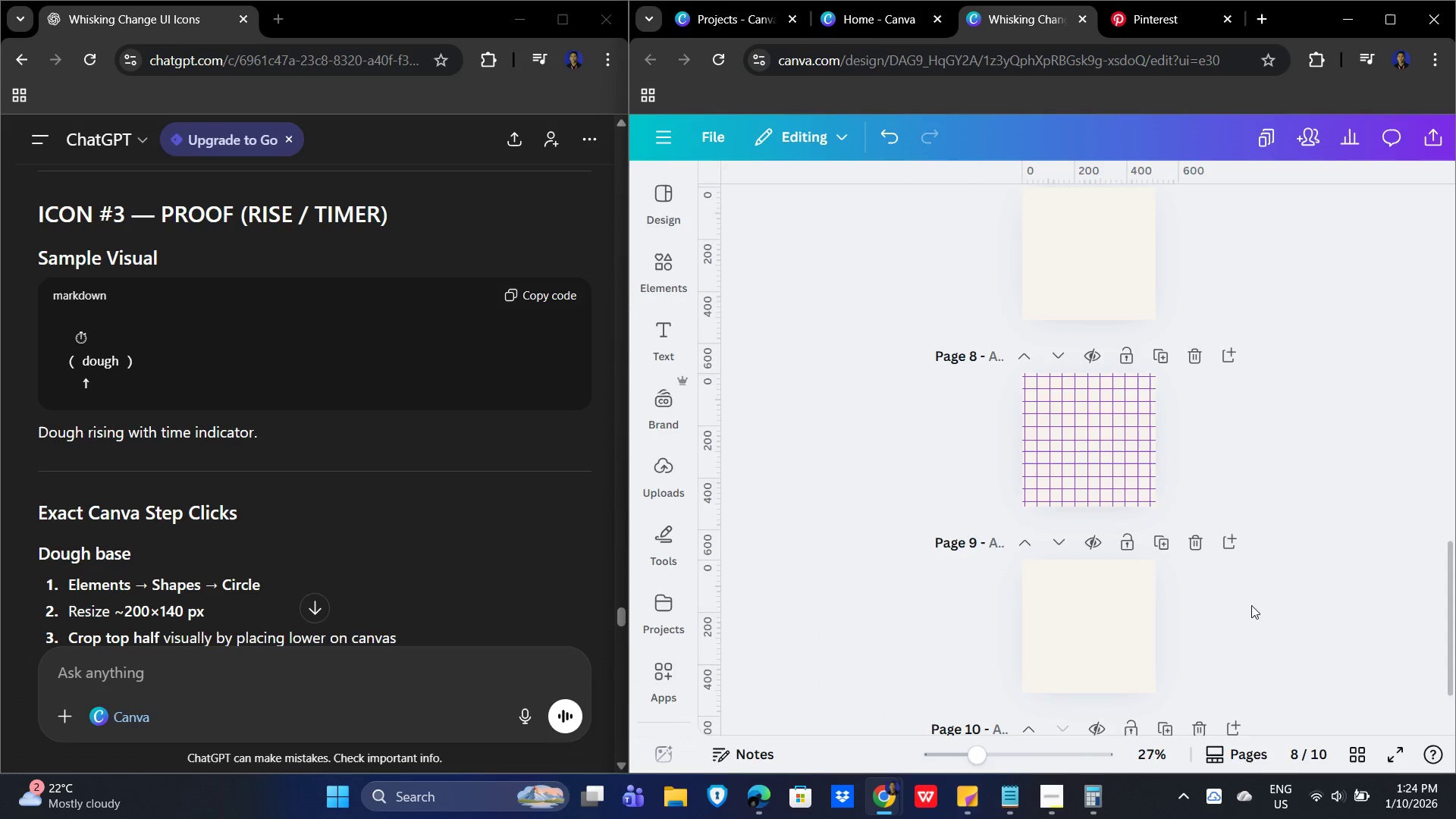 
scroll: coordinate [1182, 498], scroll_direction: down, amount: 4.0
 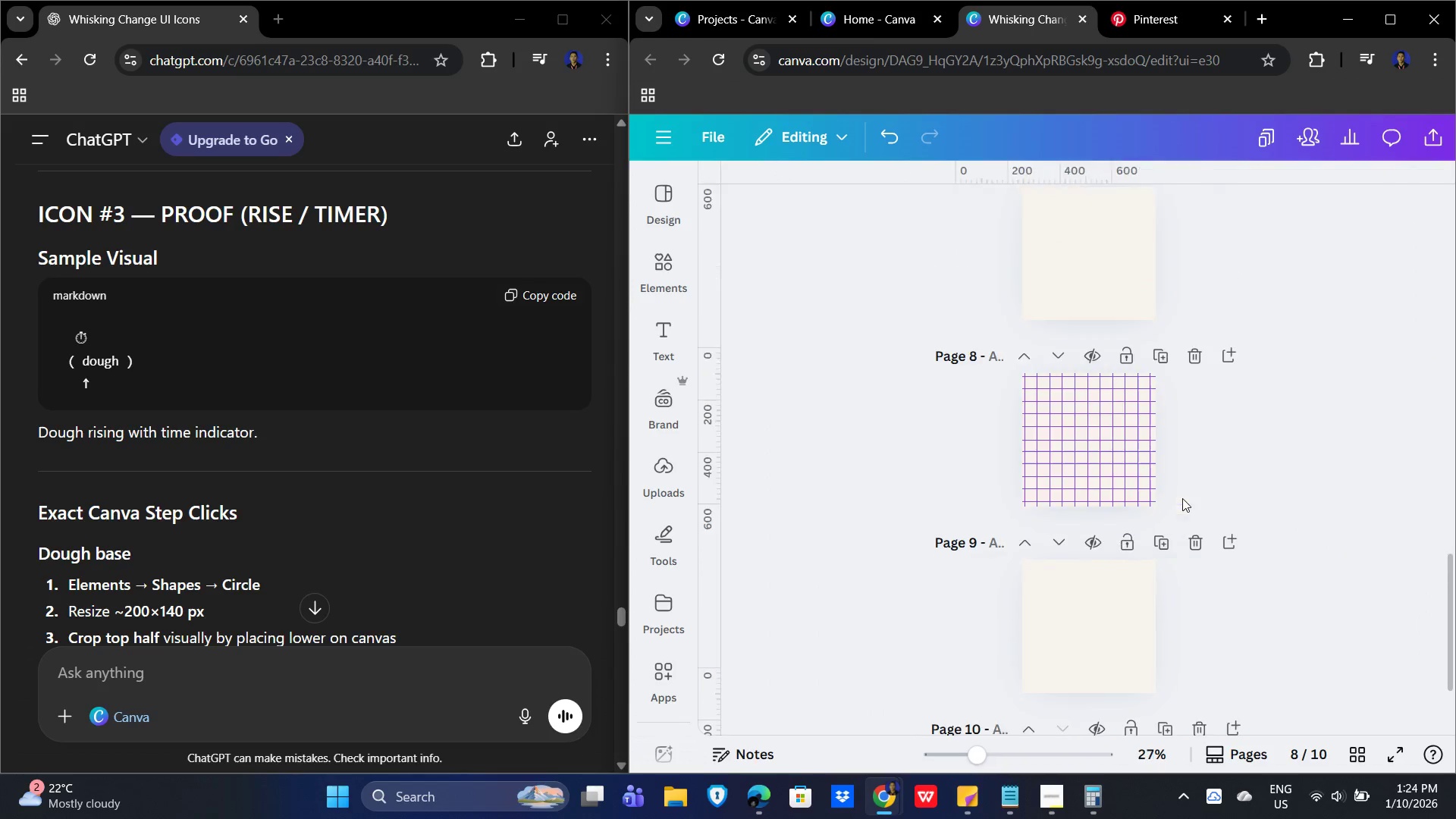 
scroll: coordinate [1273, 607], scroll_direction: up, amount: 13.0
 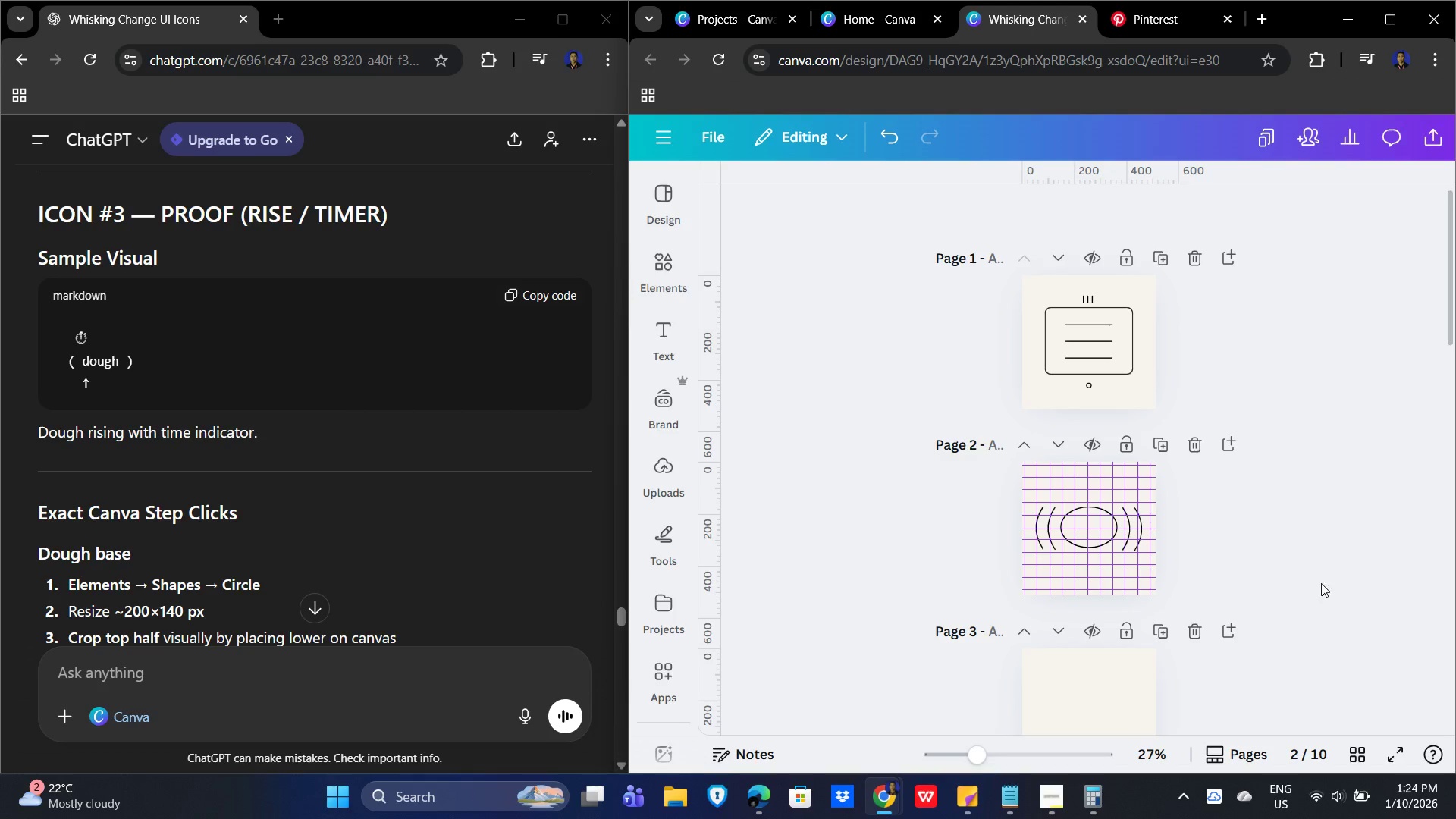 
scroll: coordinate [1316, 641], scroll_direction: down, amount: 20.0
 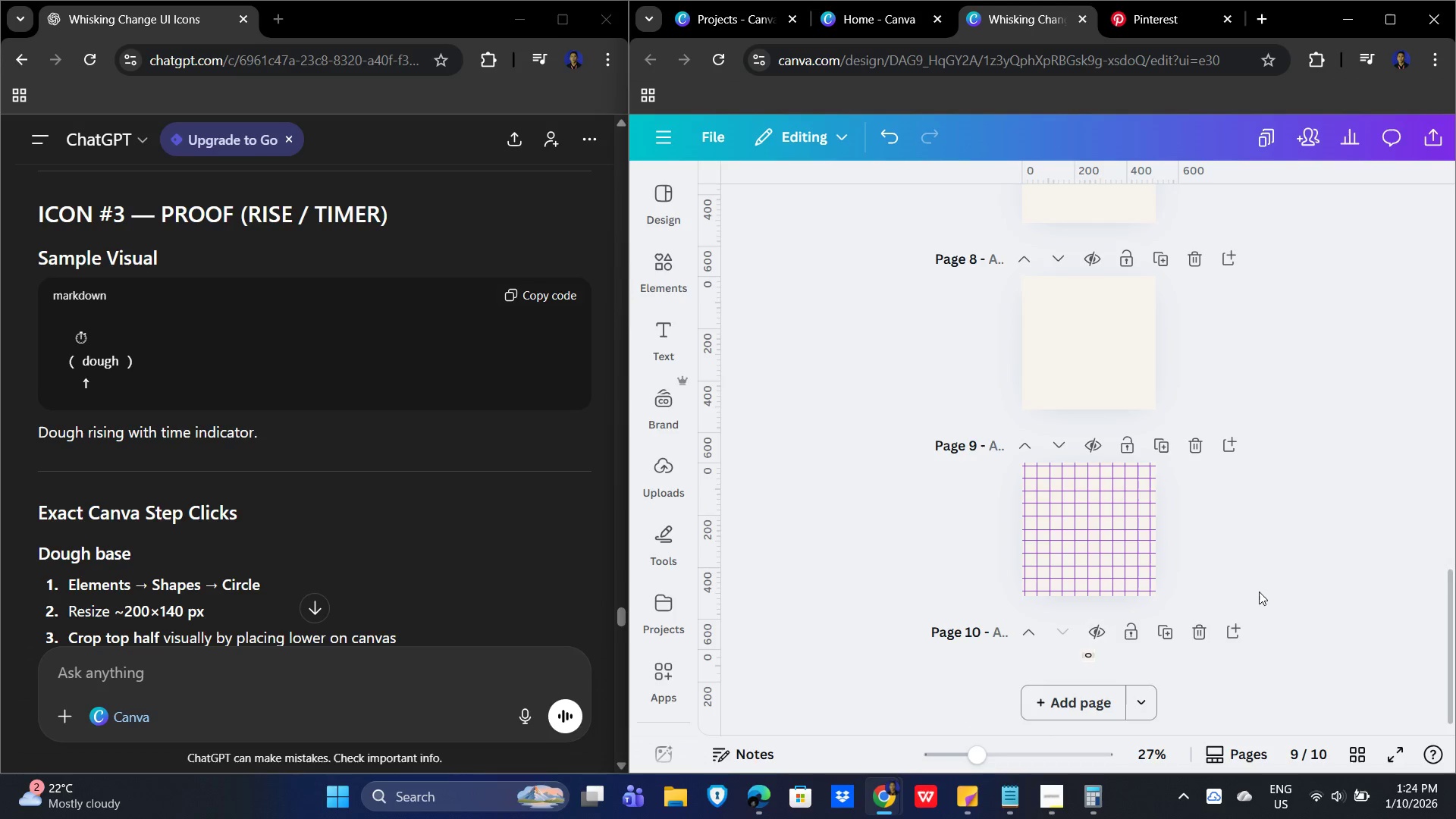 
hold_key(key=ControlLeft, duration=1.5)
scroll: coordinate [1181, 648], scroll_direction: up, amount: 18.0
 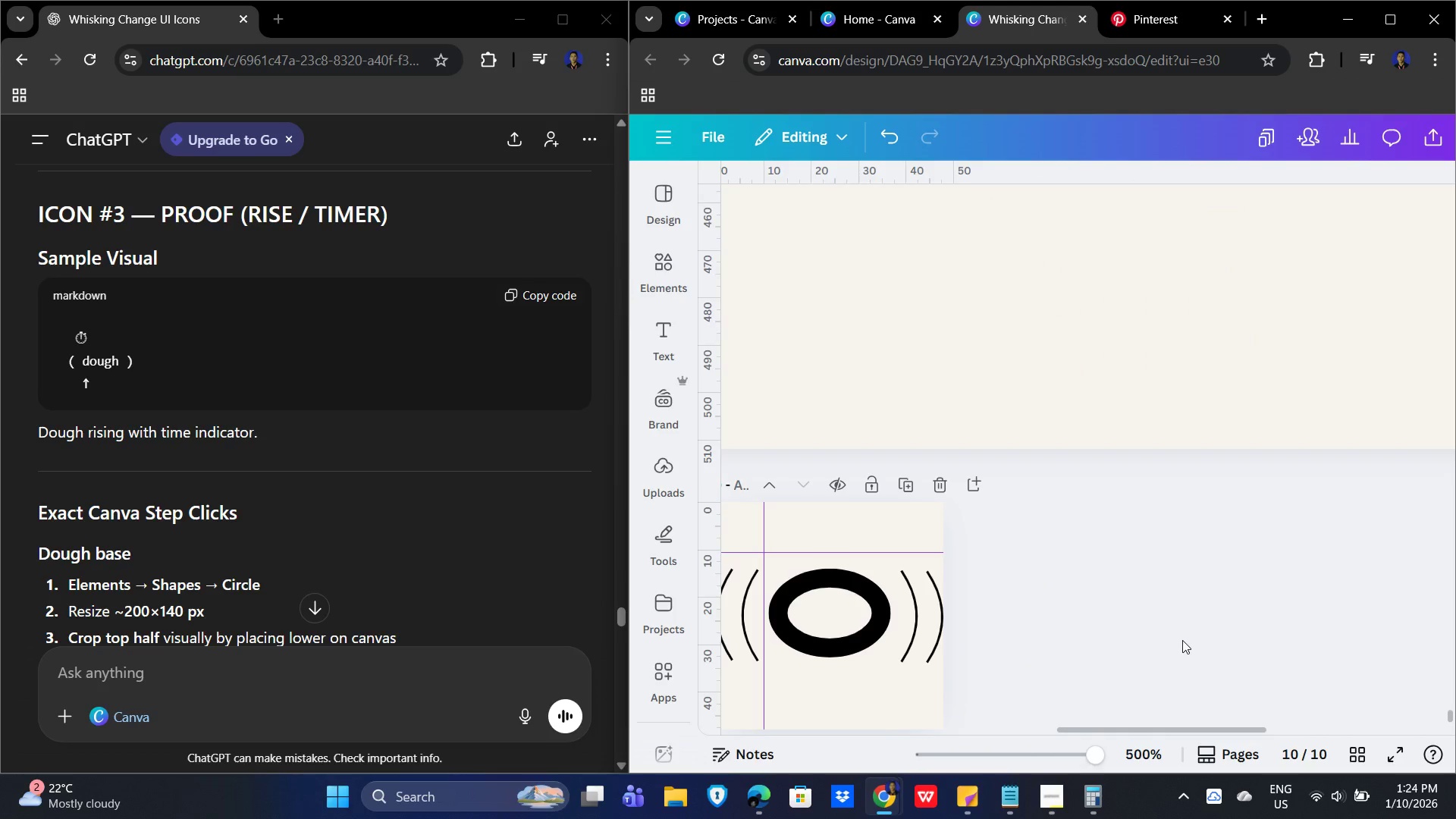 
hold_key(key=ControlLeft, duration=0.33)
scroll: coordinate [1182, 640], scroll_direction: up, amount: 5.0
 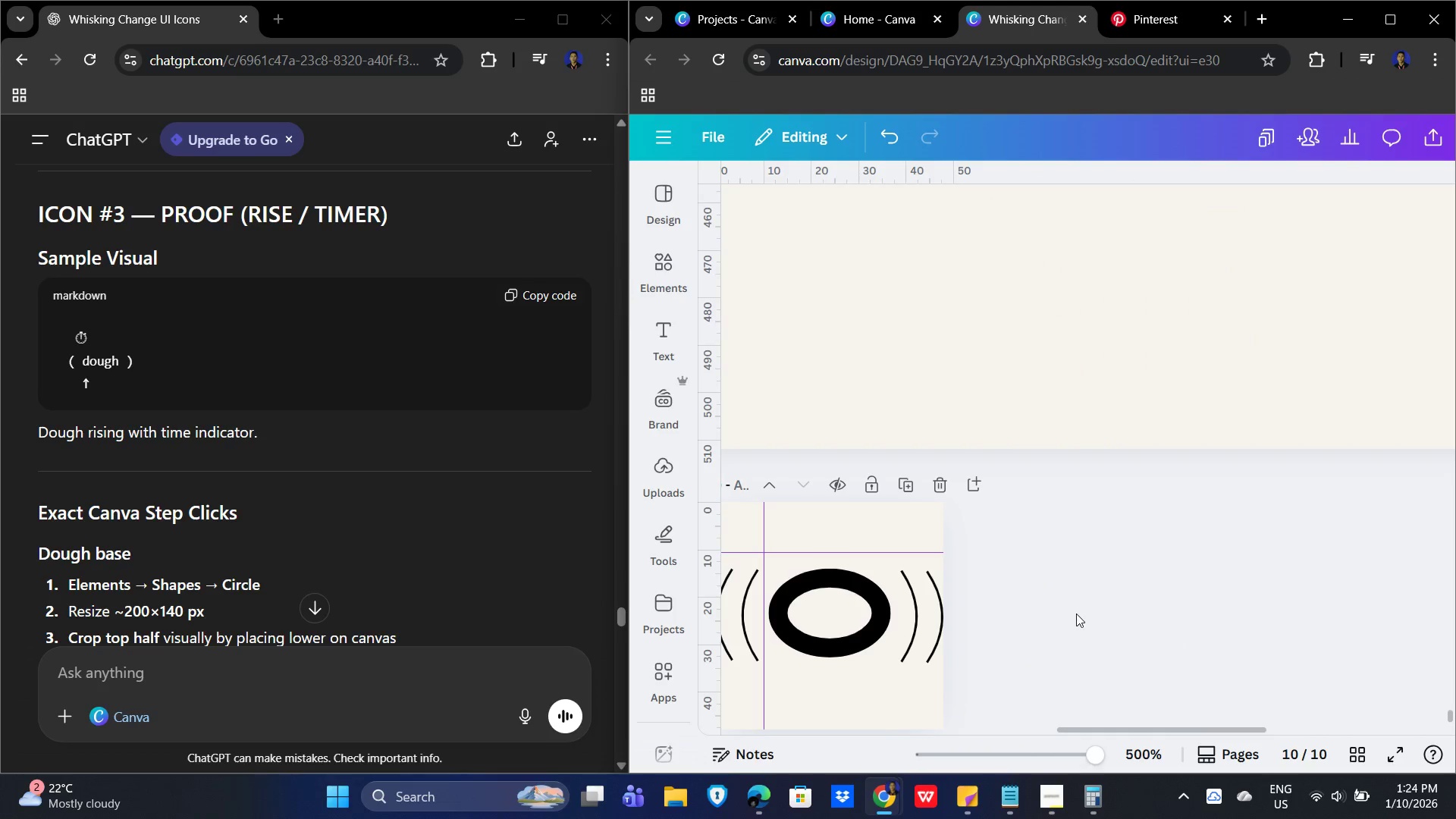 
scroll: coordinate [1174, 622], scroll_direction: down, amount: 3.0
 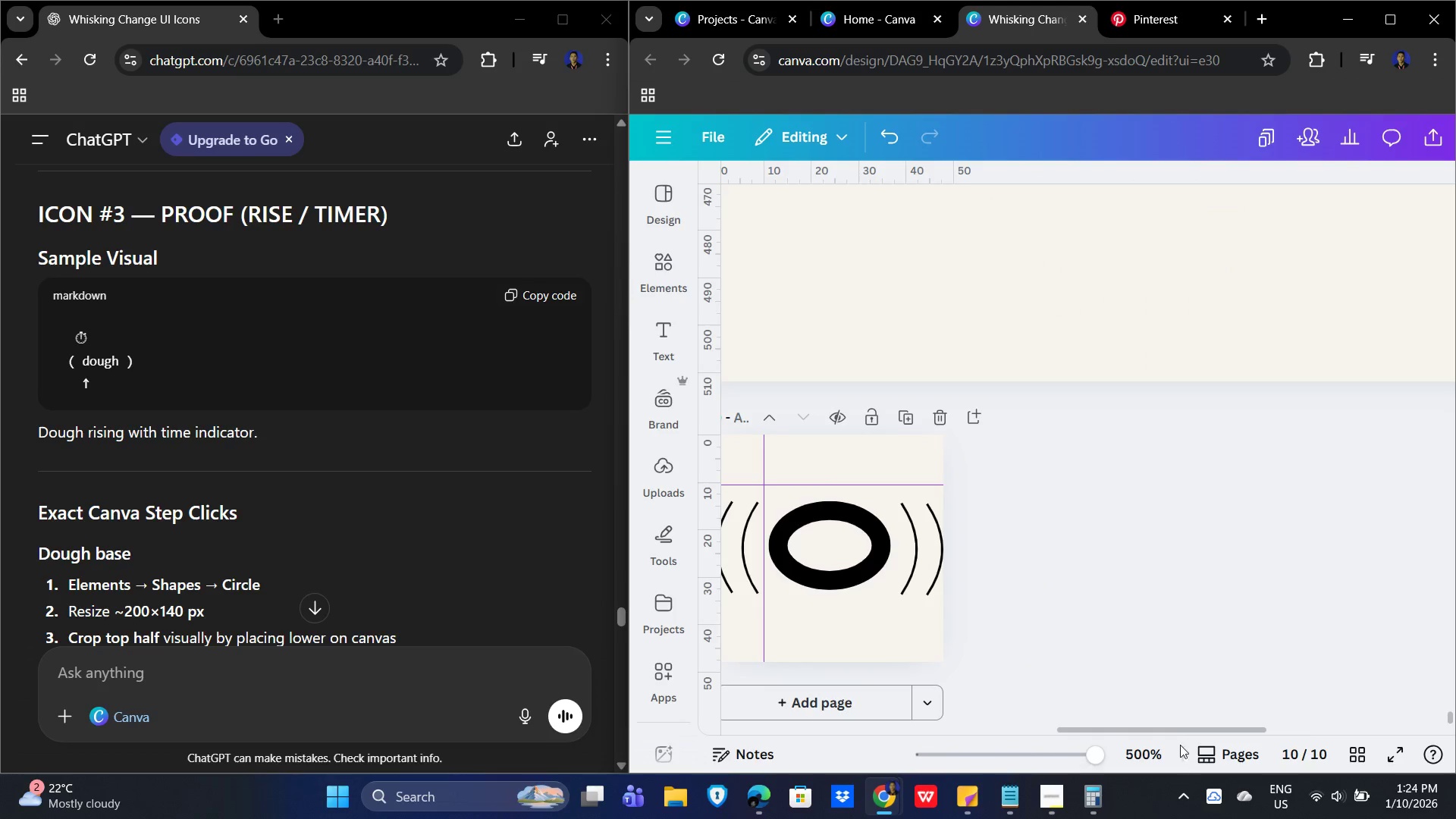 
left_click_drag(start_coordinate=[1163, 729], to_coordinate=[1094, 726])
 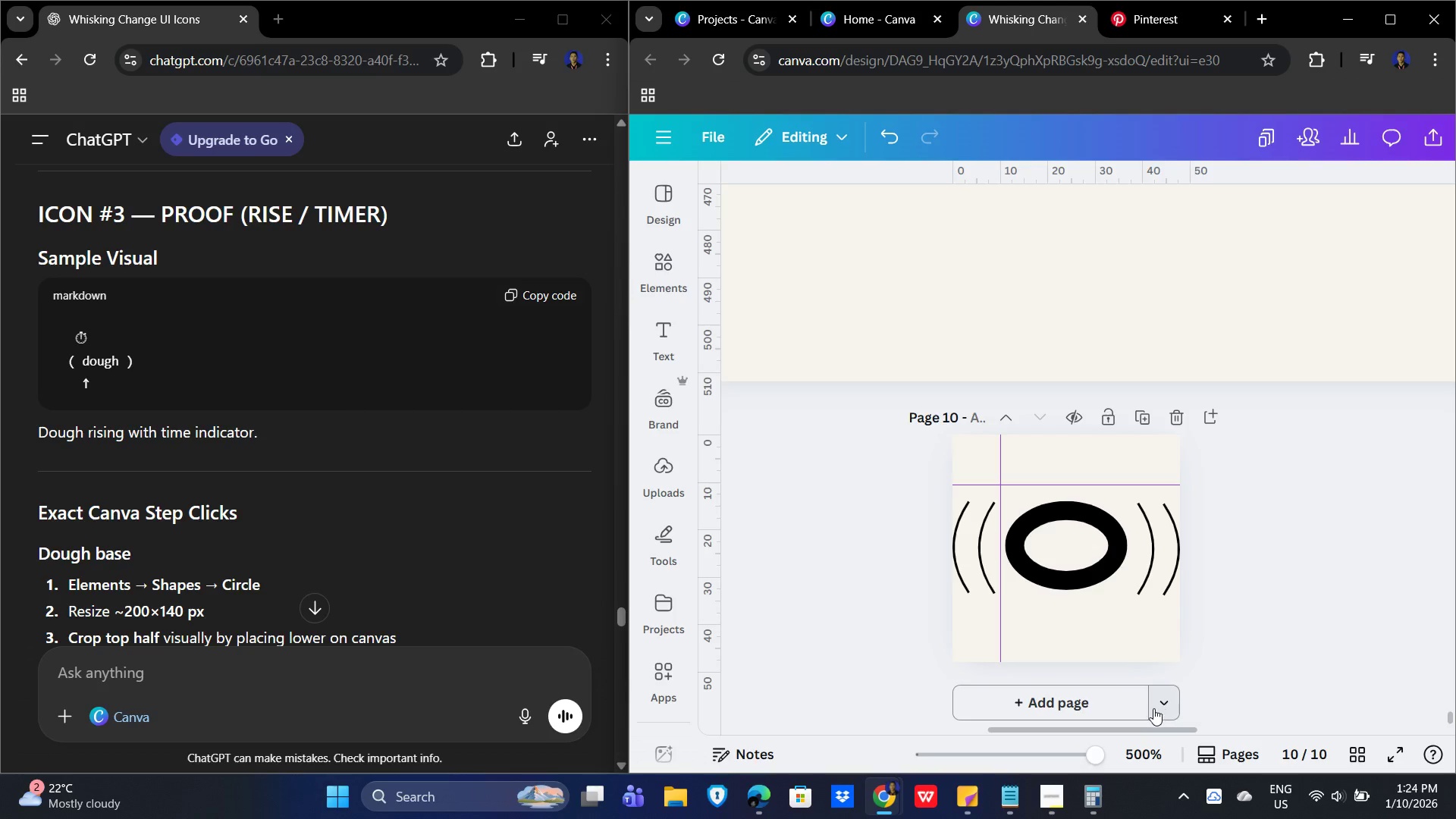 
left_click_drag(start_coordinate=[1146, 730], to_coordinate=[1162, 739])
 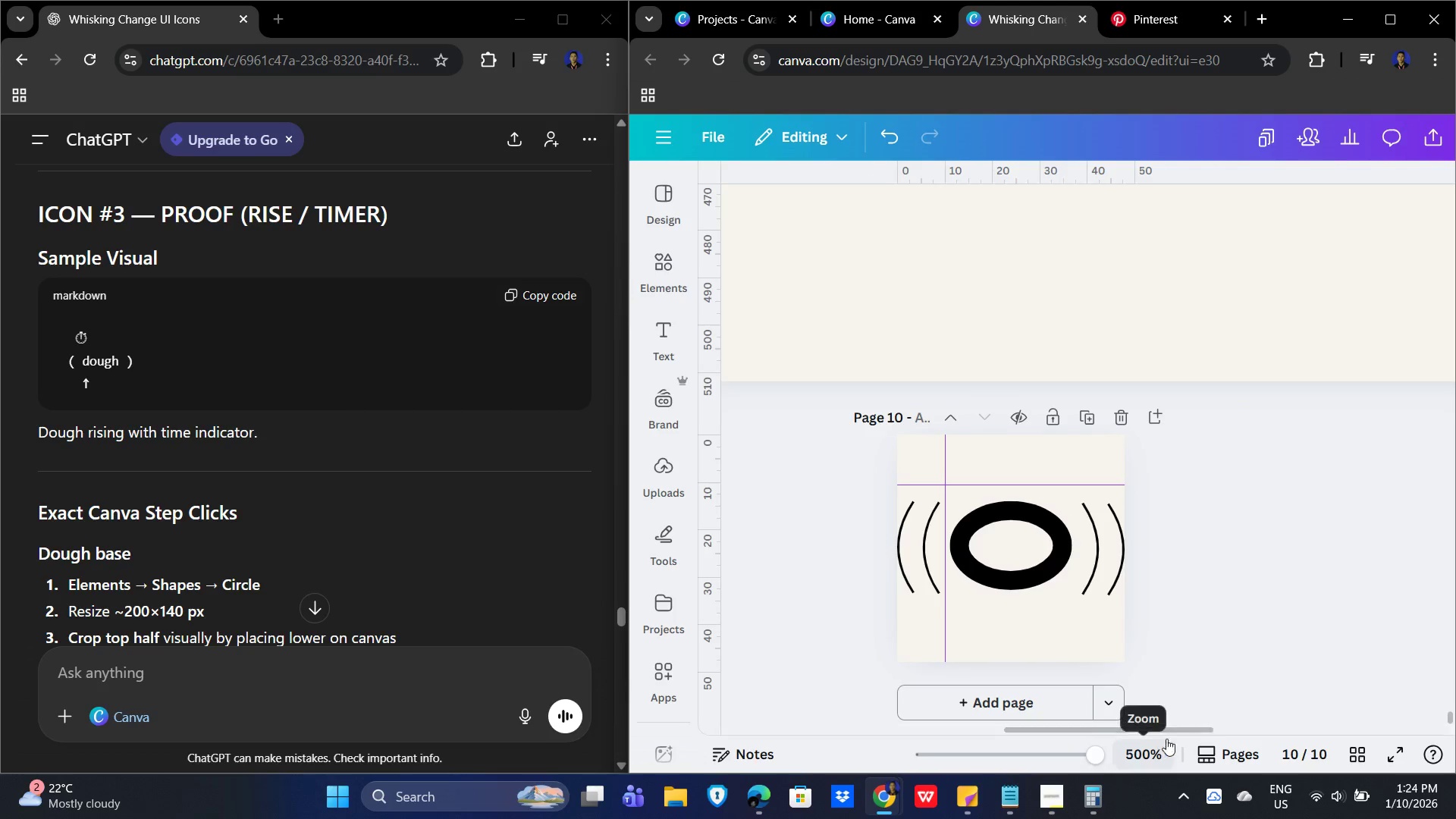 
hold_key(key=ControlLeft, duration=1.01)
scroll: coordinate [1320, 608], scroll_direction: up, amount: 9.0
 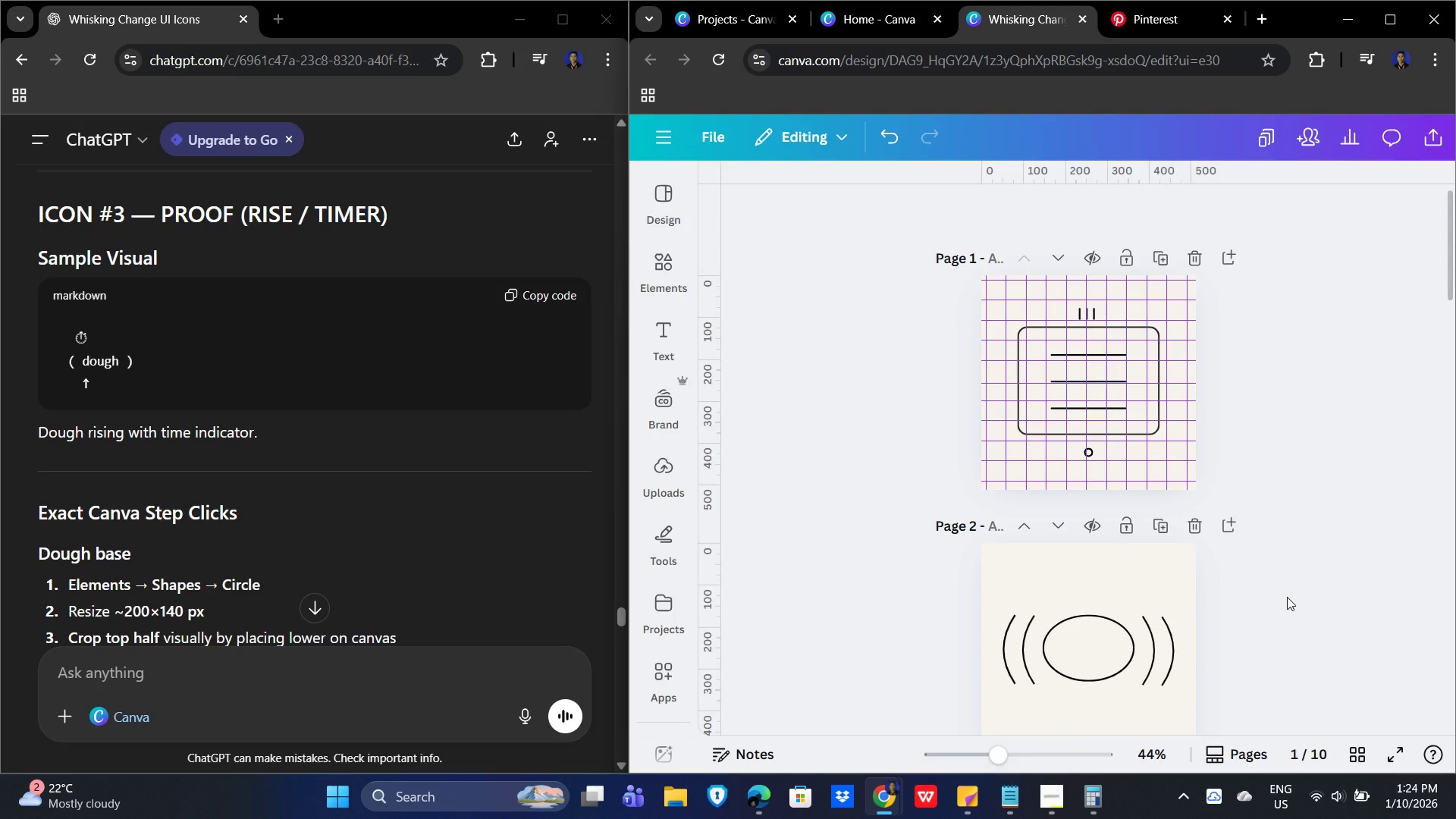 
wait(8.16)
 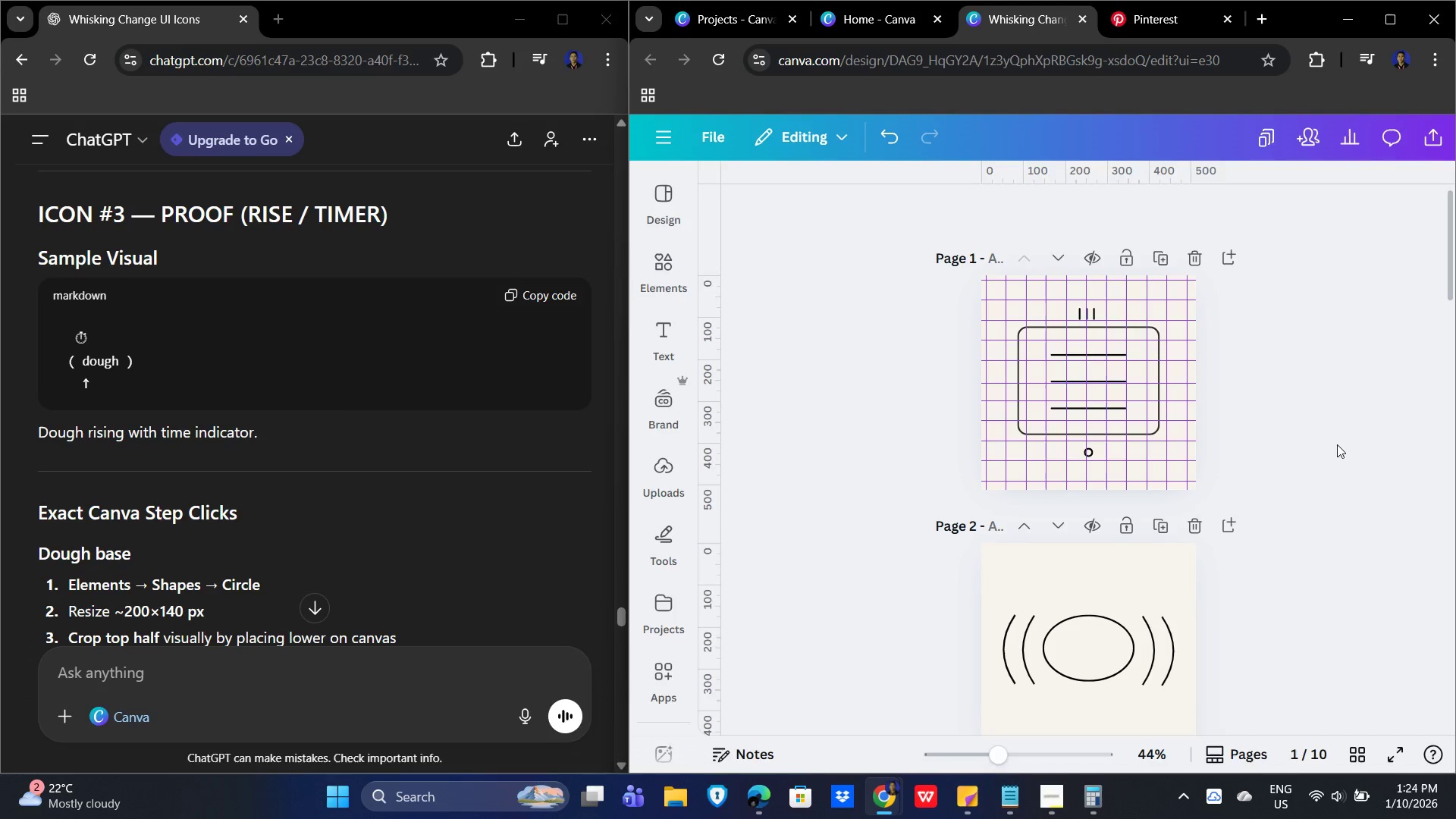 
left_click([1337, 444])
 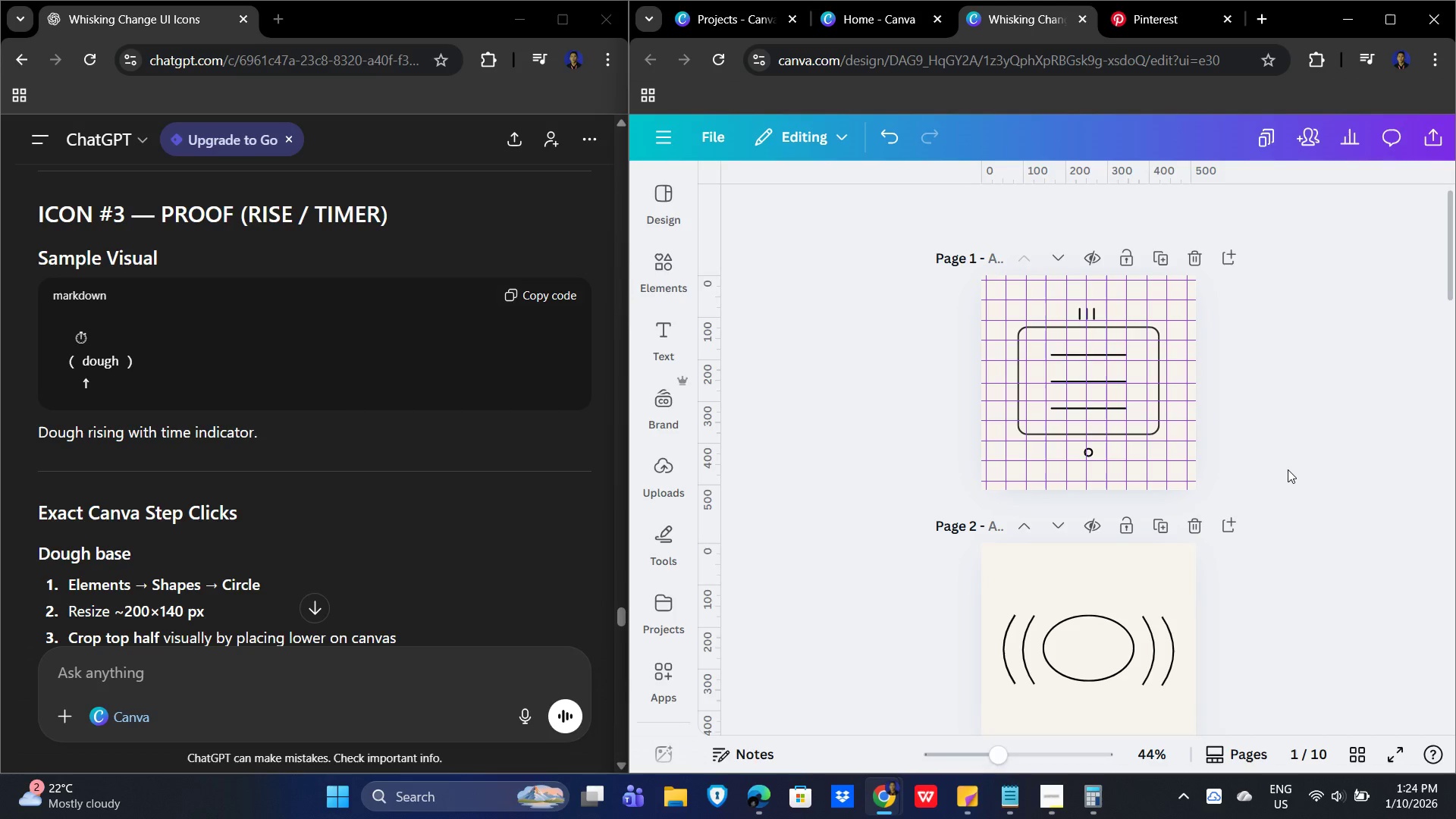 
scroll: coordinate [1276, 463], scroll_direction: up, amount: 16.0
 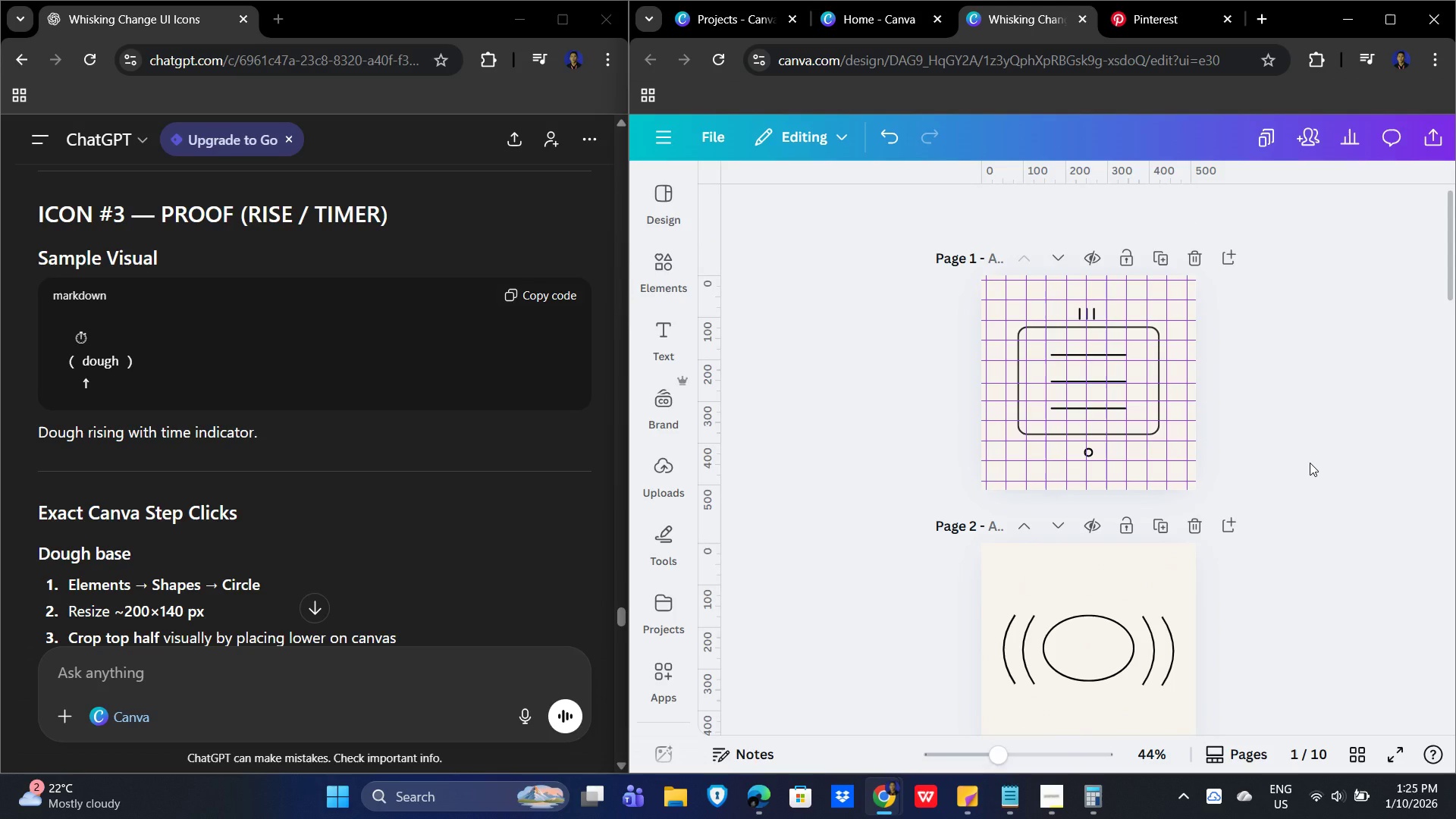 
scroll: coordinate [1310, 462], scroll_direction: down, amount: 2.0
 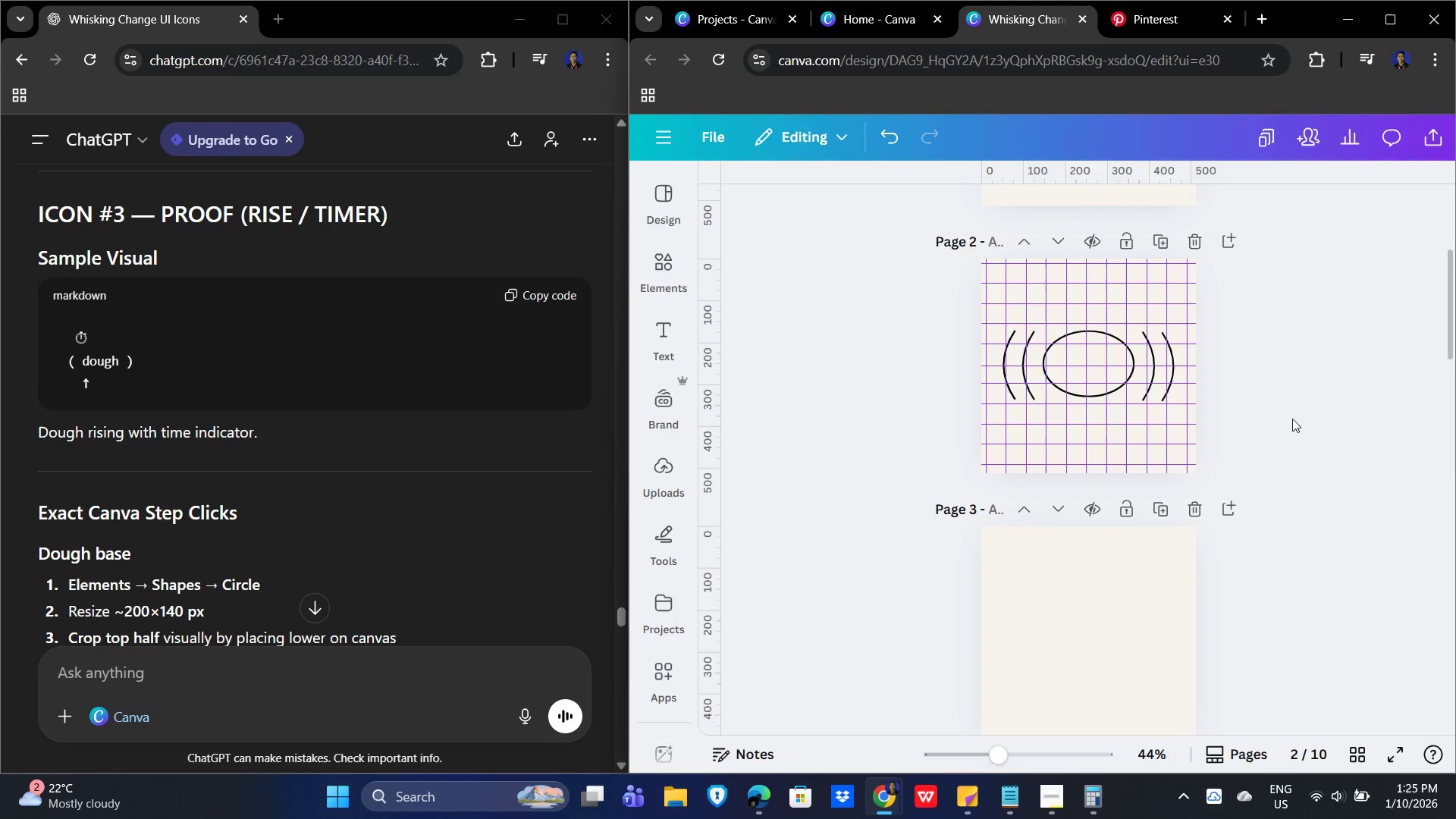 
left_click([1329, 439])
 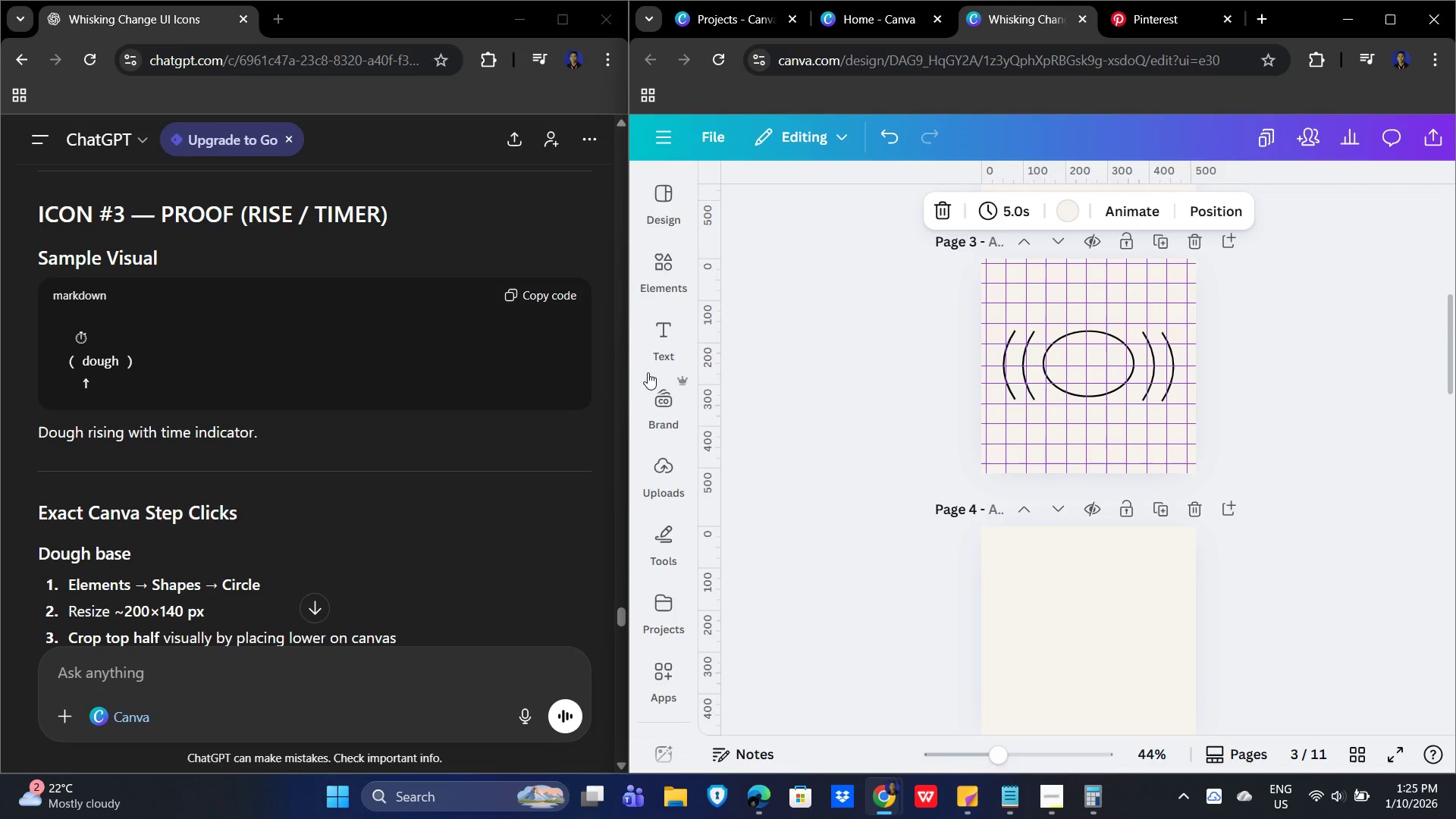 
scroll: coordinate [347, 446], scroll_direction: none, amount: 0.0
 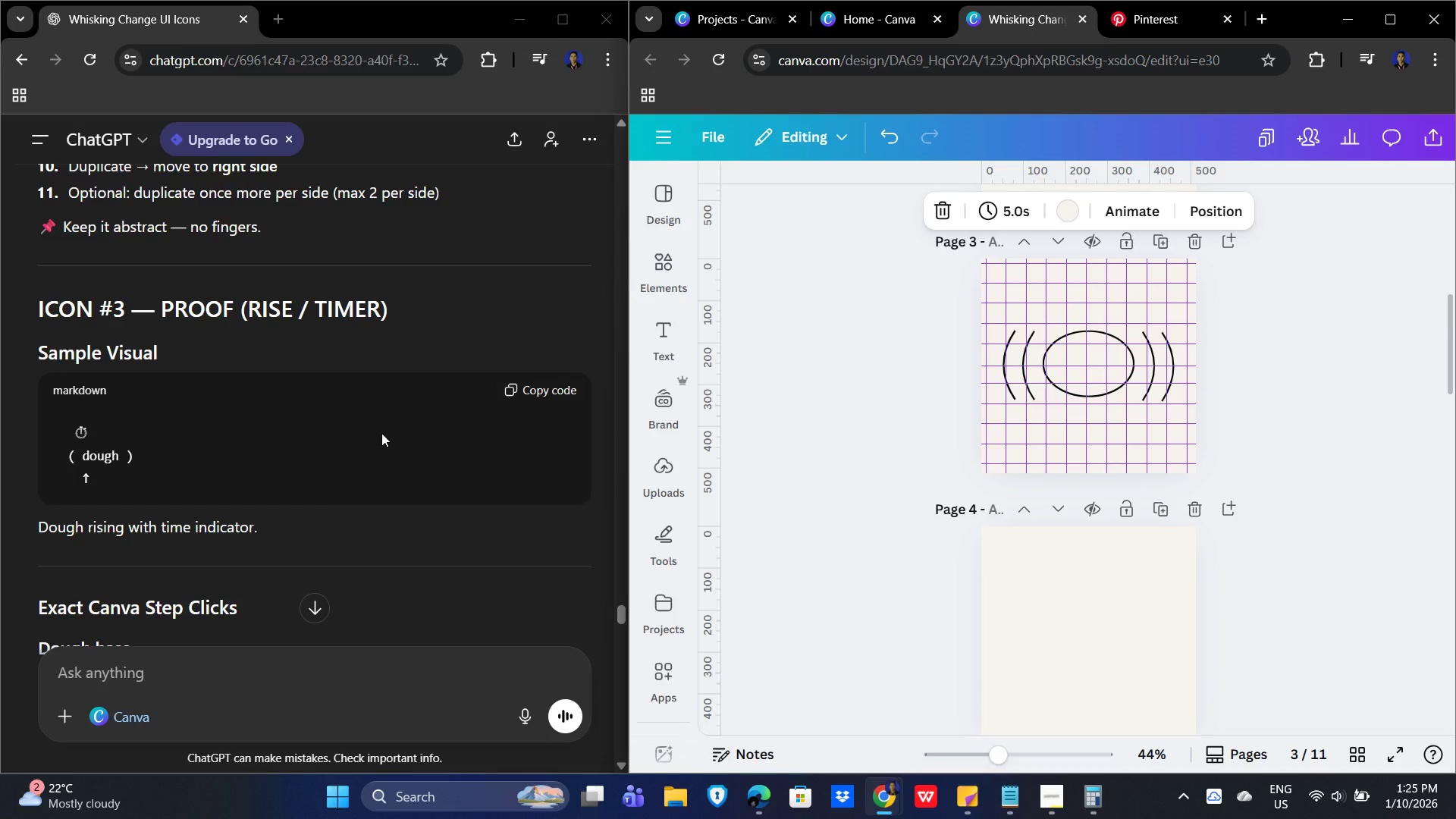 
scroll: coordinate [415, 460], scroll_direction: down, amount: 2.0
 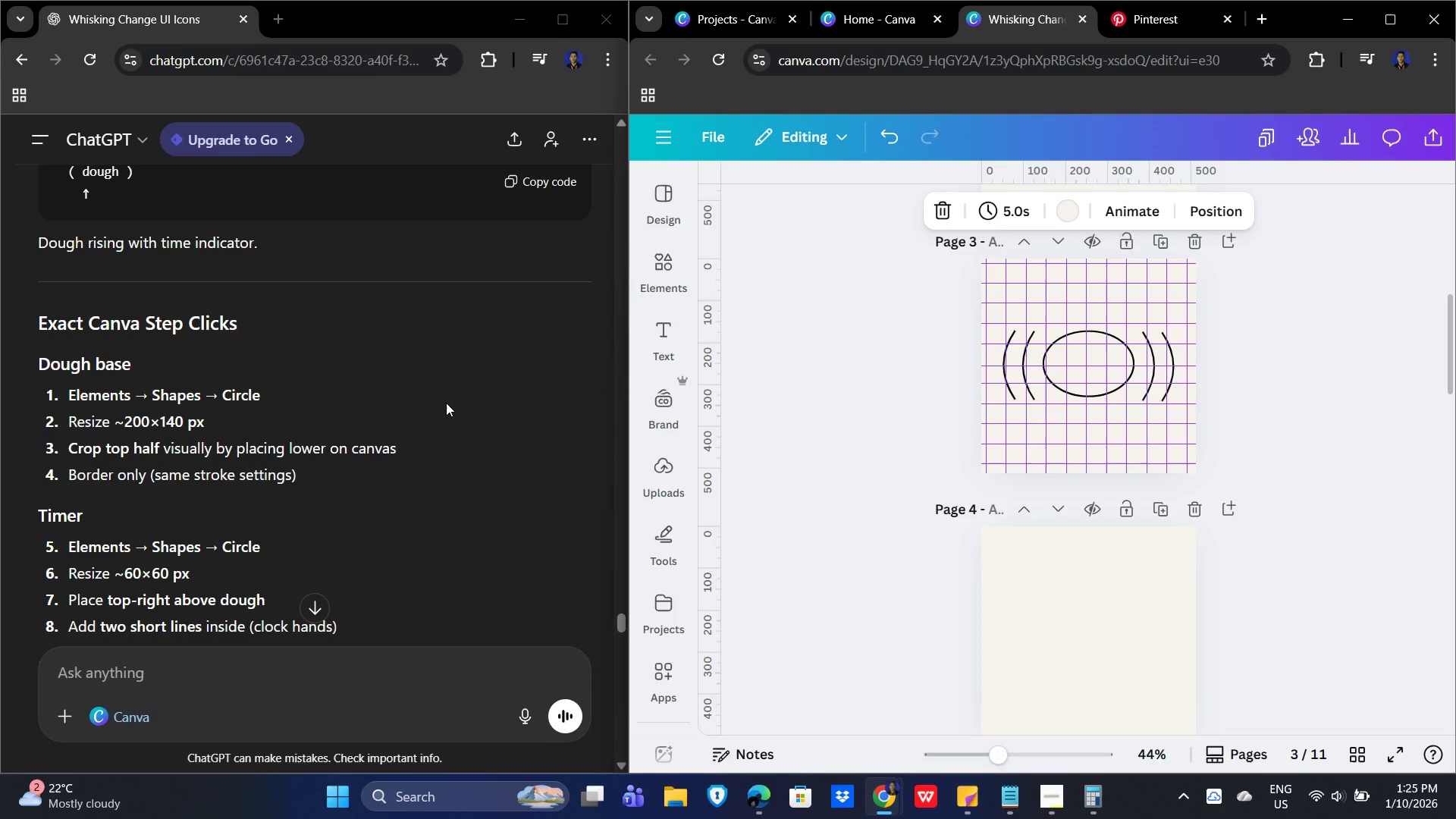 
wait(16.22)
 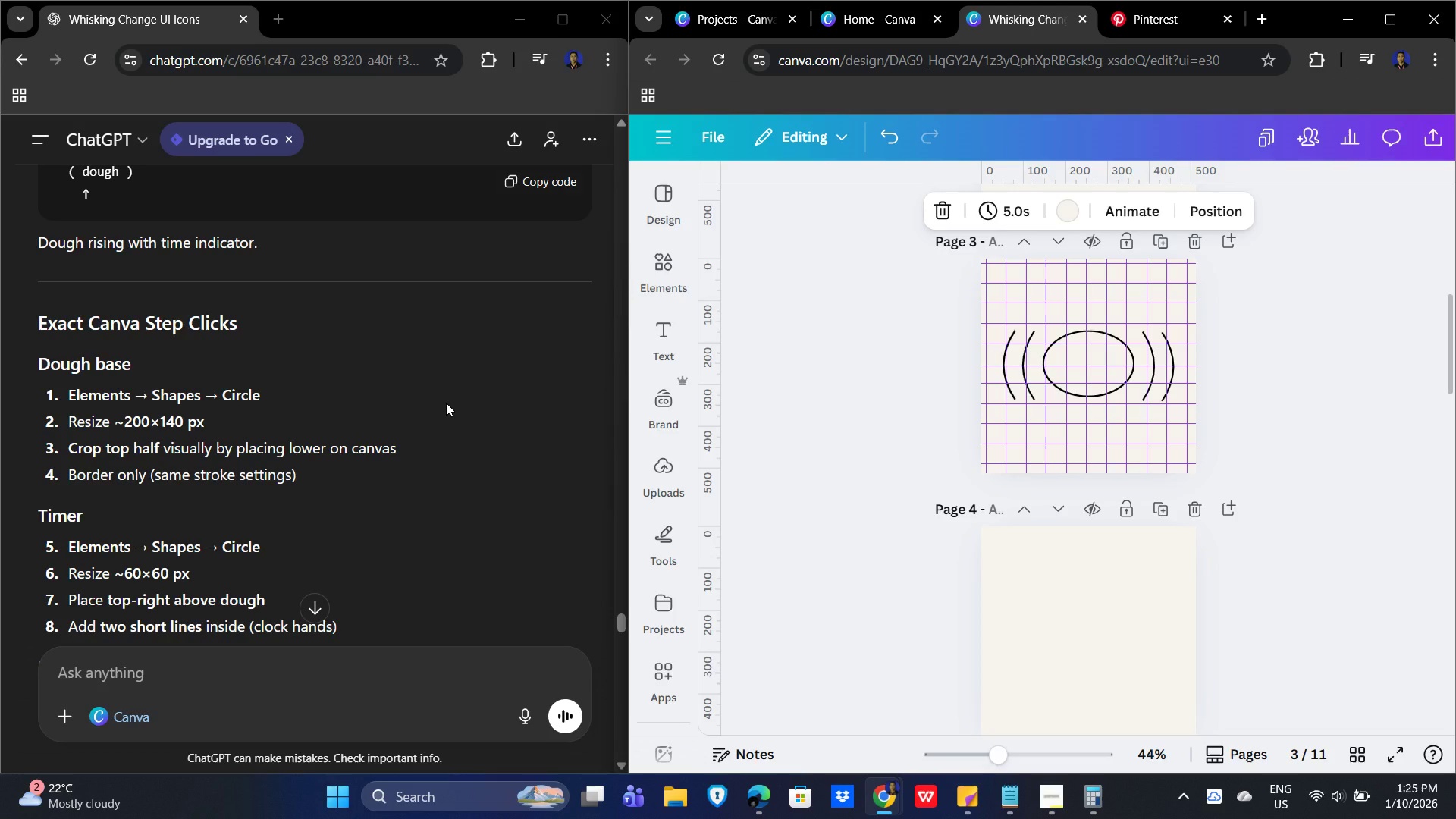 
left_click([1115, 388])
 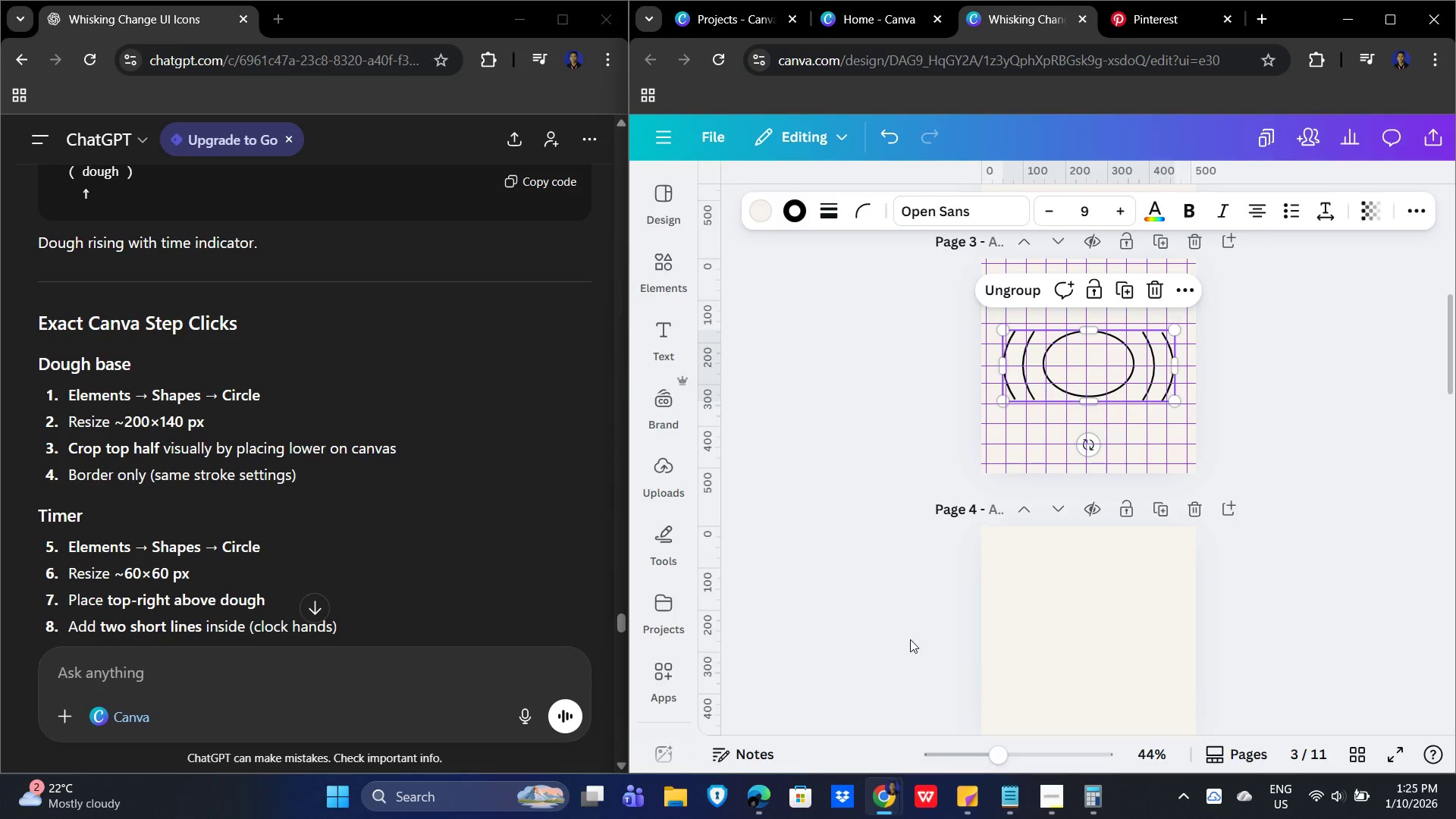 
key(Control+C)
 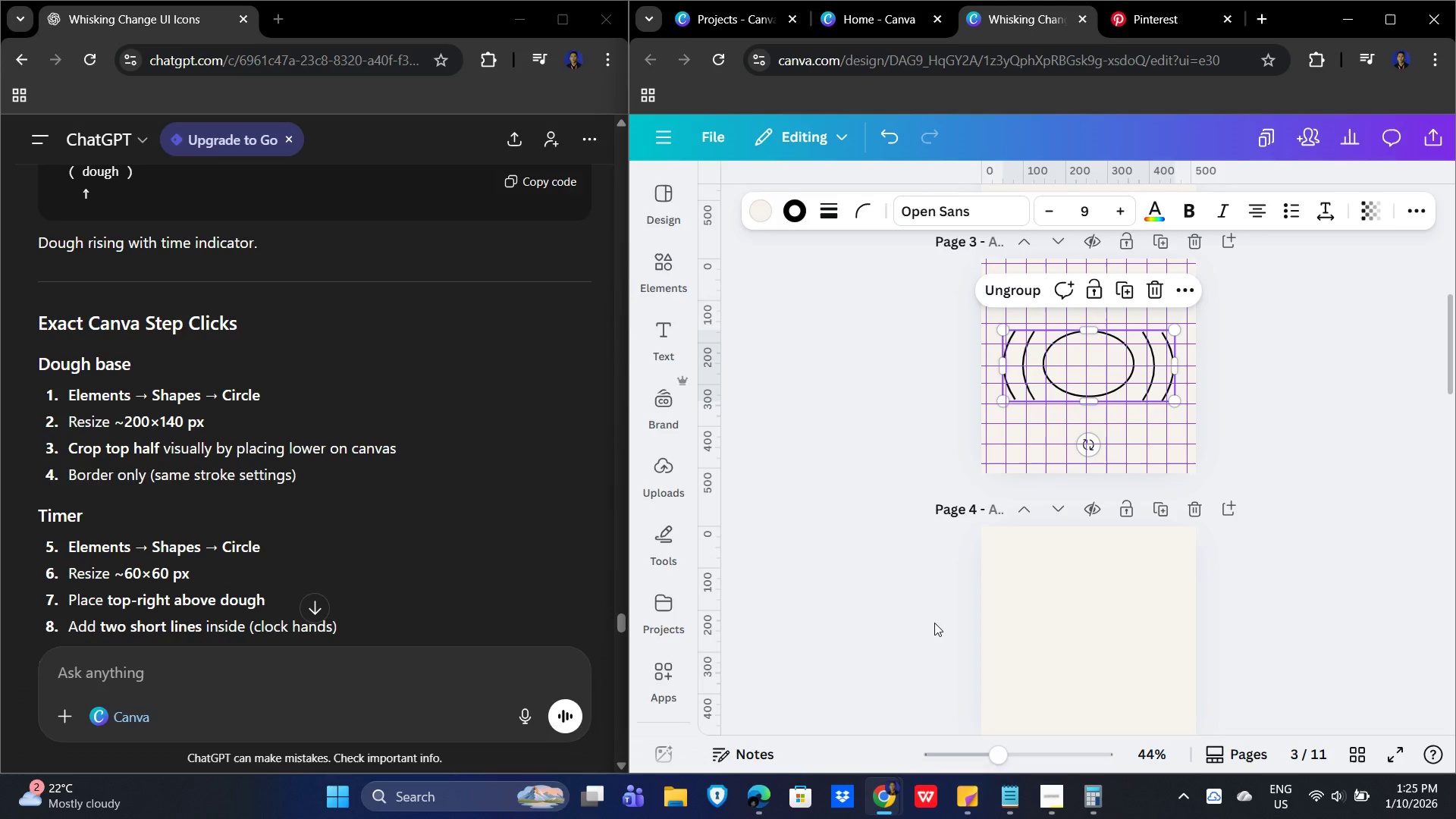 
hold_key(key=ControlLeft, duration=0.69)
 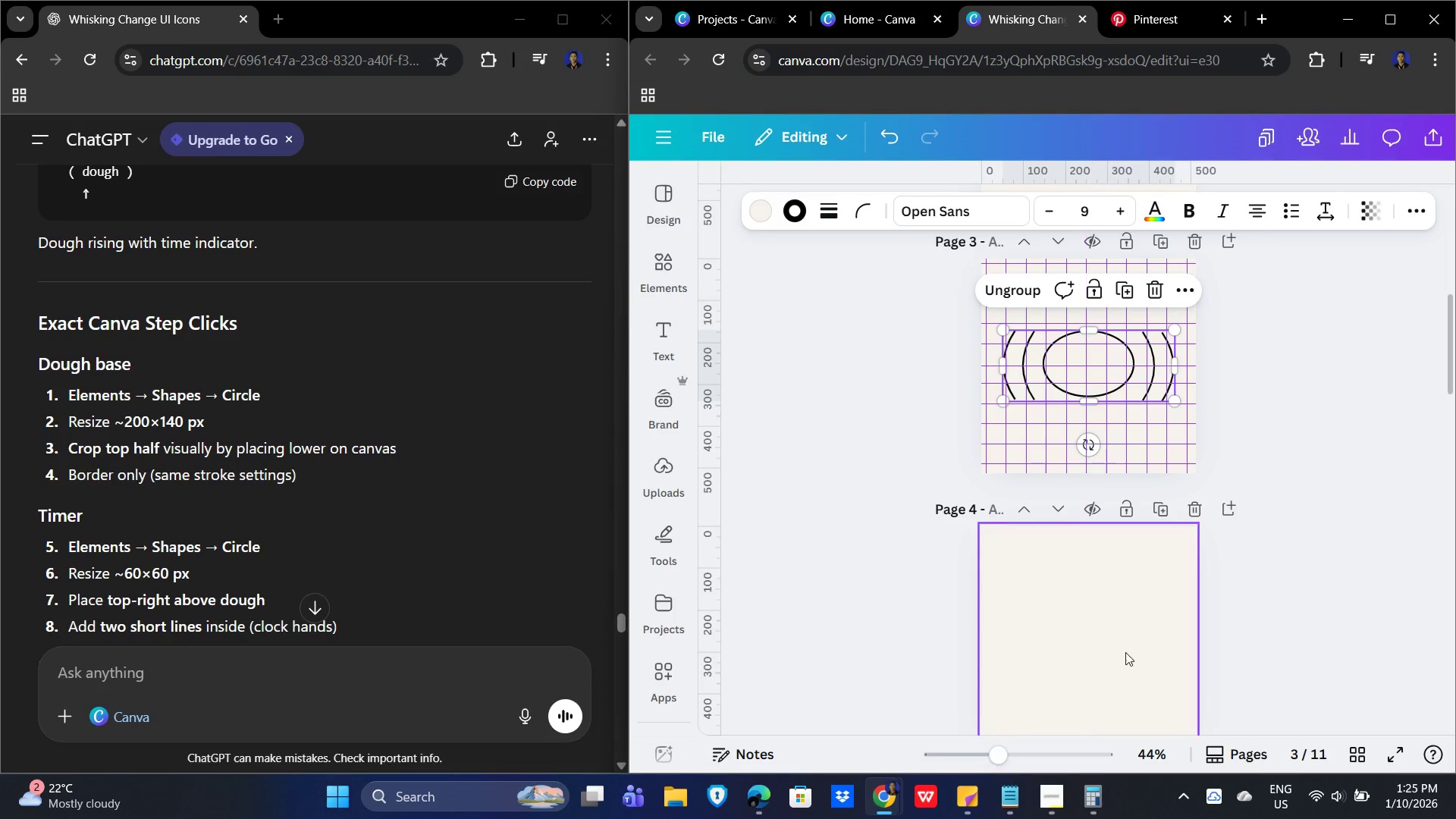 
left_click_drag(start_coordinate=[1087, 622], to_coordinate=[1089, 626])
 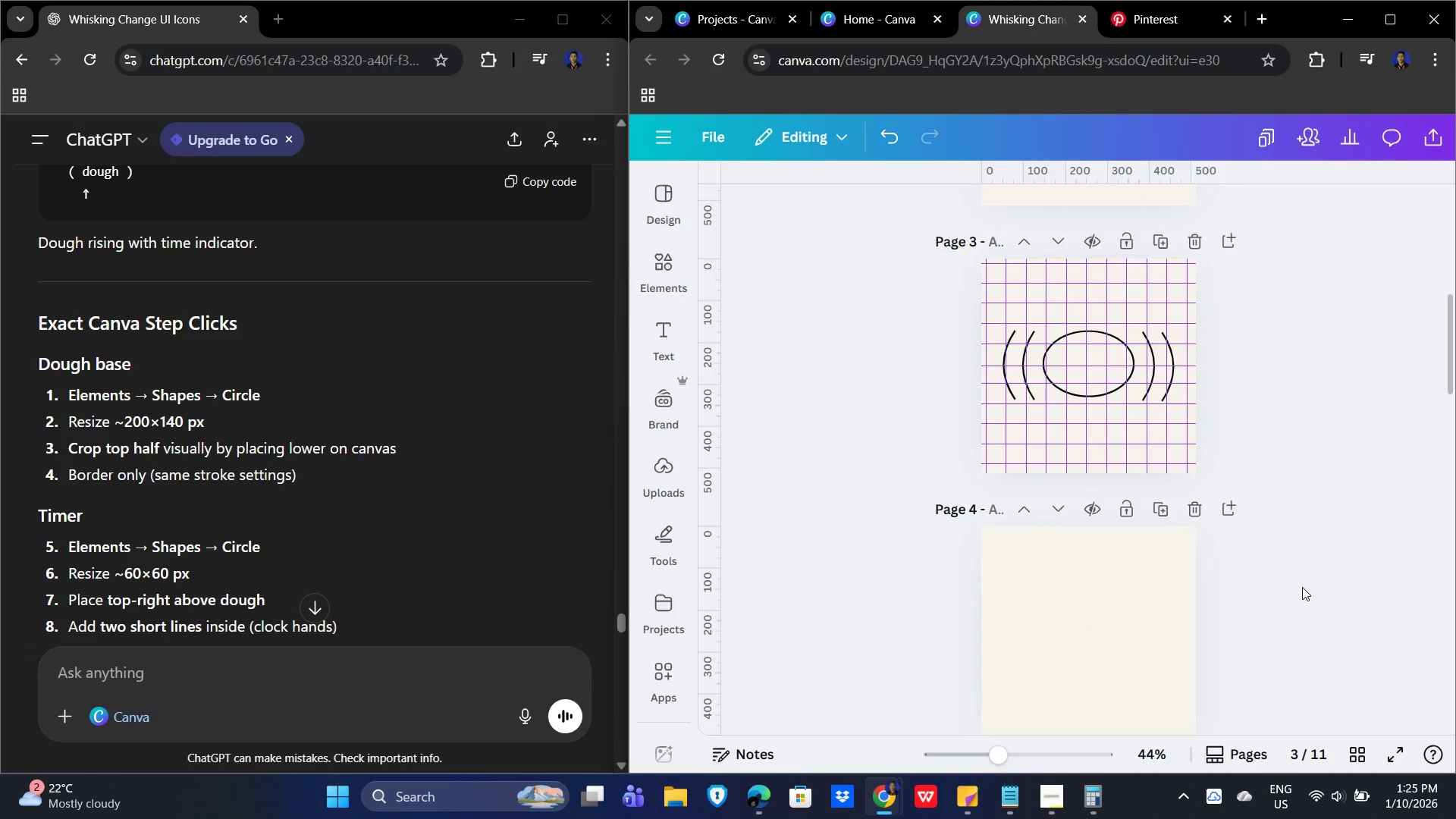 
scroll: coordinate [1327, 585], scroll_direction: up, amount: 1.0
 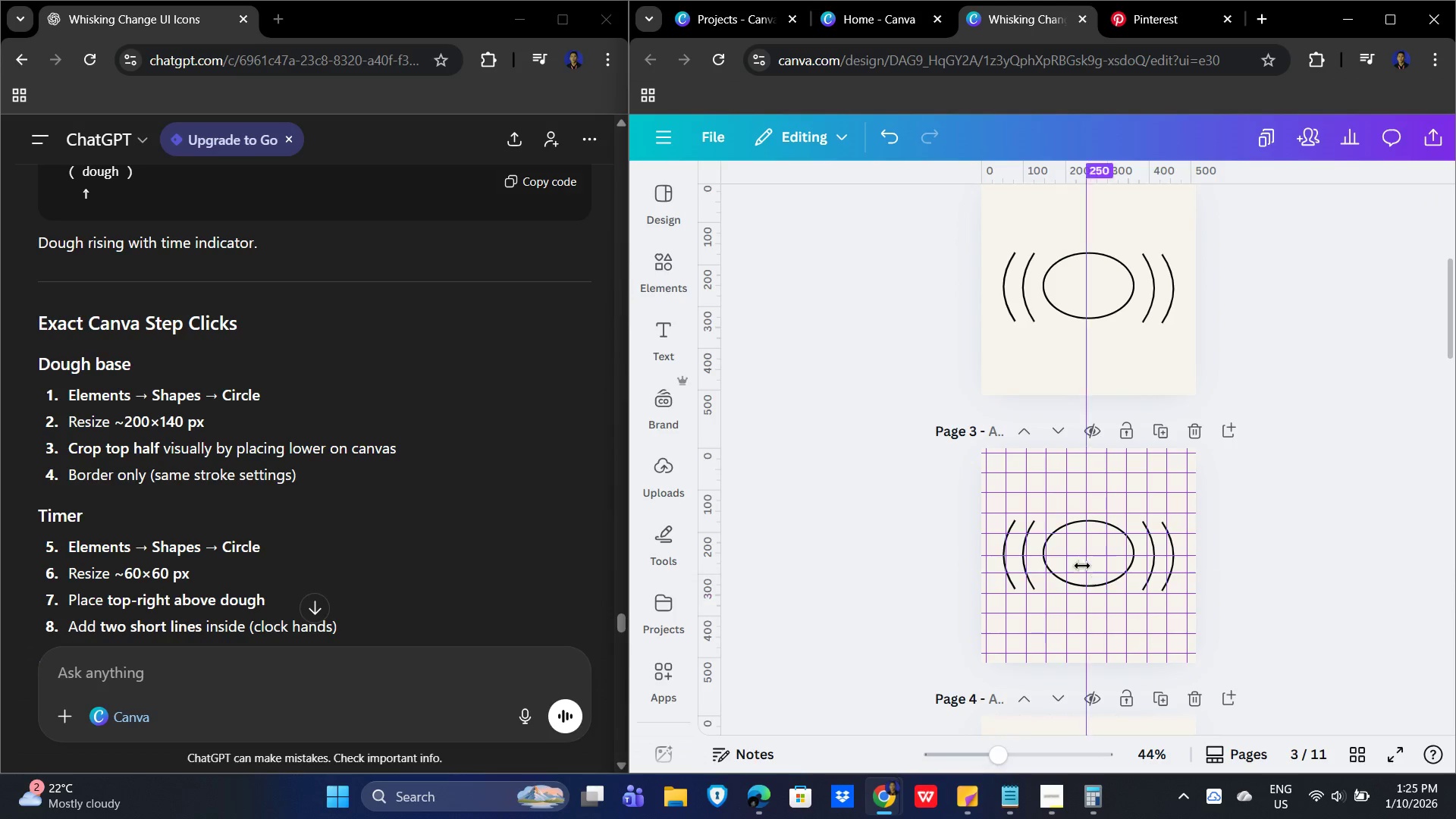 
left_click([1081, 566])
 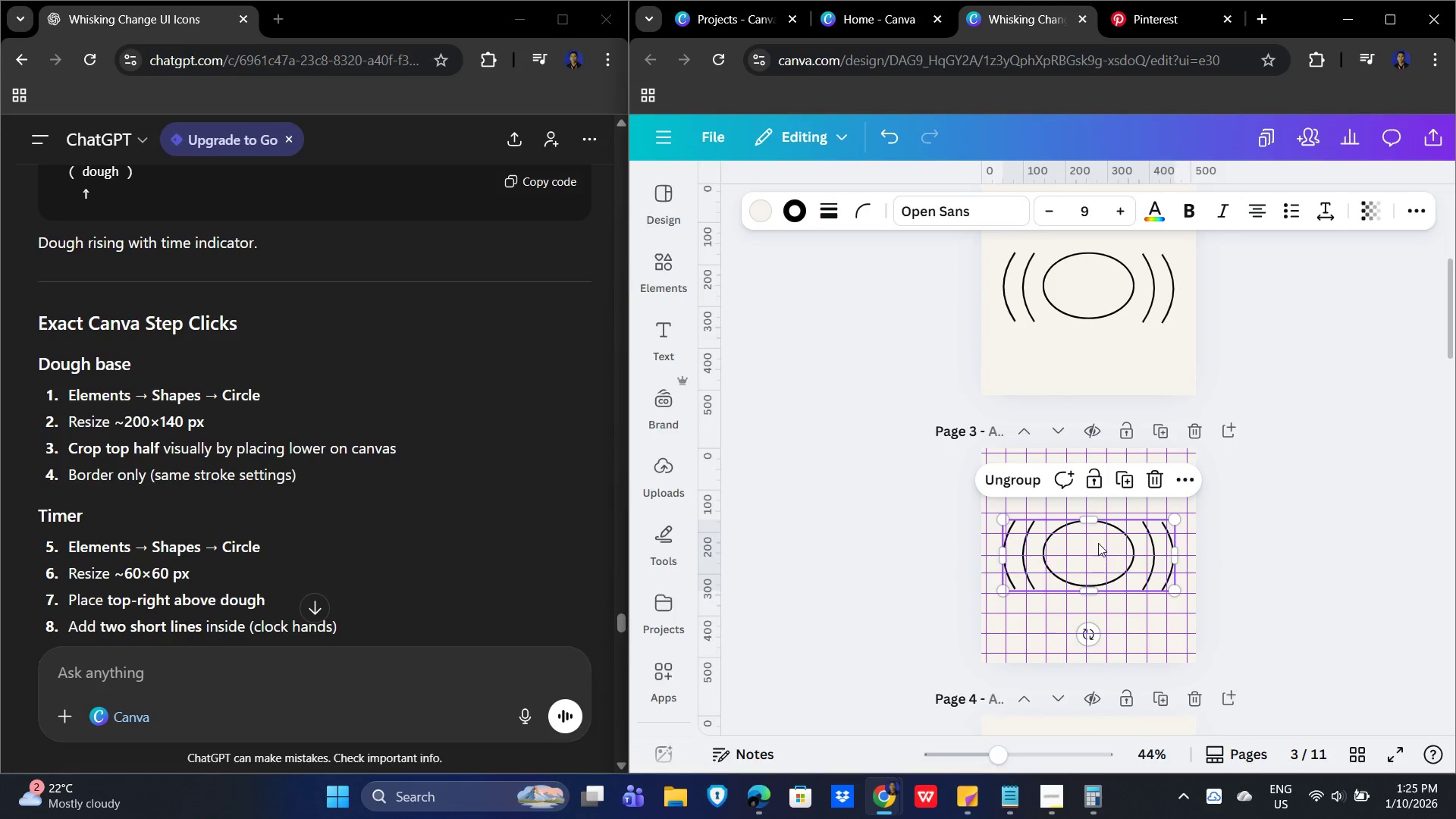 
left_click([1099, 542])
 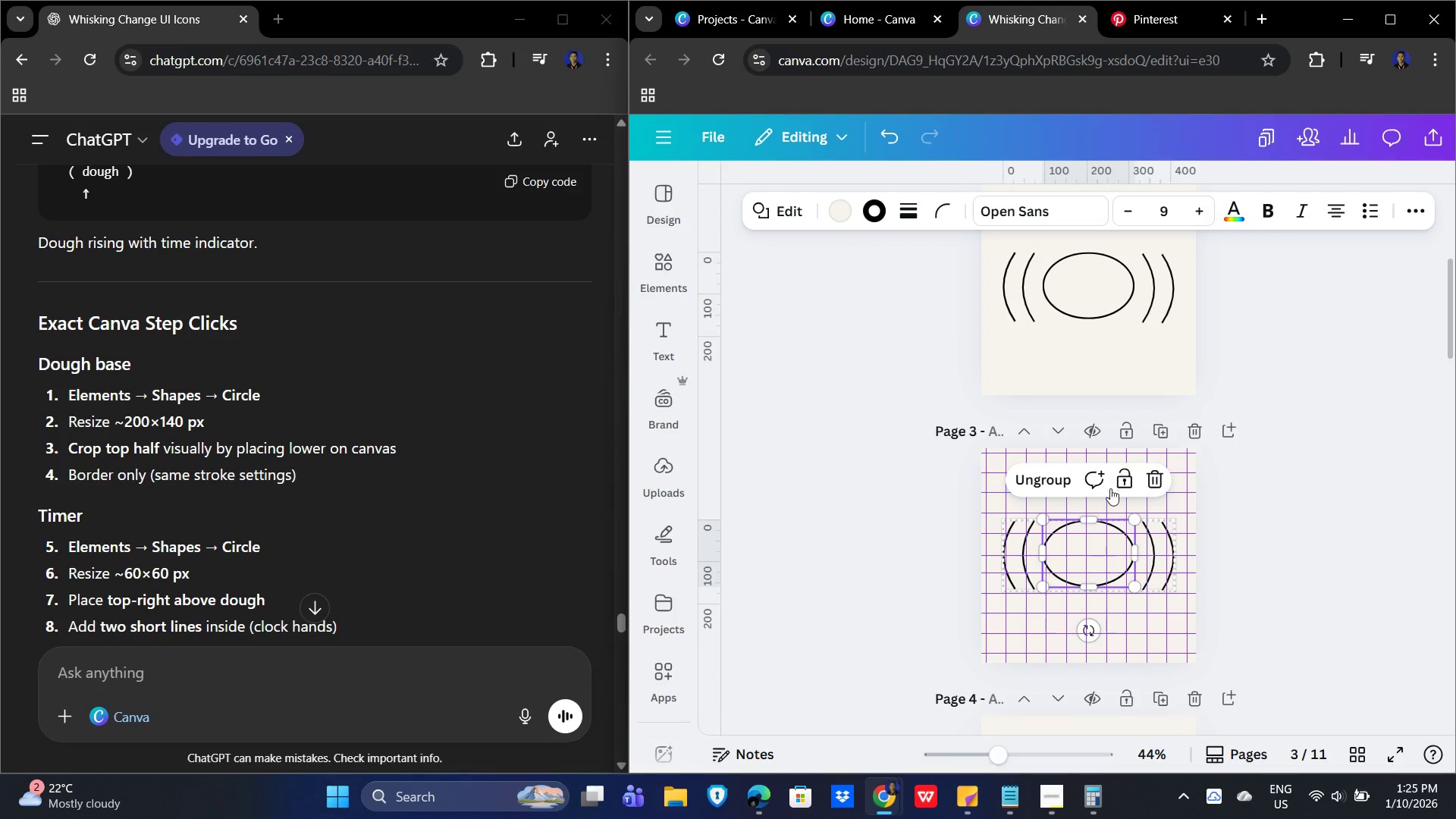 
left_click([1060, 487])
 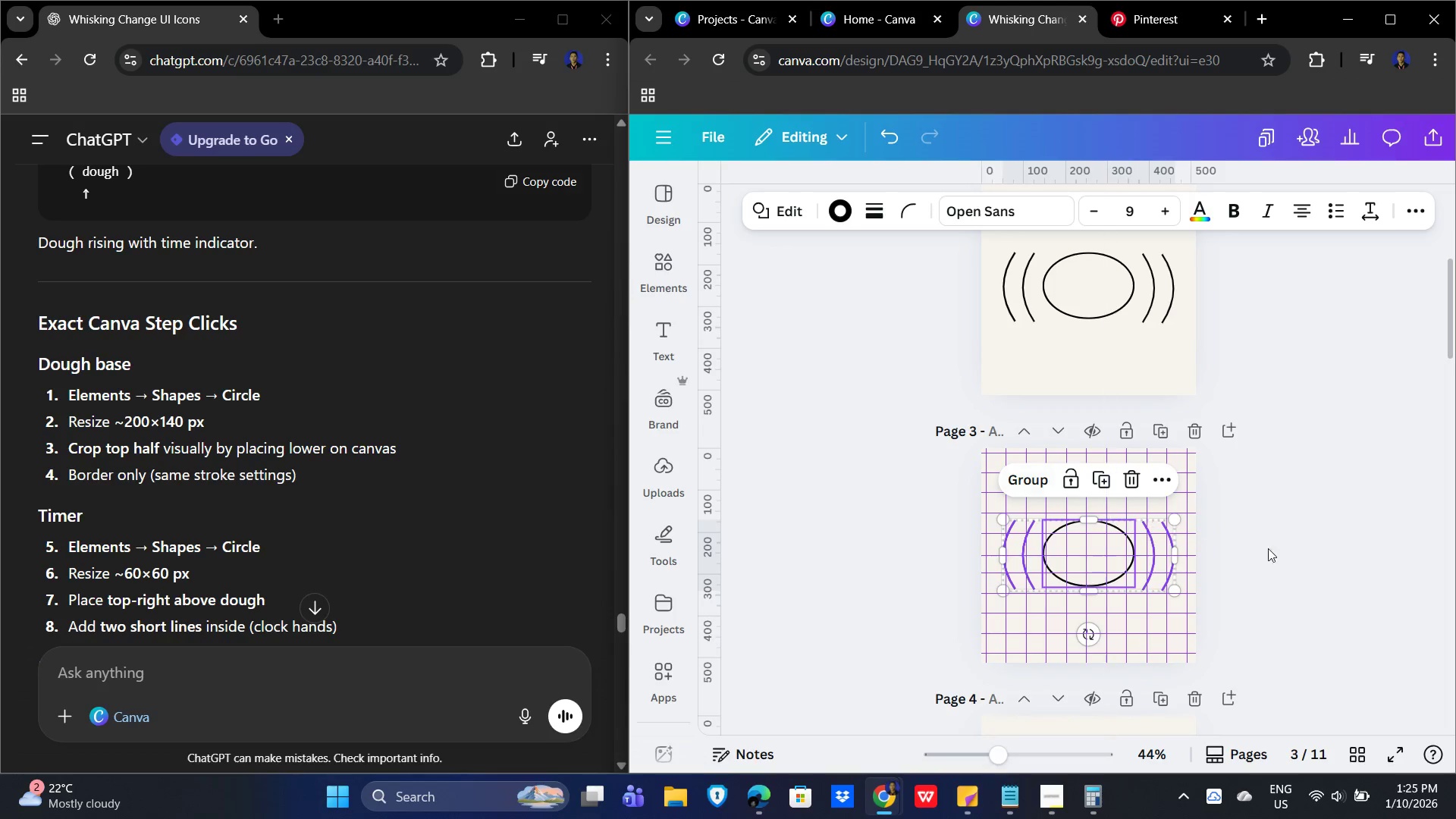 
left_click([1323, 548])
 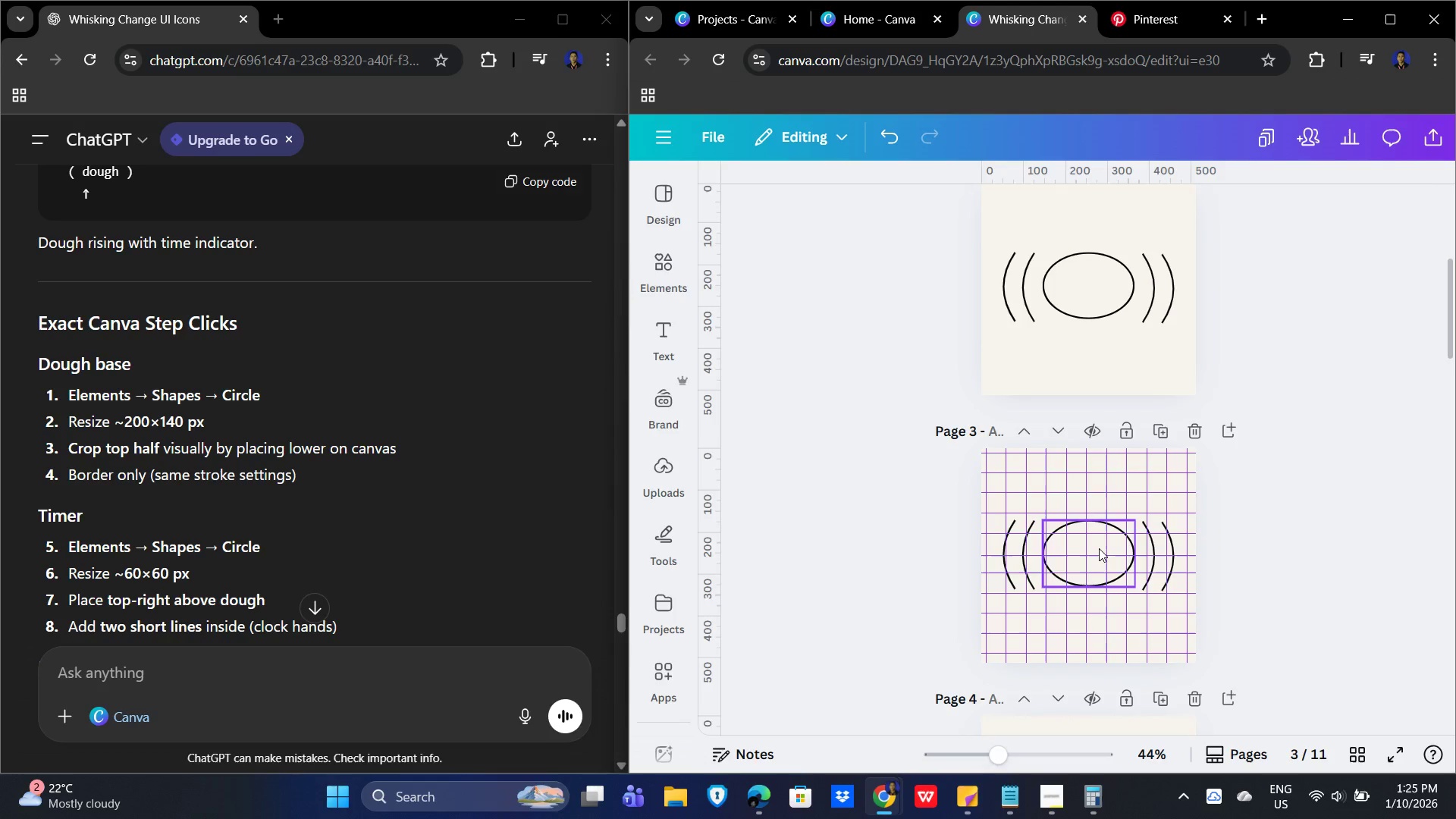 
left_click([1099, 548])
 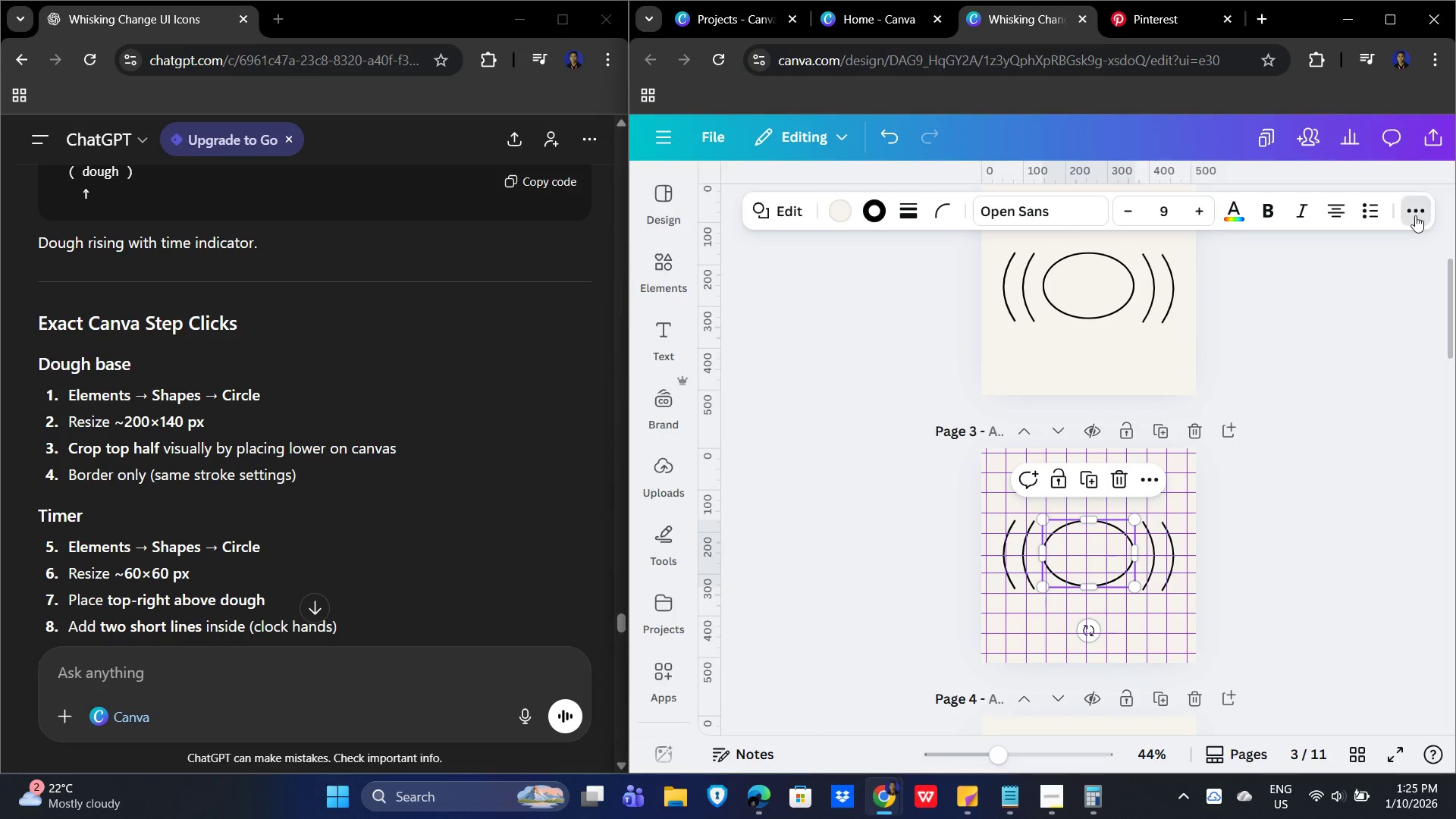 
left_click([1418, 209])
 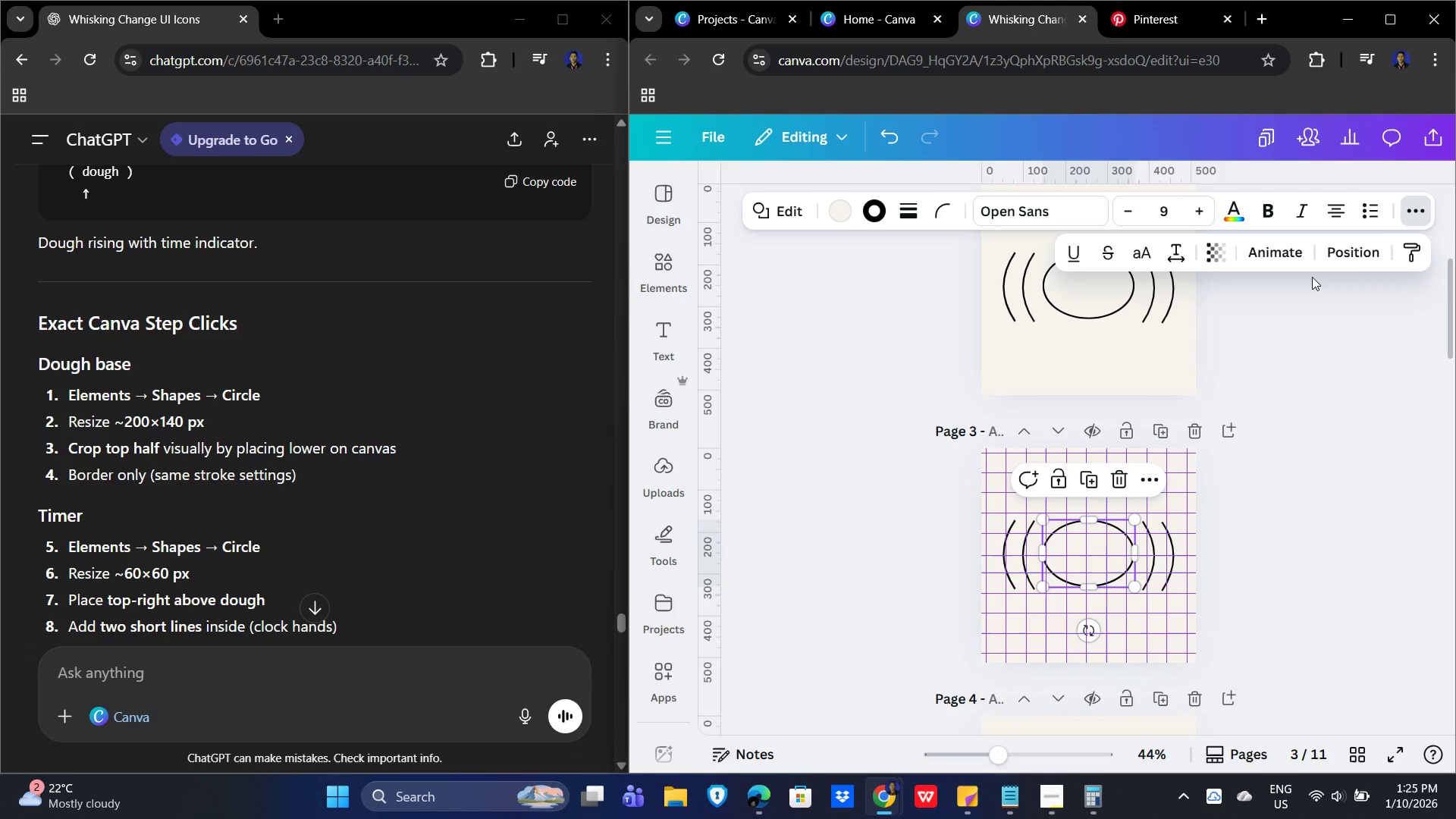 
left_click([1369, 255])
 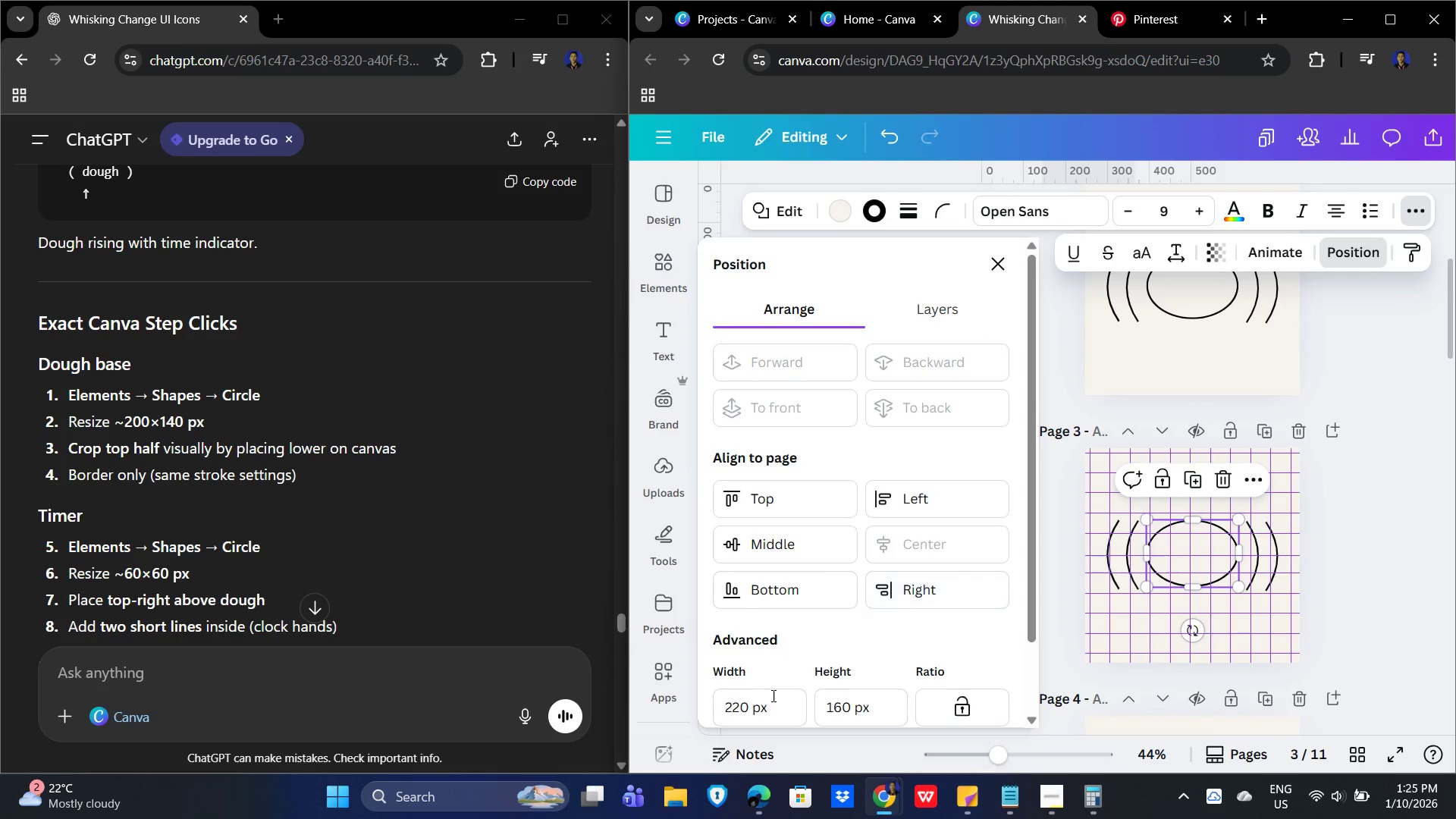 
scroll: coordinate [829, 595], scroll_direction: down, amount: 2.0
 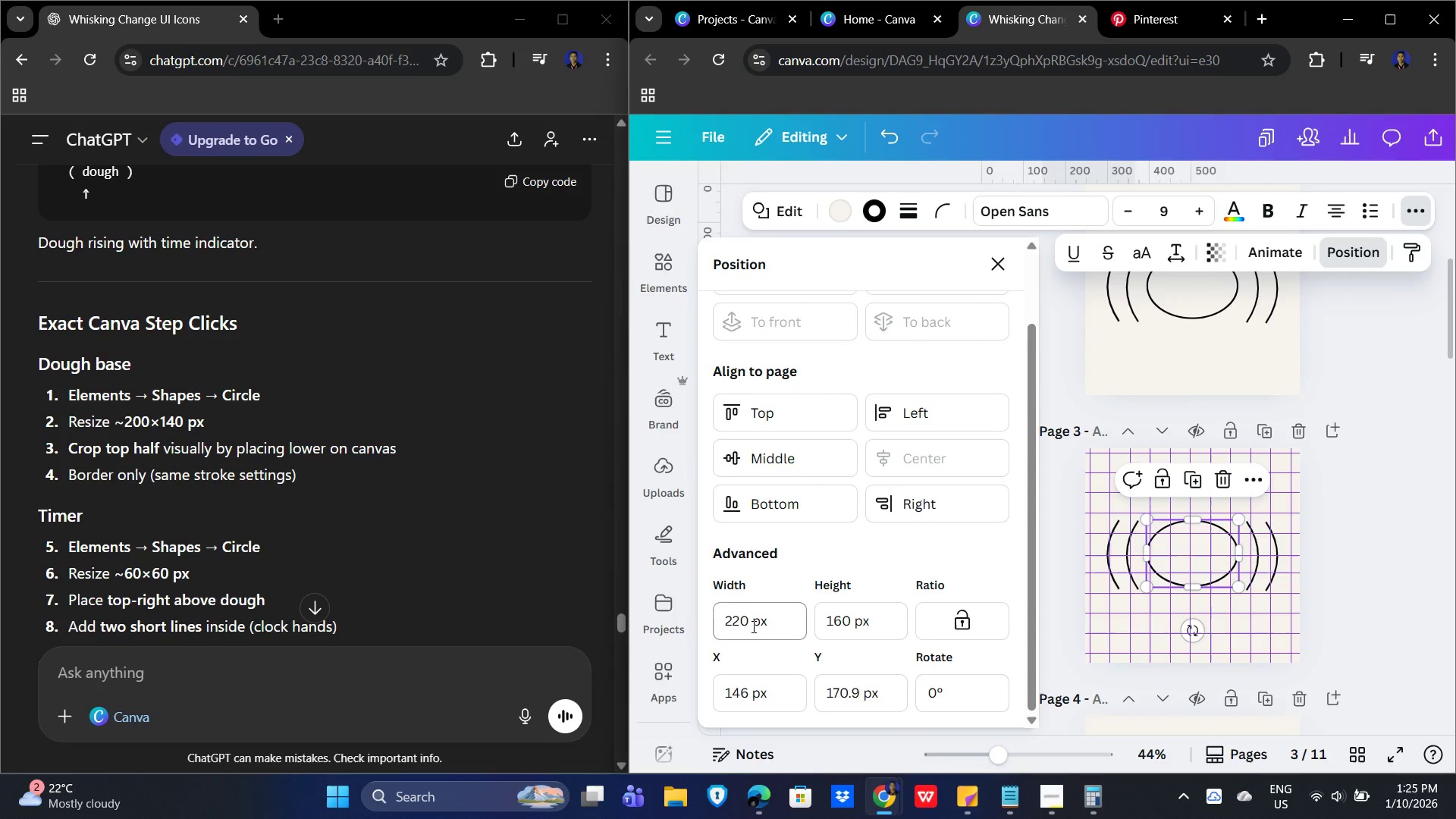 
left_click([752, 626])
 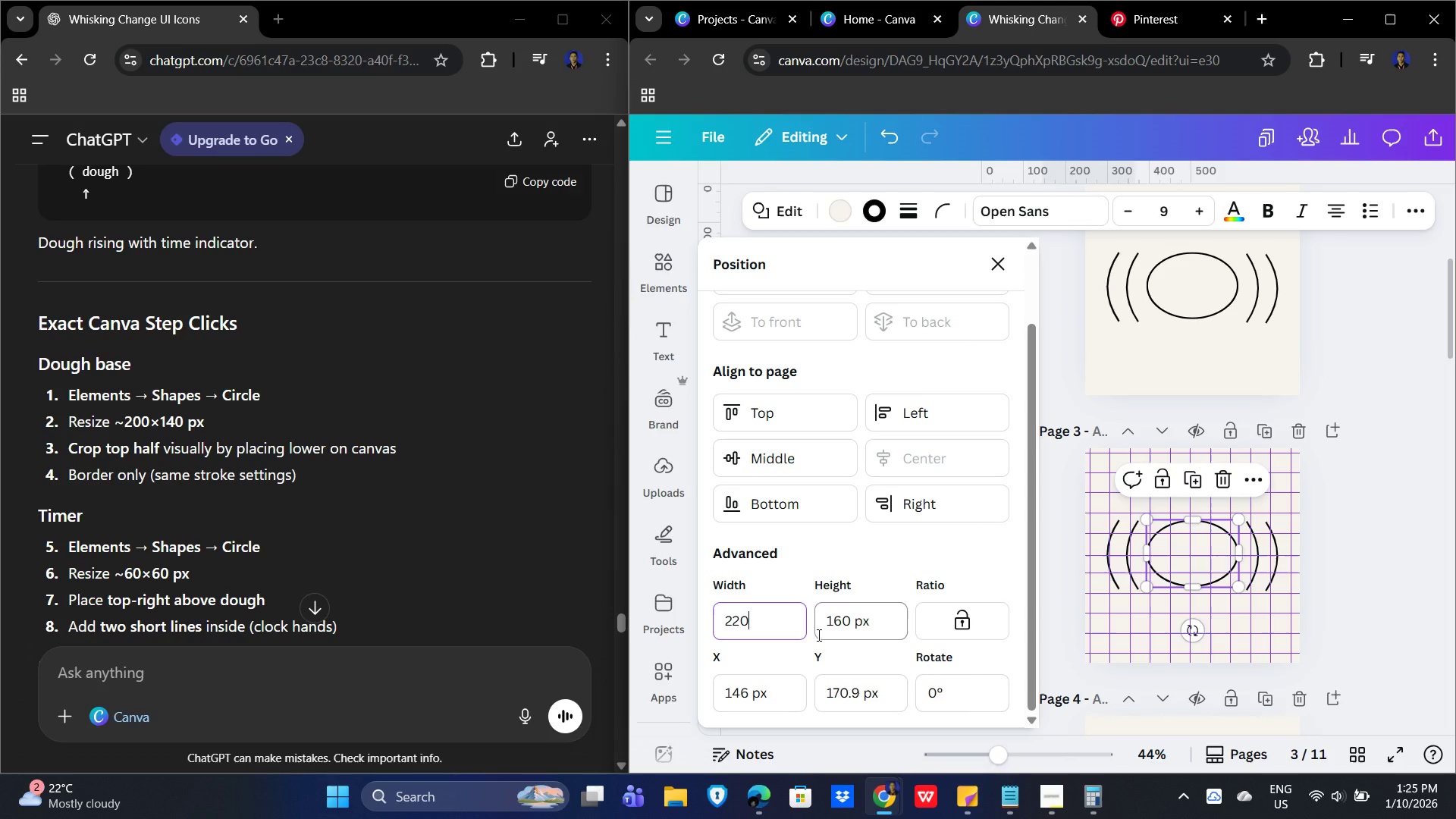 
key(Backspace)
 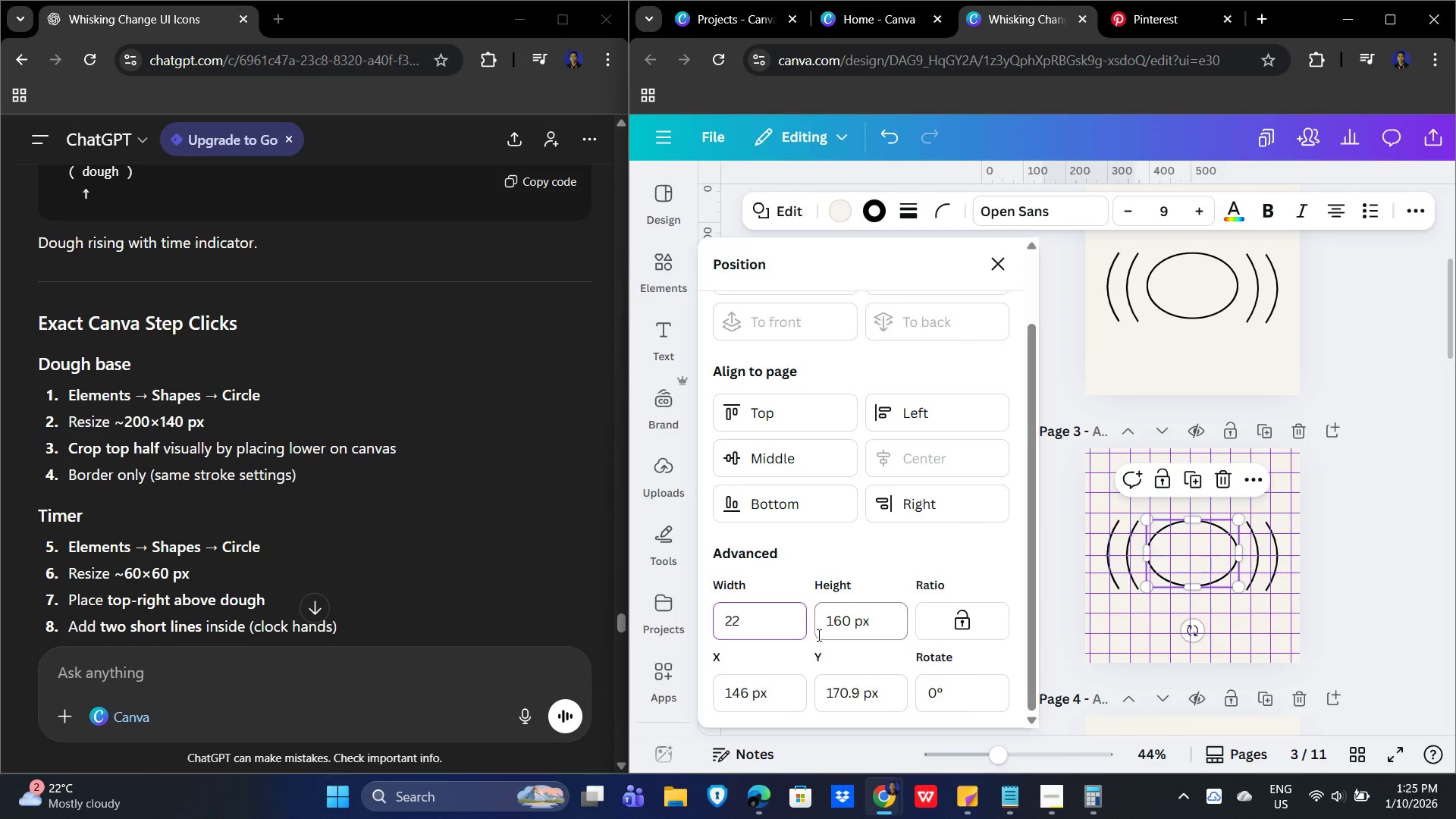 
key(Backspace)
 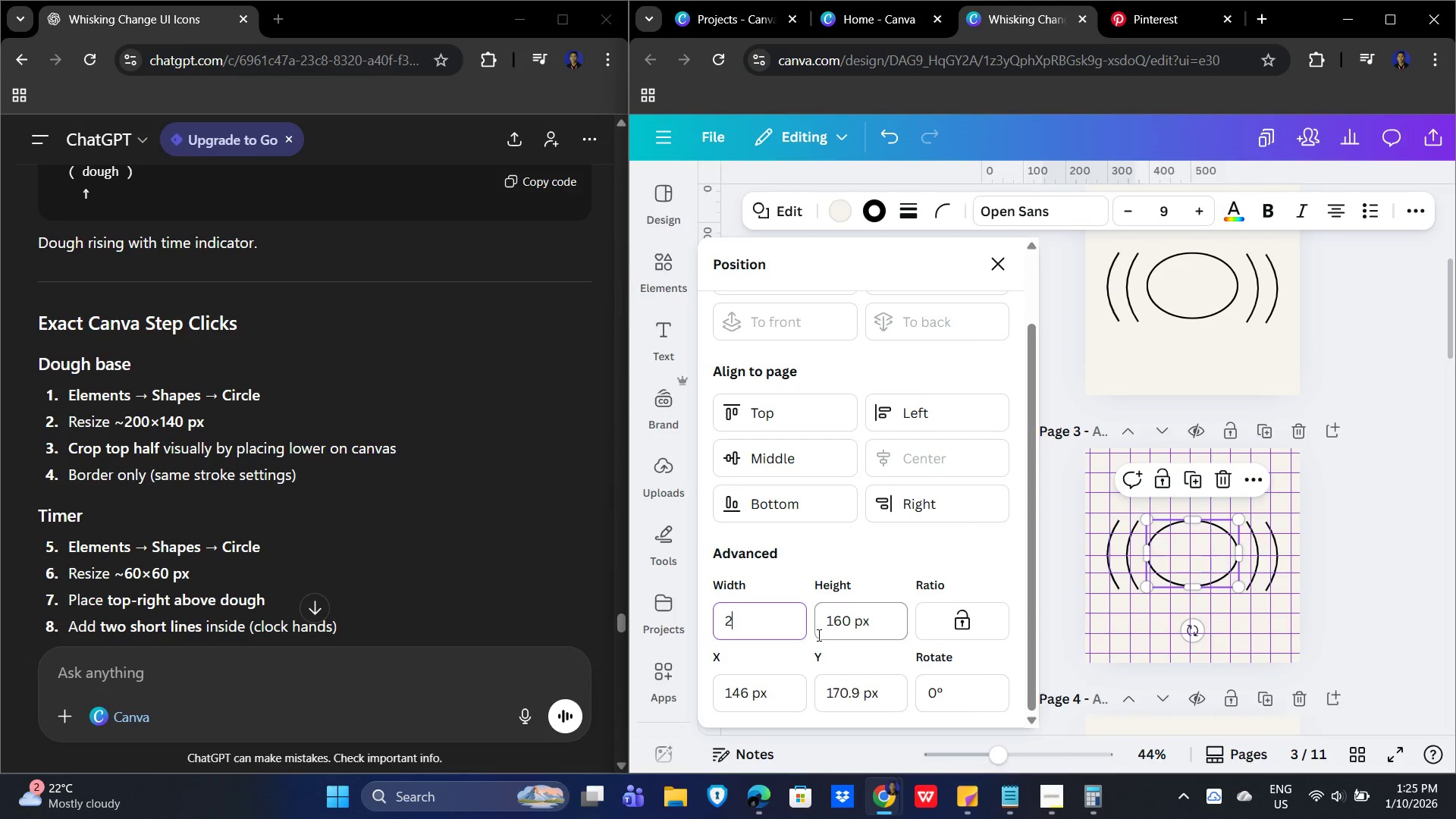 
key(Numpad2)
 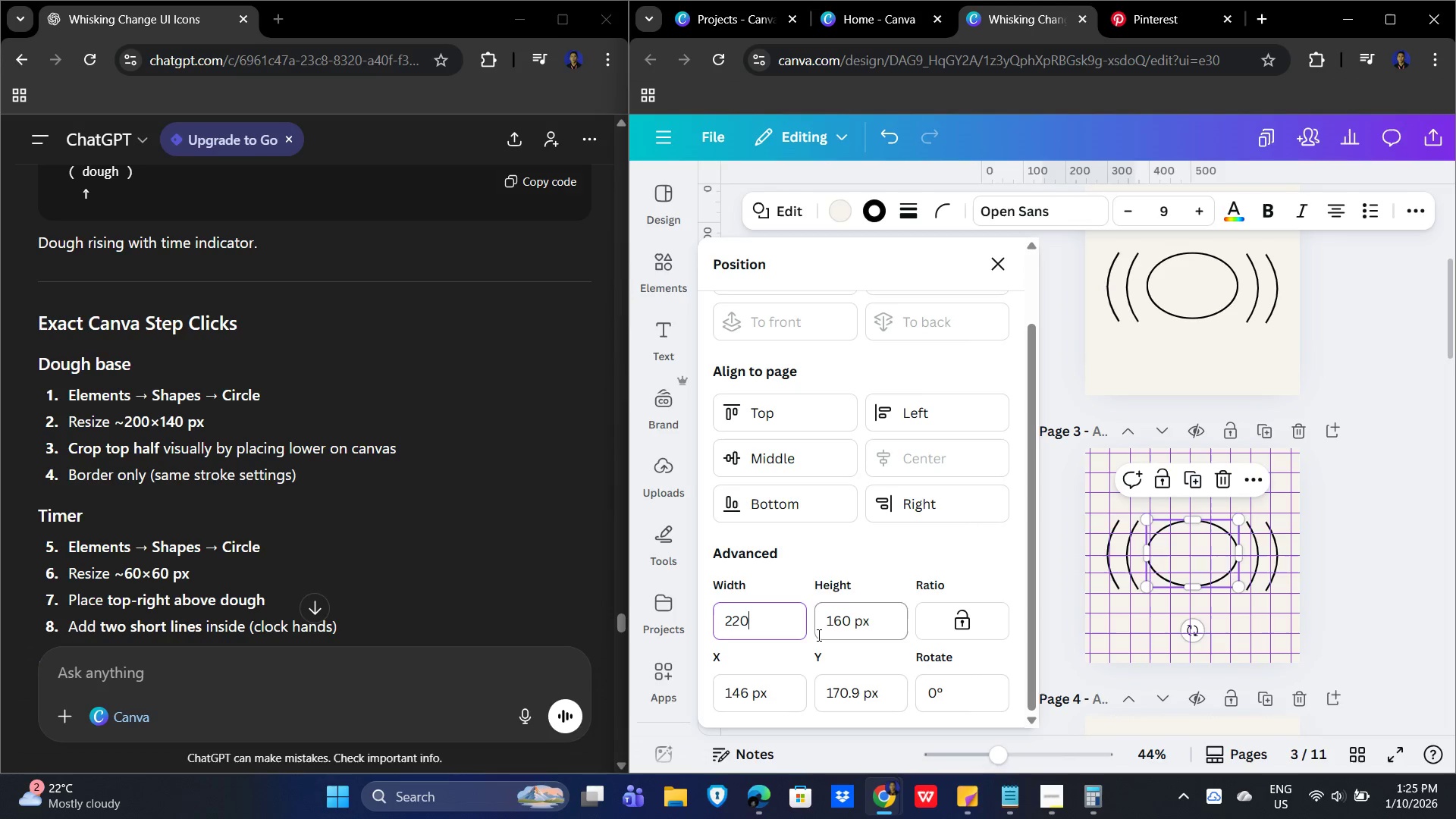 
key(Numpad0)
 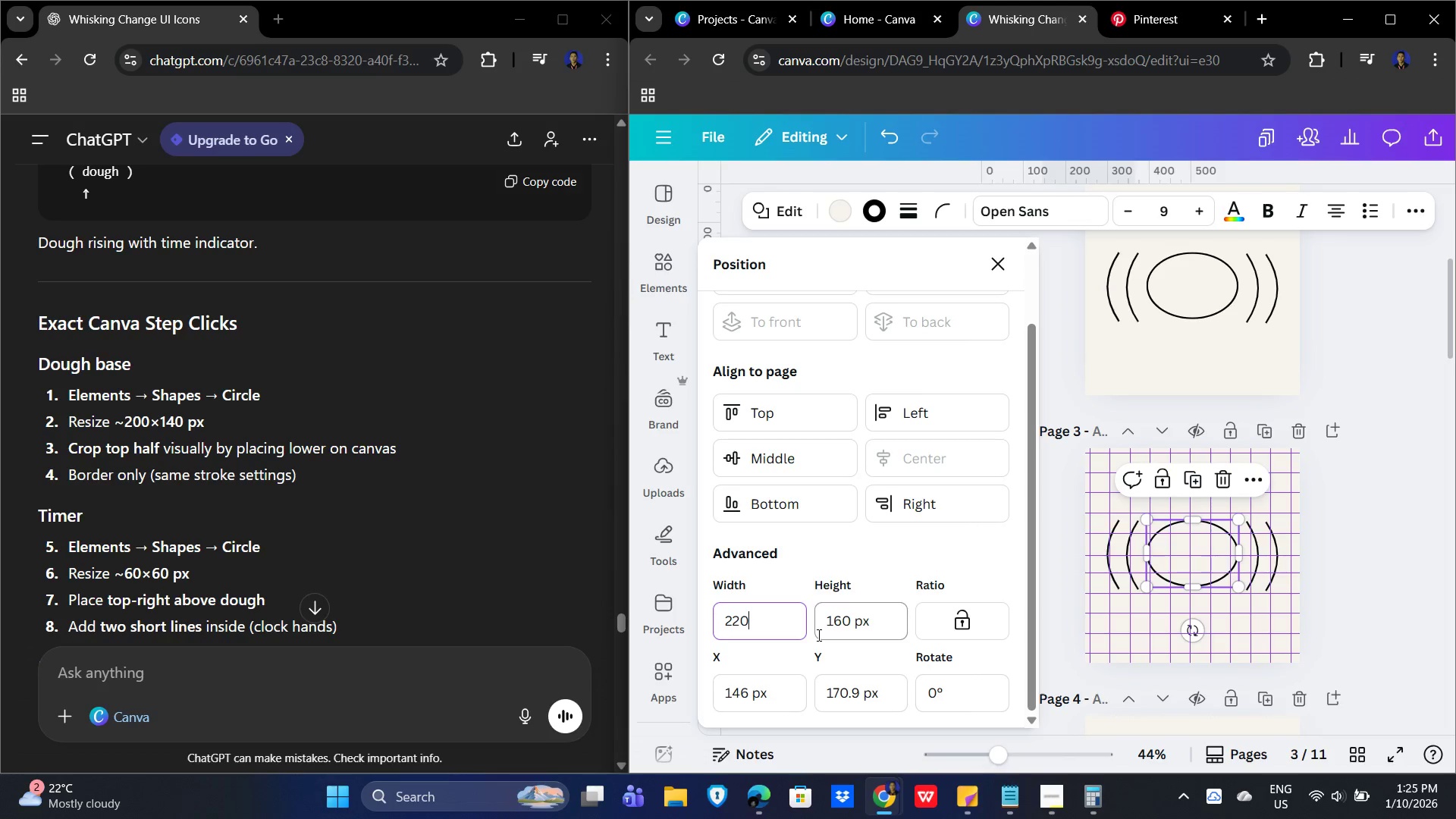 
key(Numpad0)
 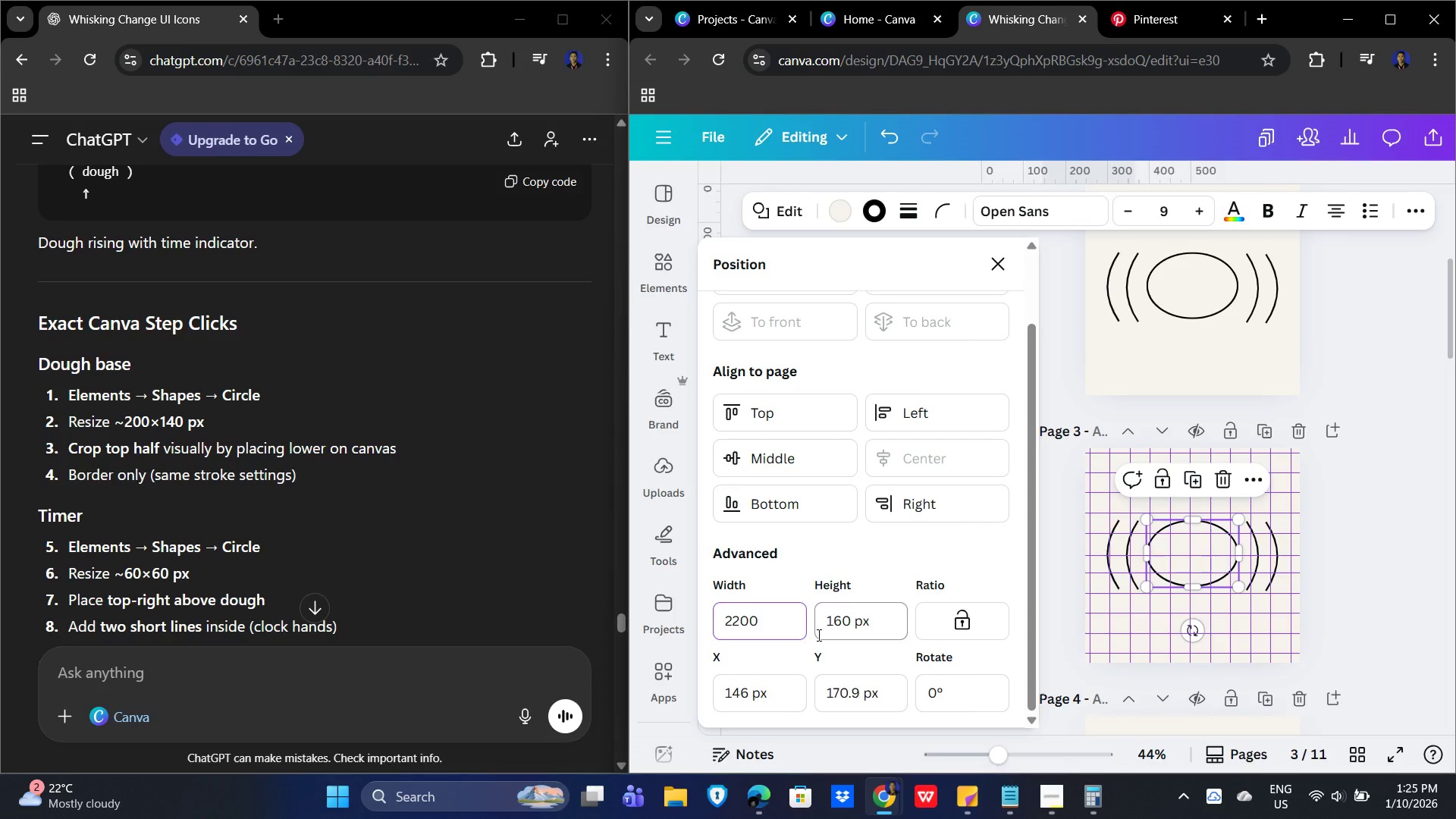 
key(Backspace)
 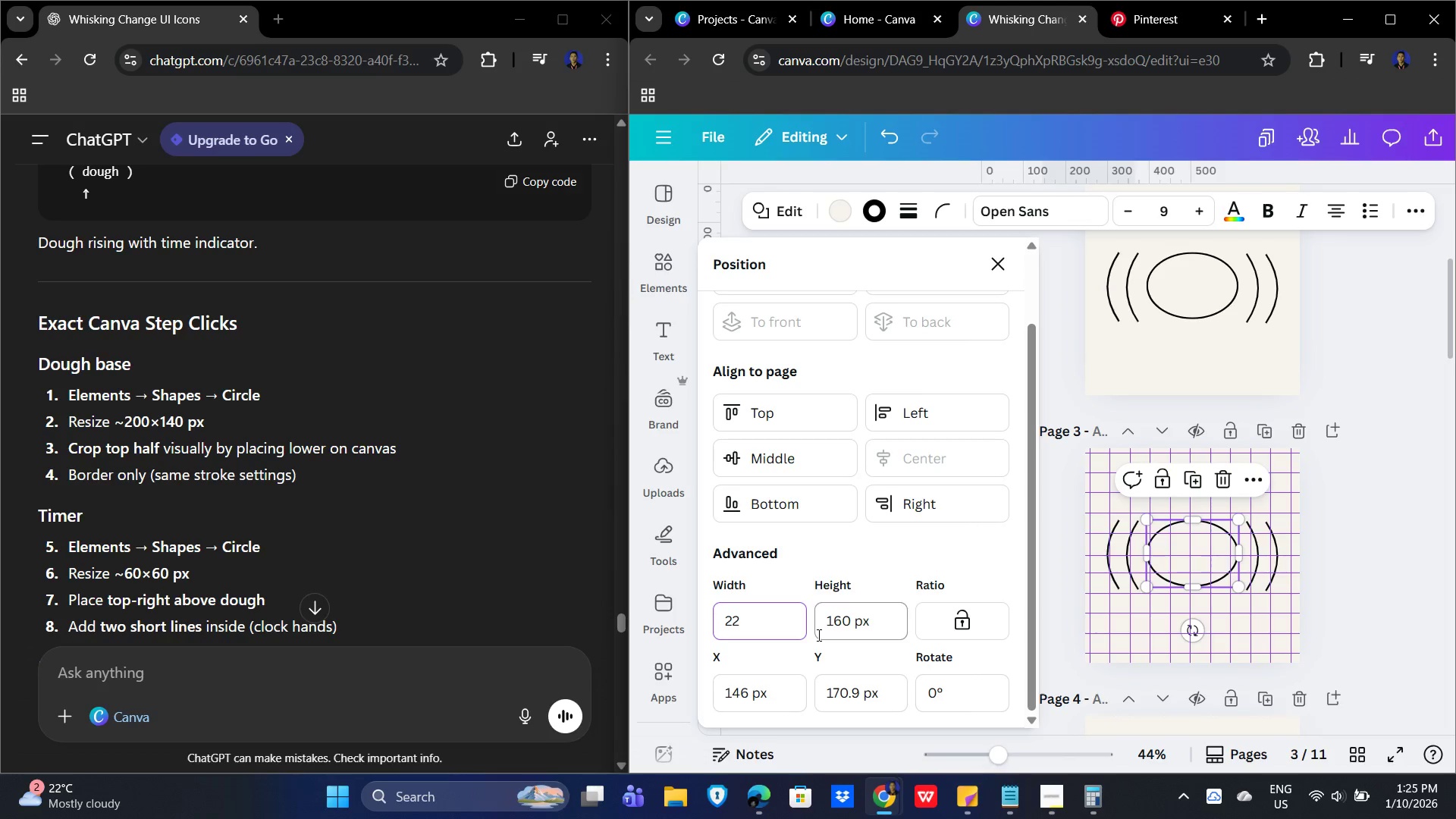 
key(Backspace)
 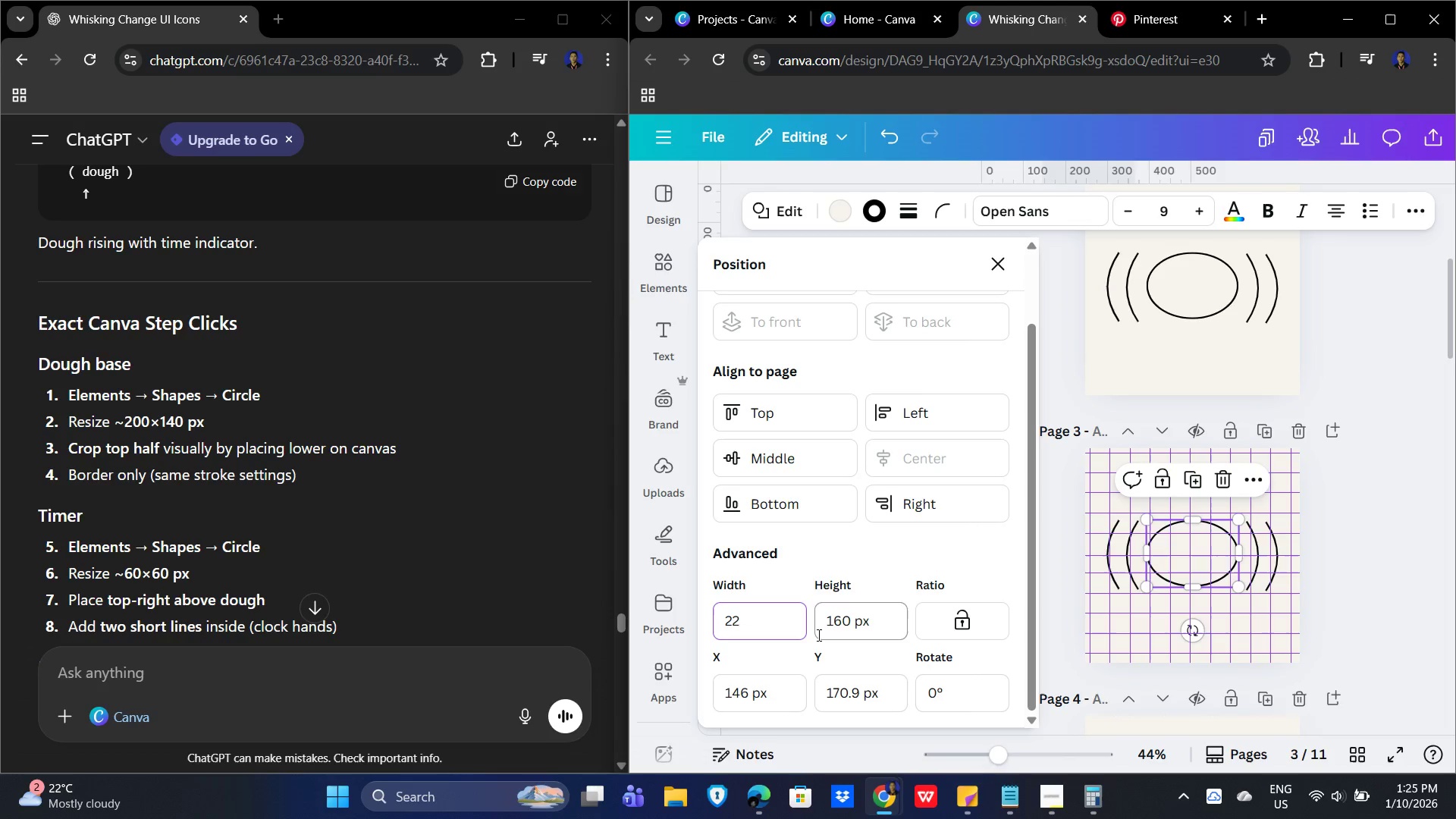 
key(Backspace)
 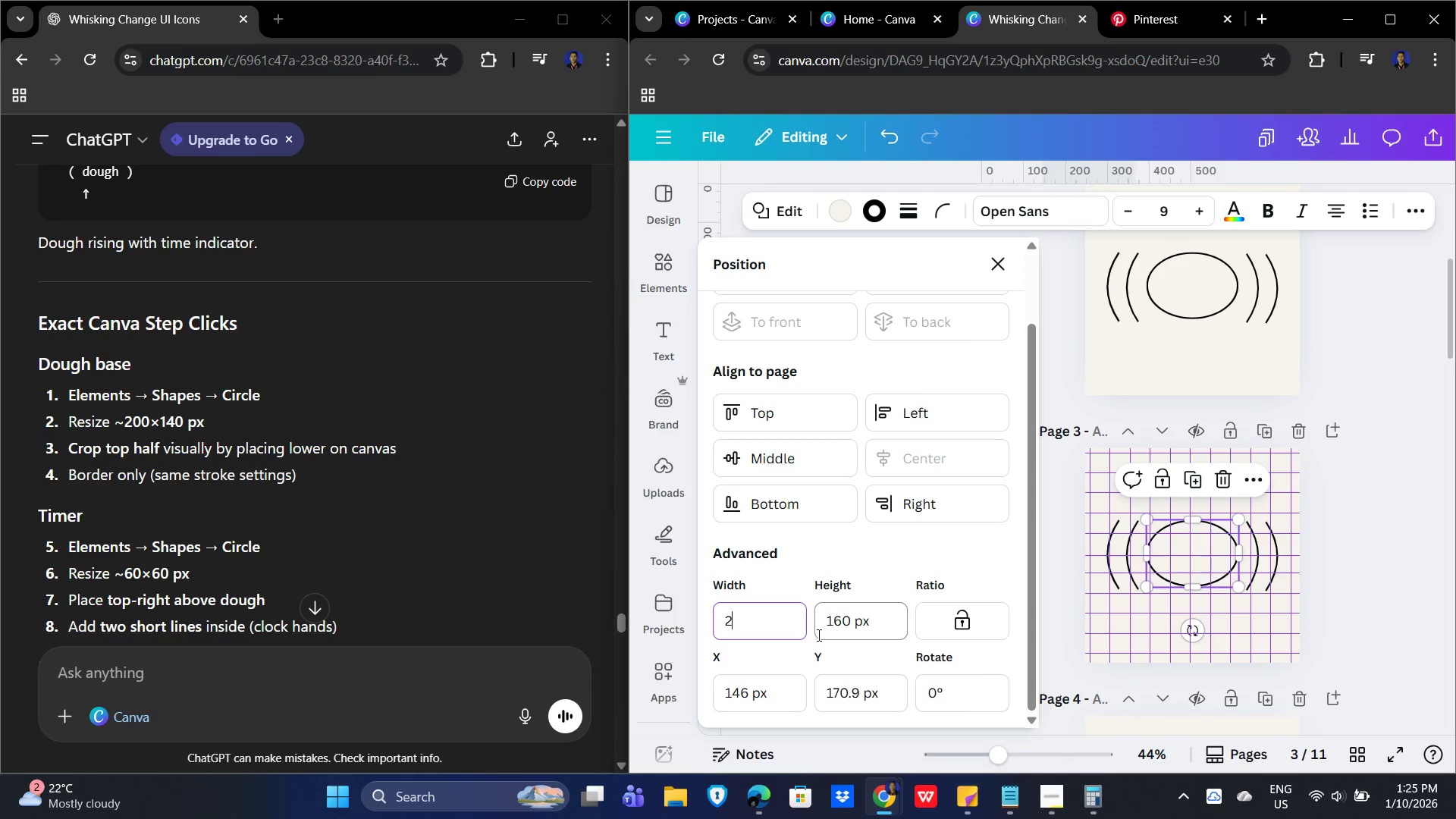 
key(Backspace)
 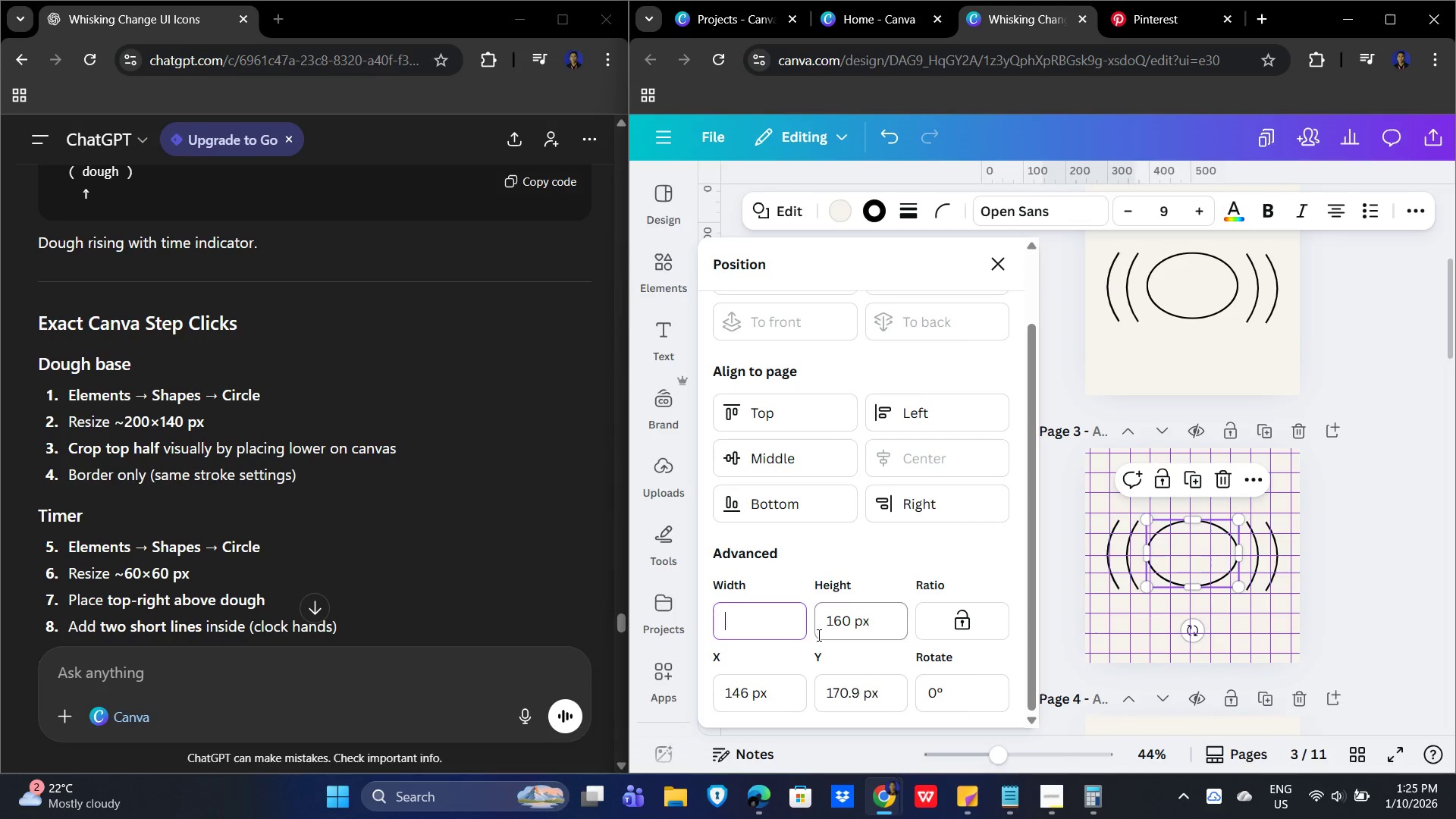 
key(Backspace)
 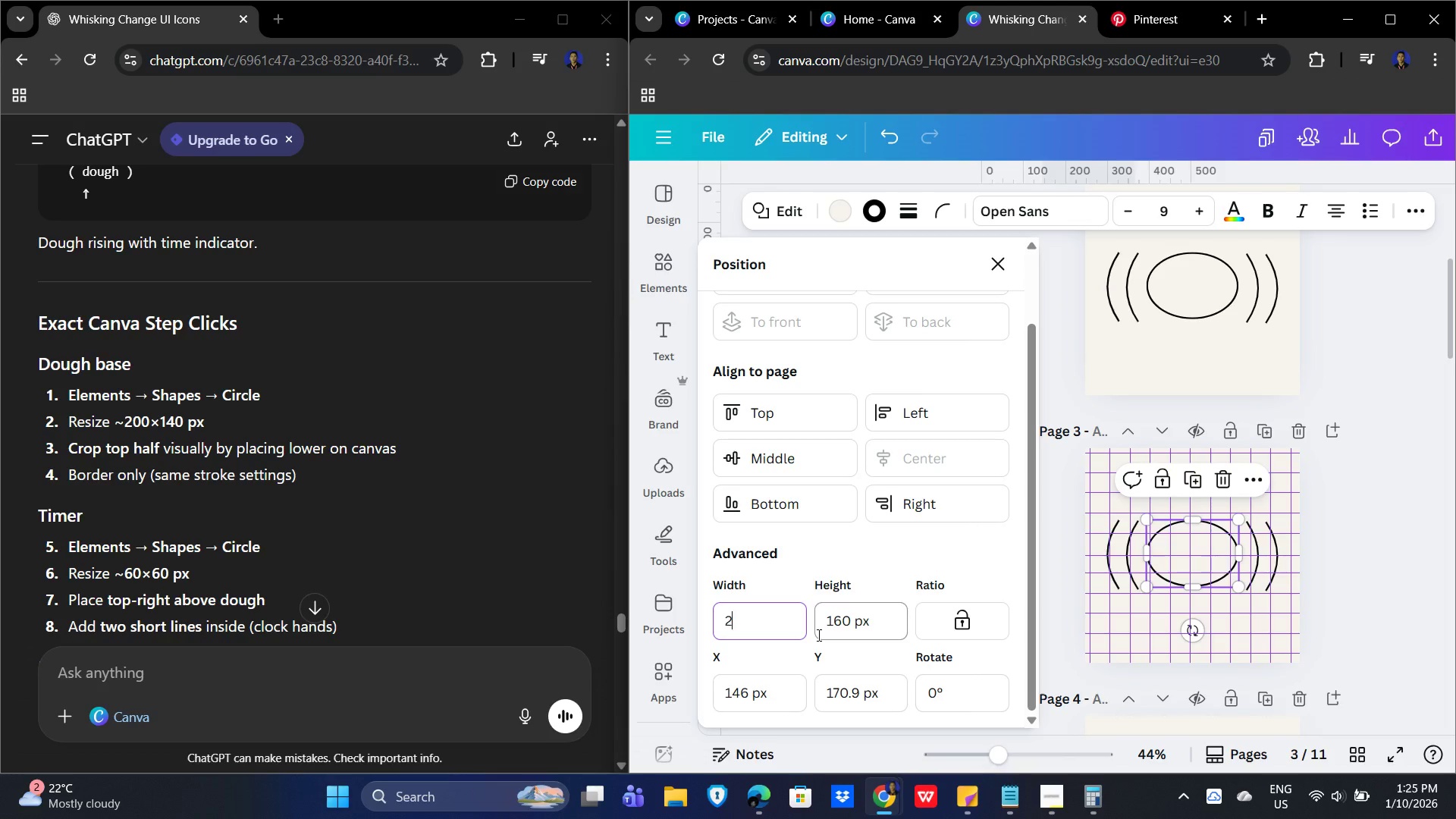 
key(Numpad2)
 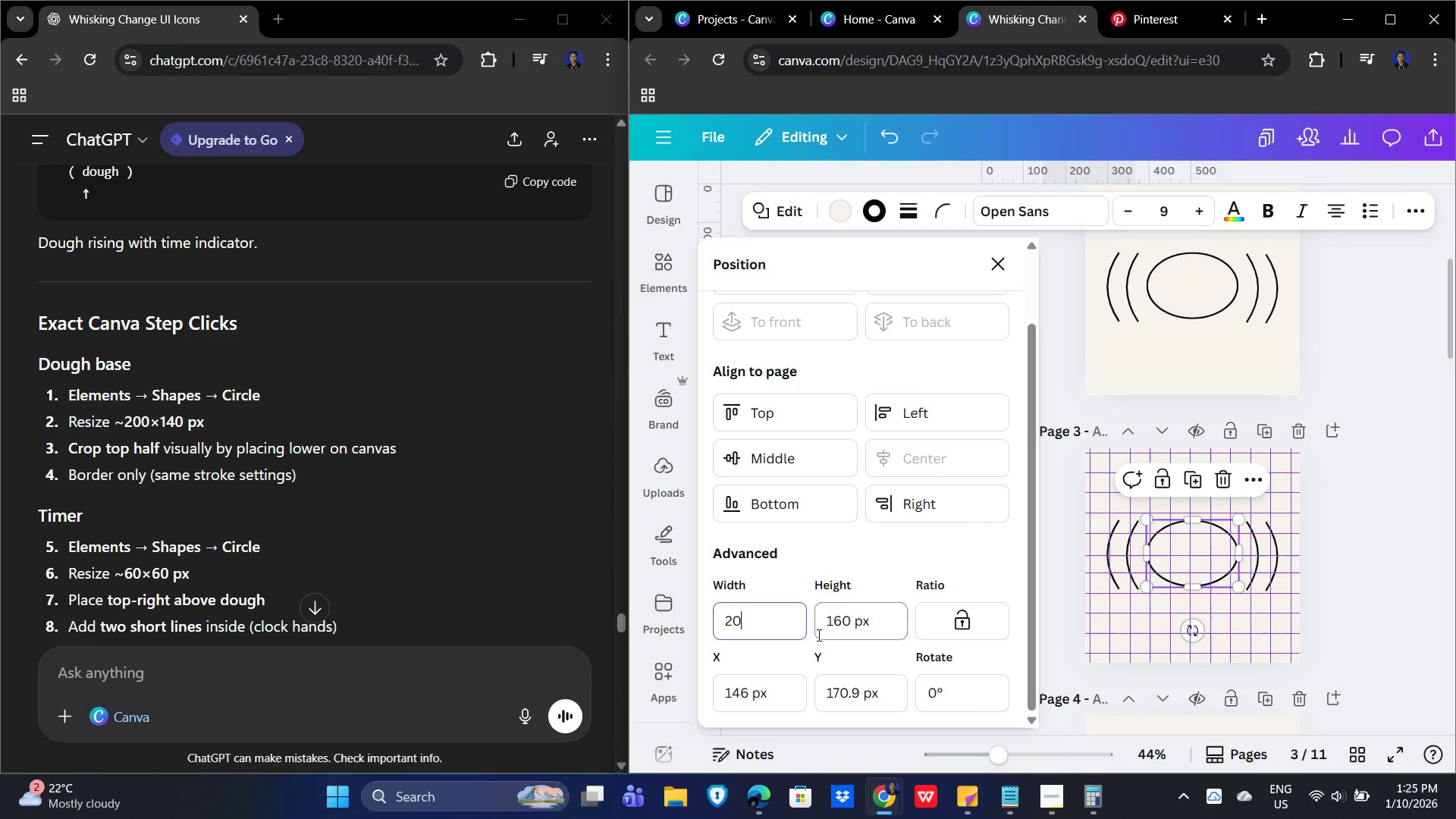 
key(Numpad0)
 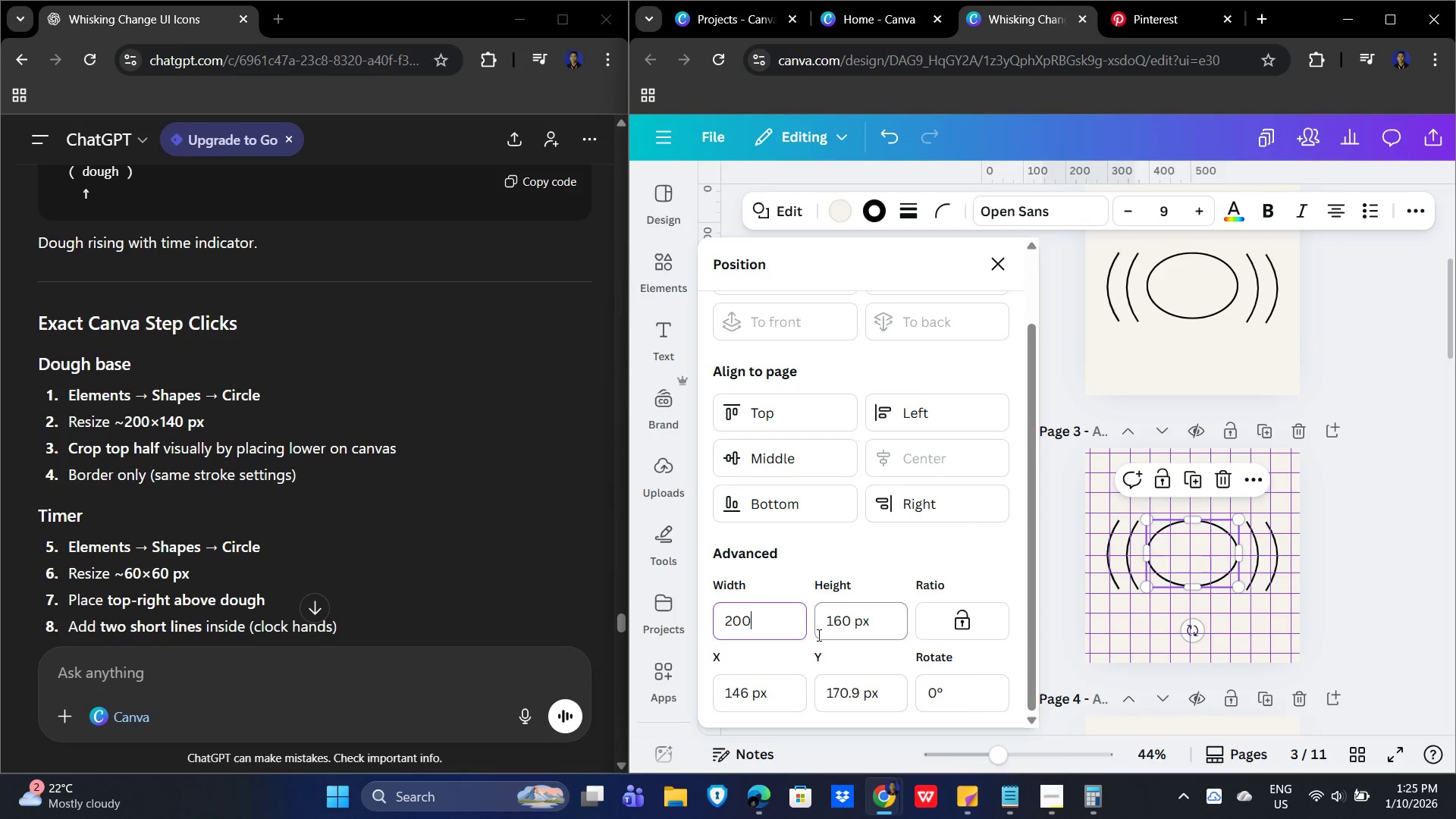 
key(Numpad0)
 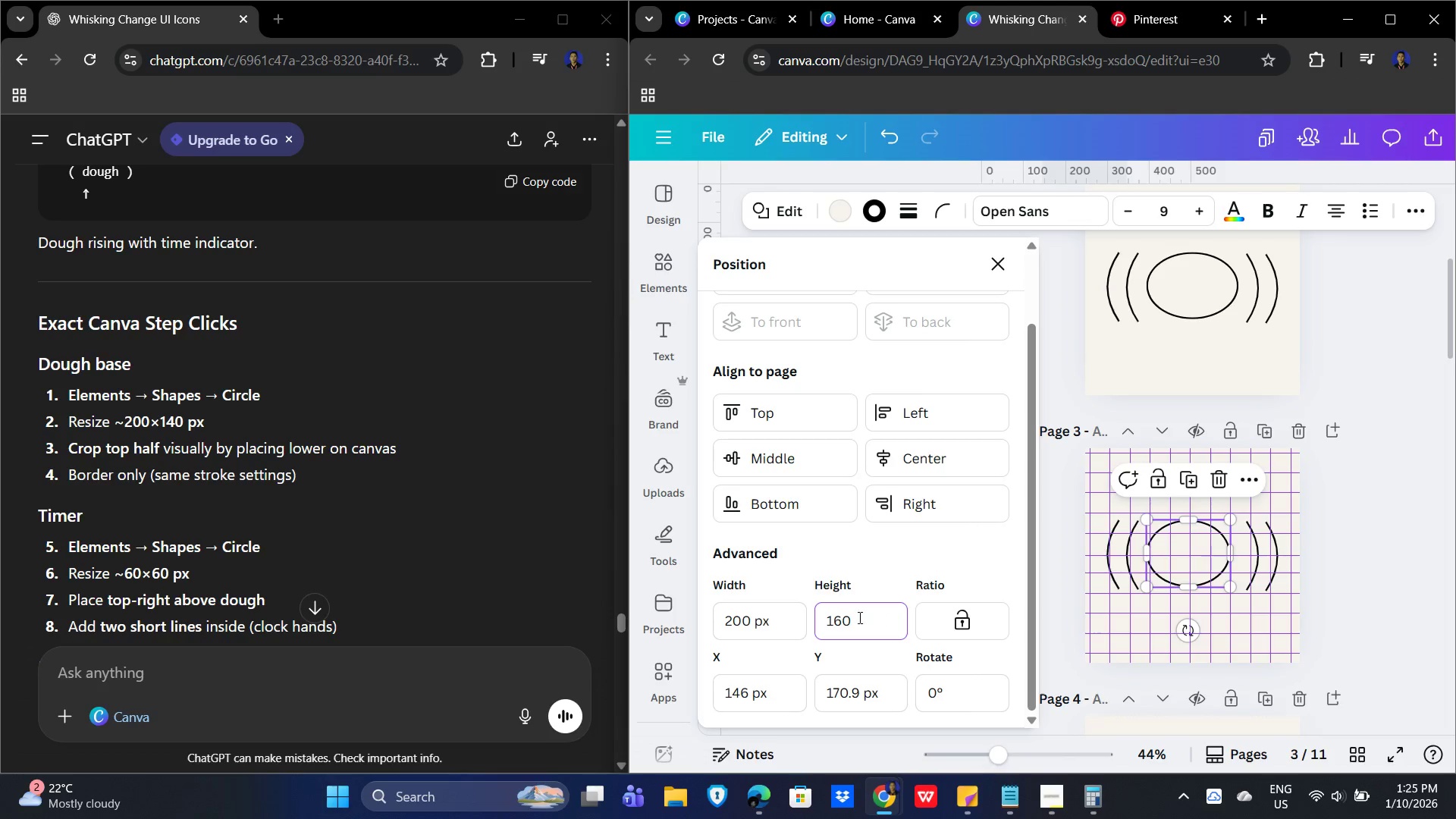 
key(Backspace)
 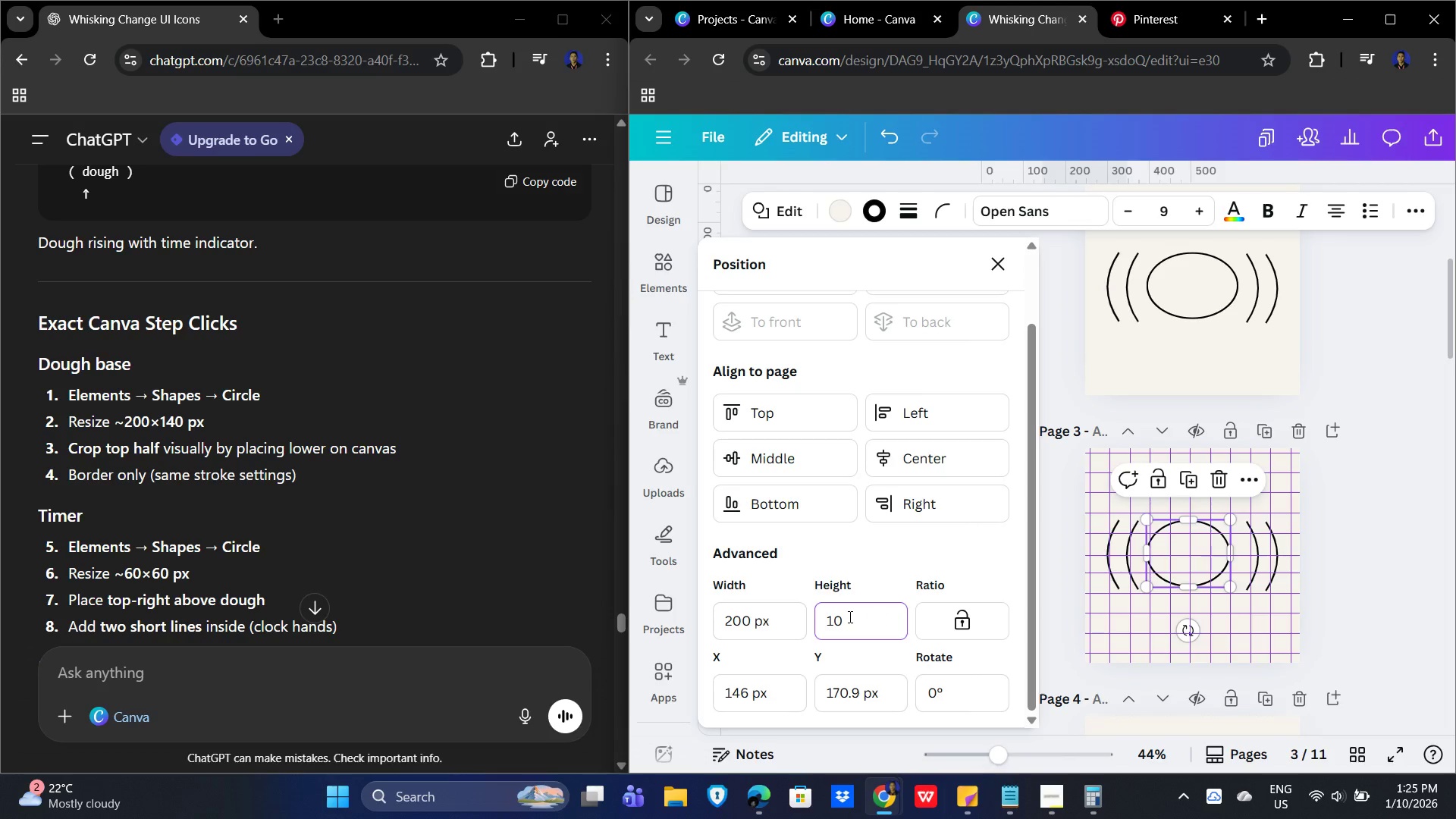 
key(Numpad4)
 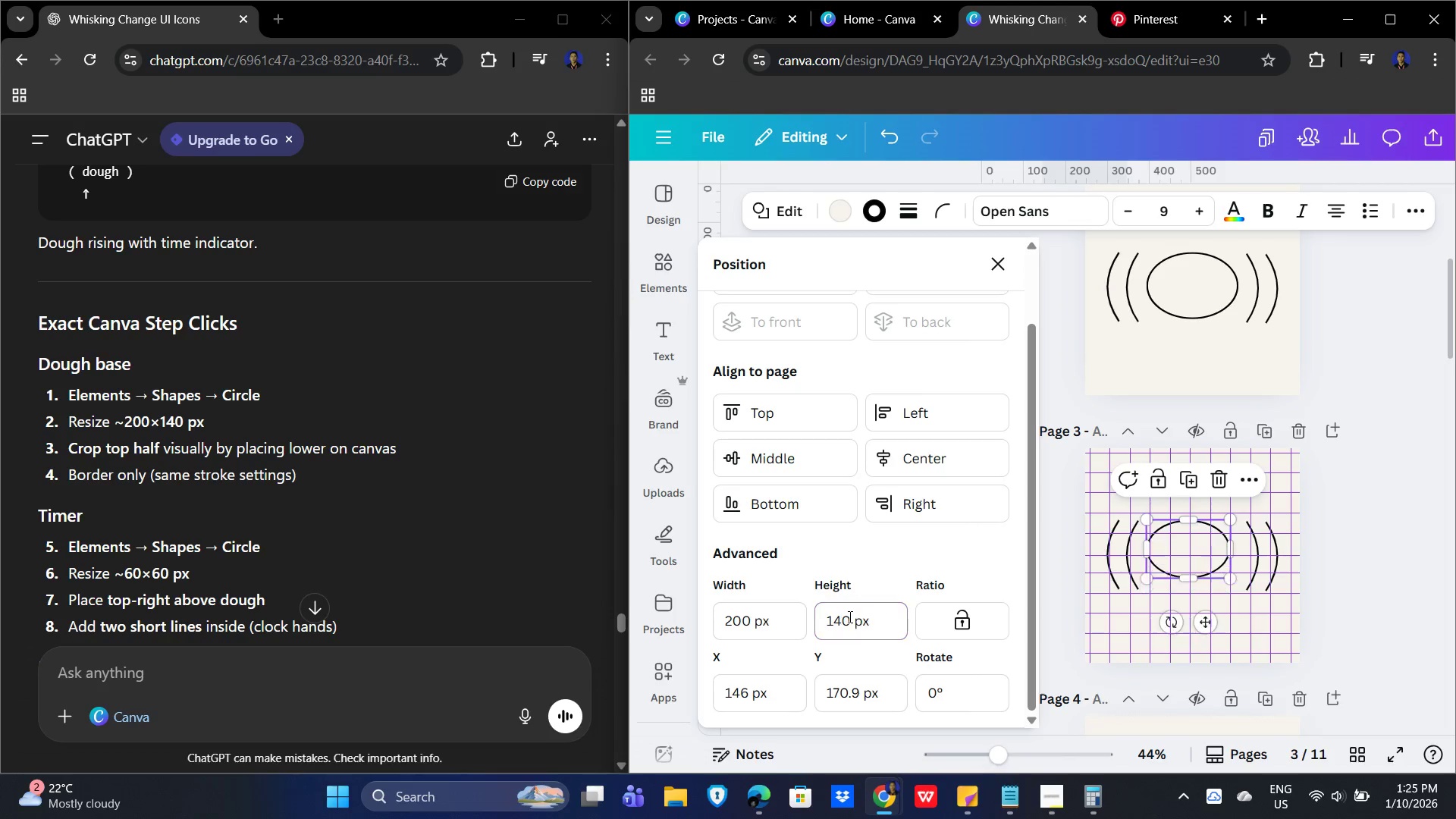 
key(NumpadEnter)
 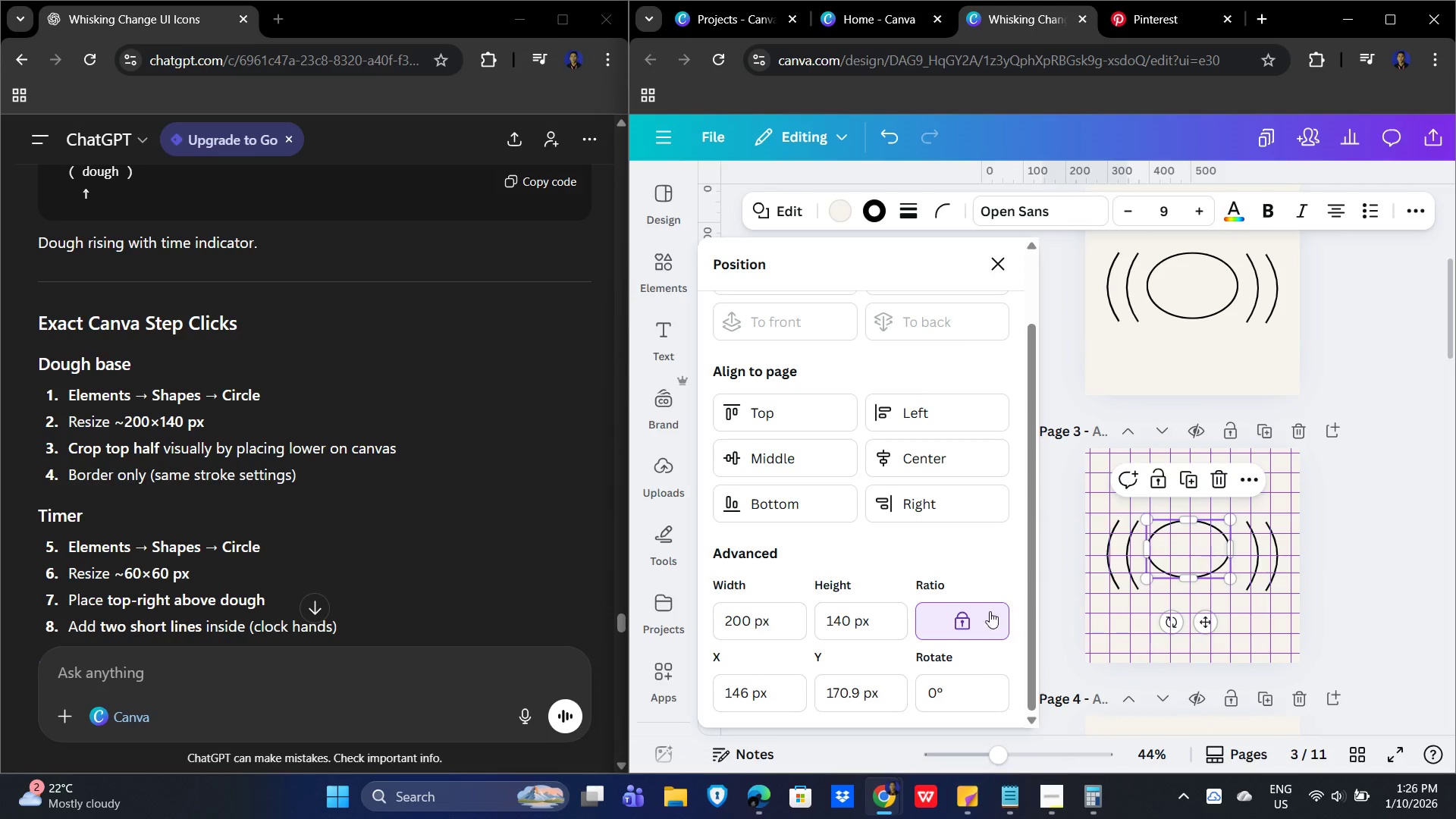 
wait(16.77)
 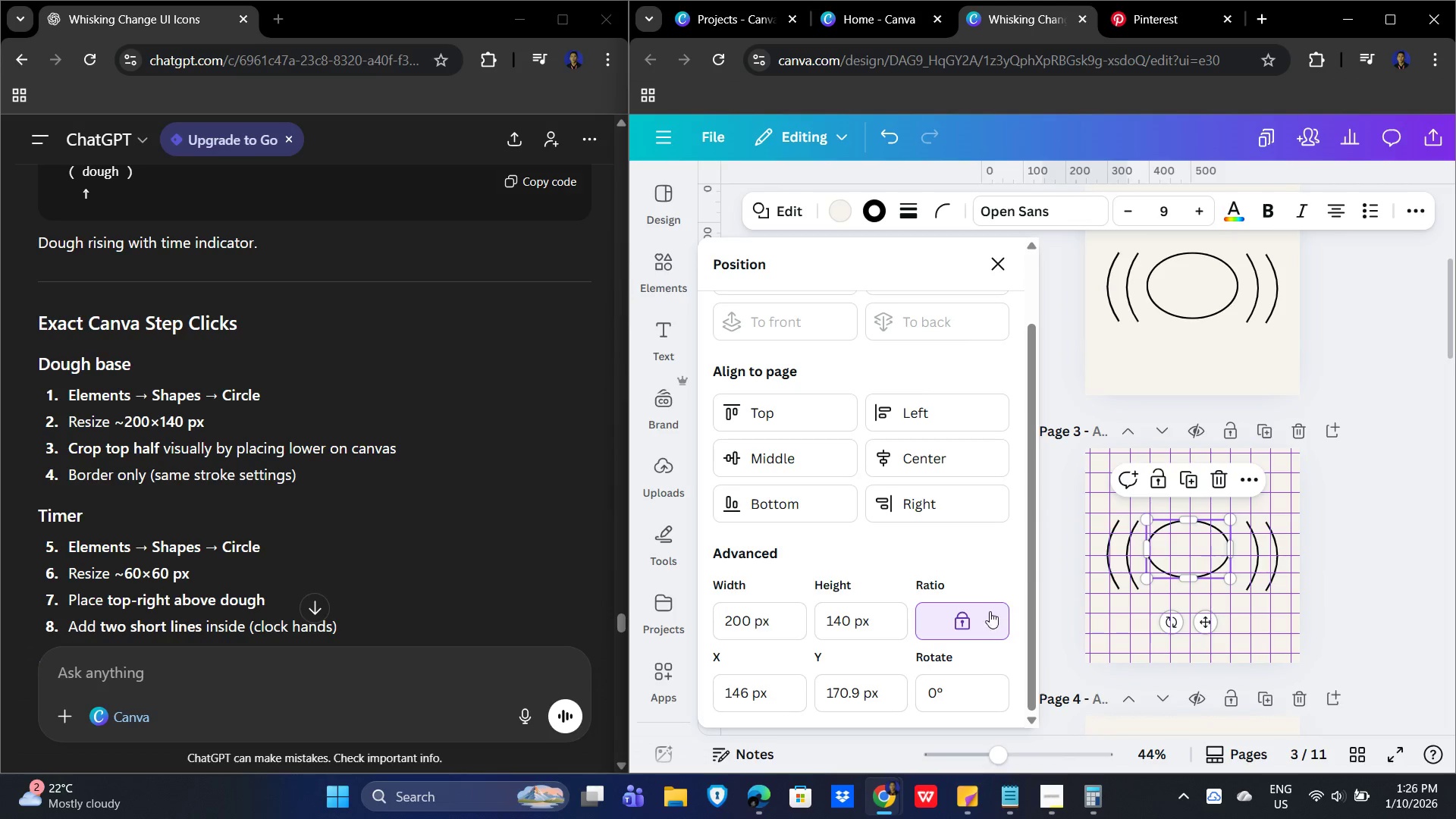 
left_click([1423, 200])
 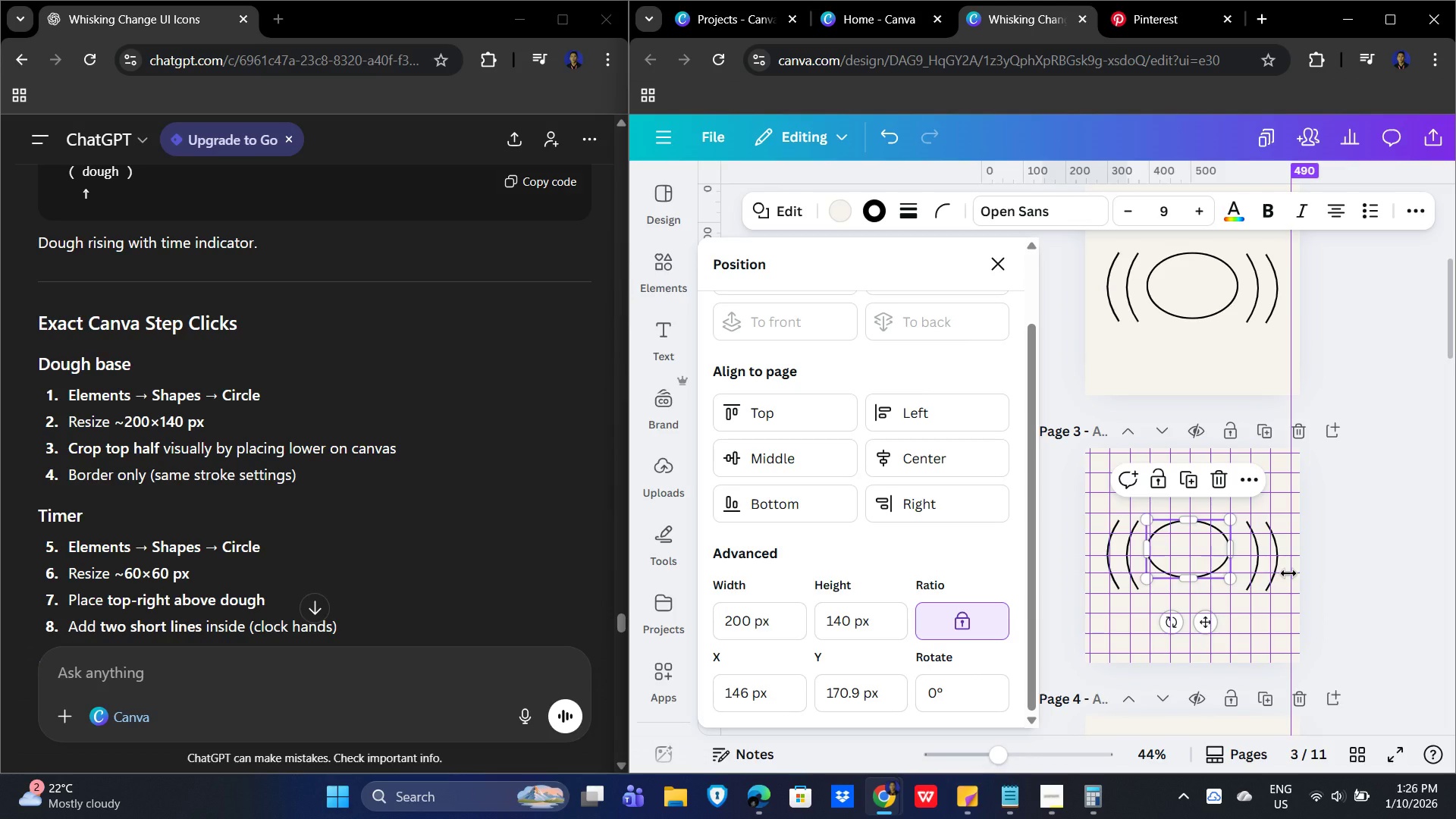 
wait(16.36)
 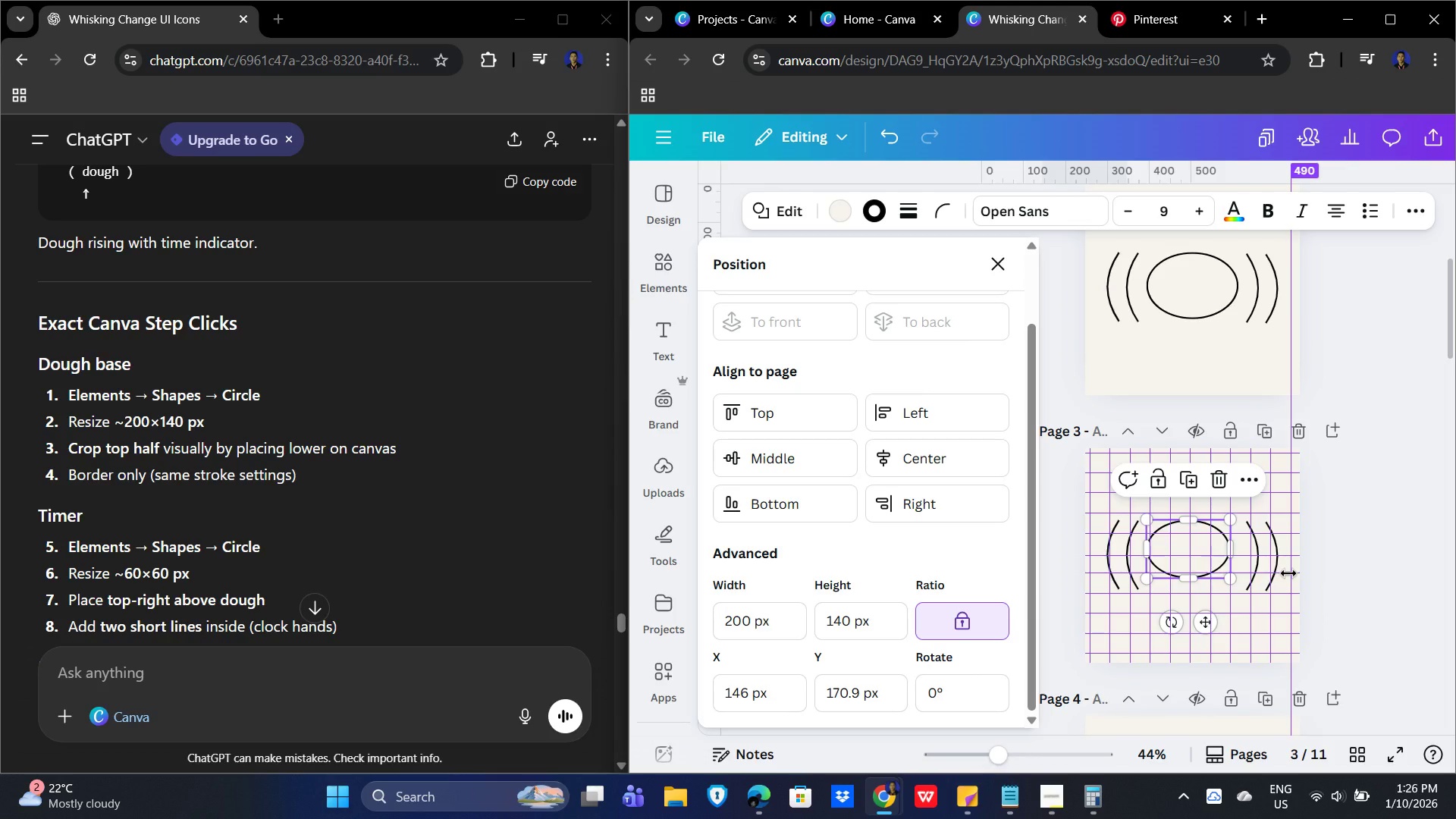 
left_click([1315, 539])
 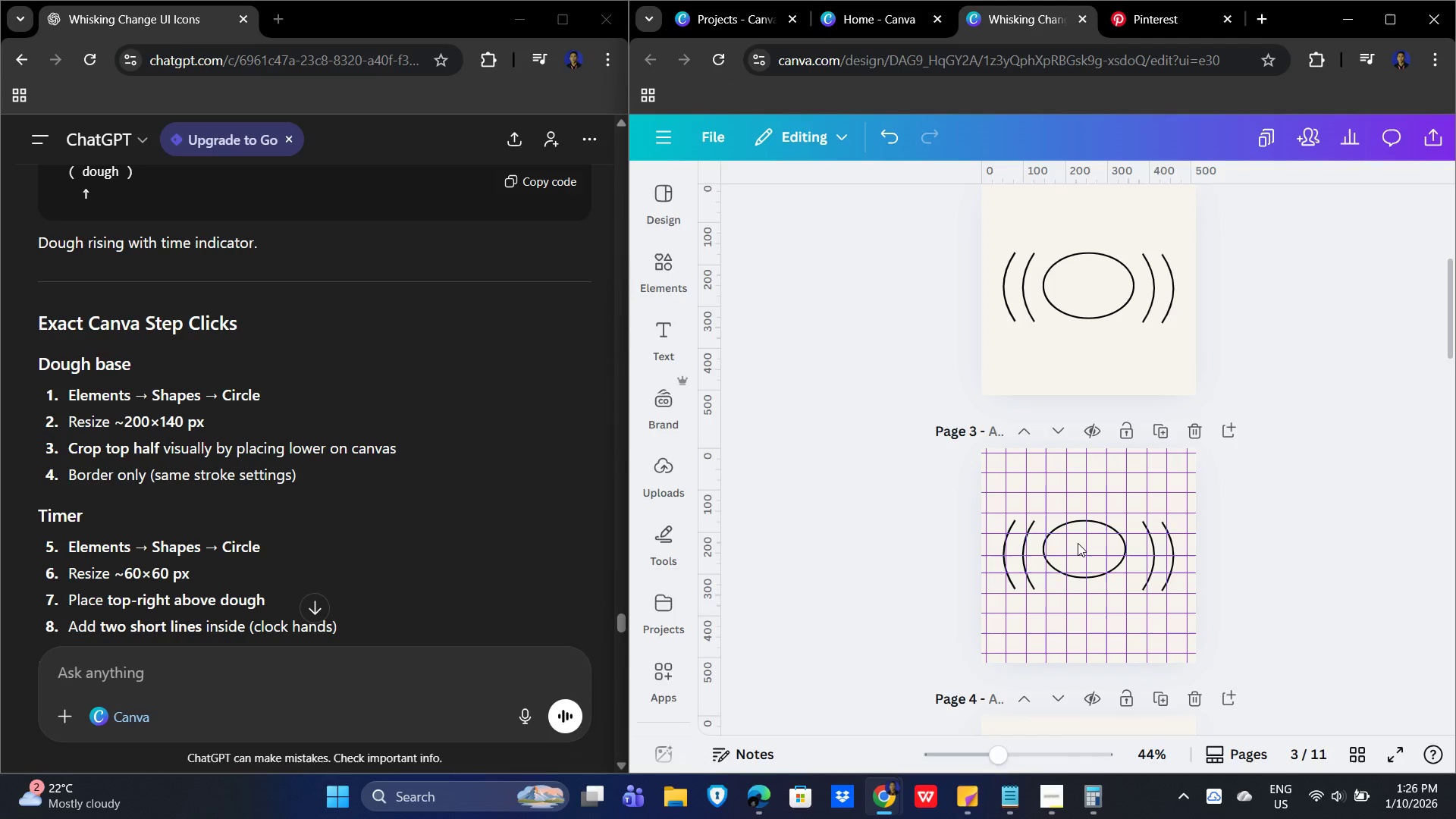 
left_click_drag(start_coordinate=[1078, 542], to_coordinate=[1089, 651])
 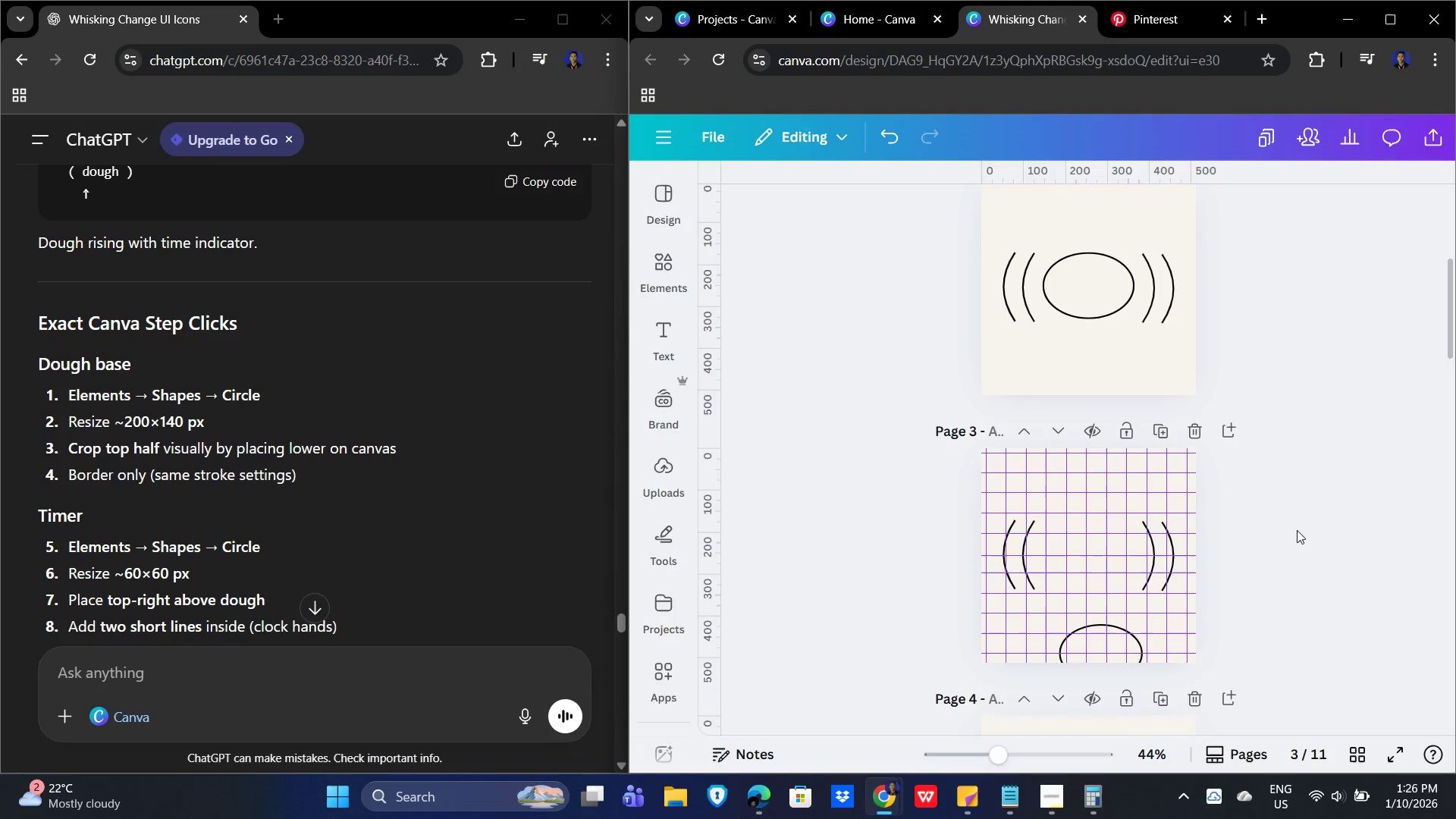 
left_click_drag(start_coordinate=[1097, 647], to_coordinate=[1086, 645])
 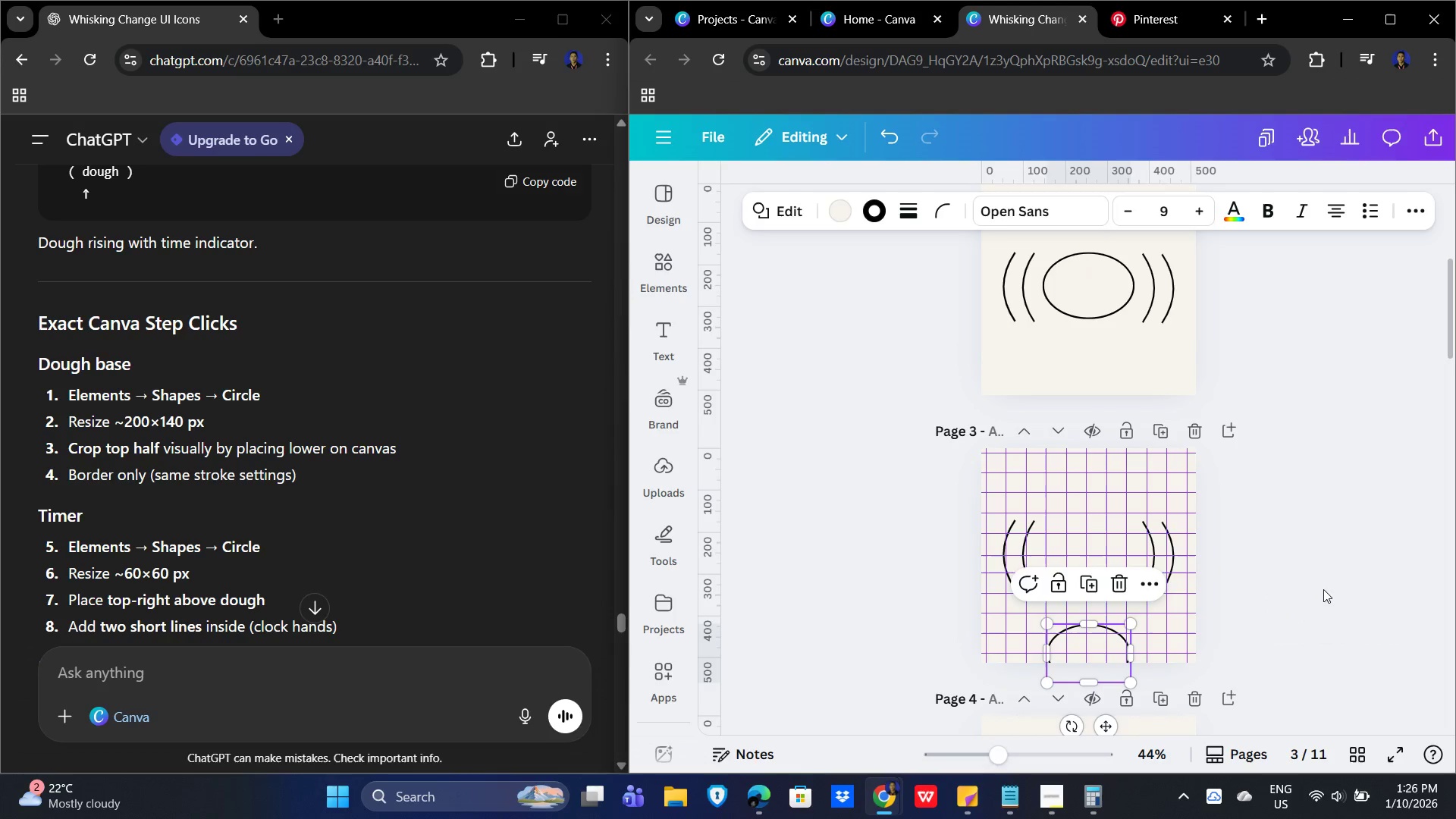 
left_click([1348, 572])
 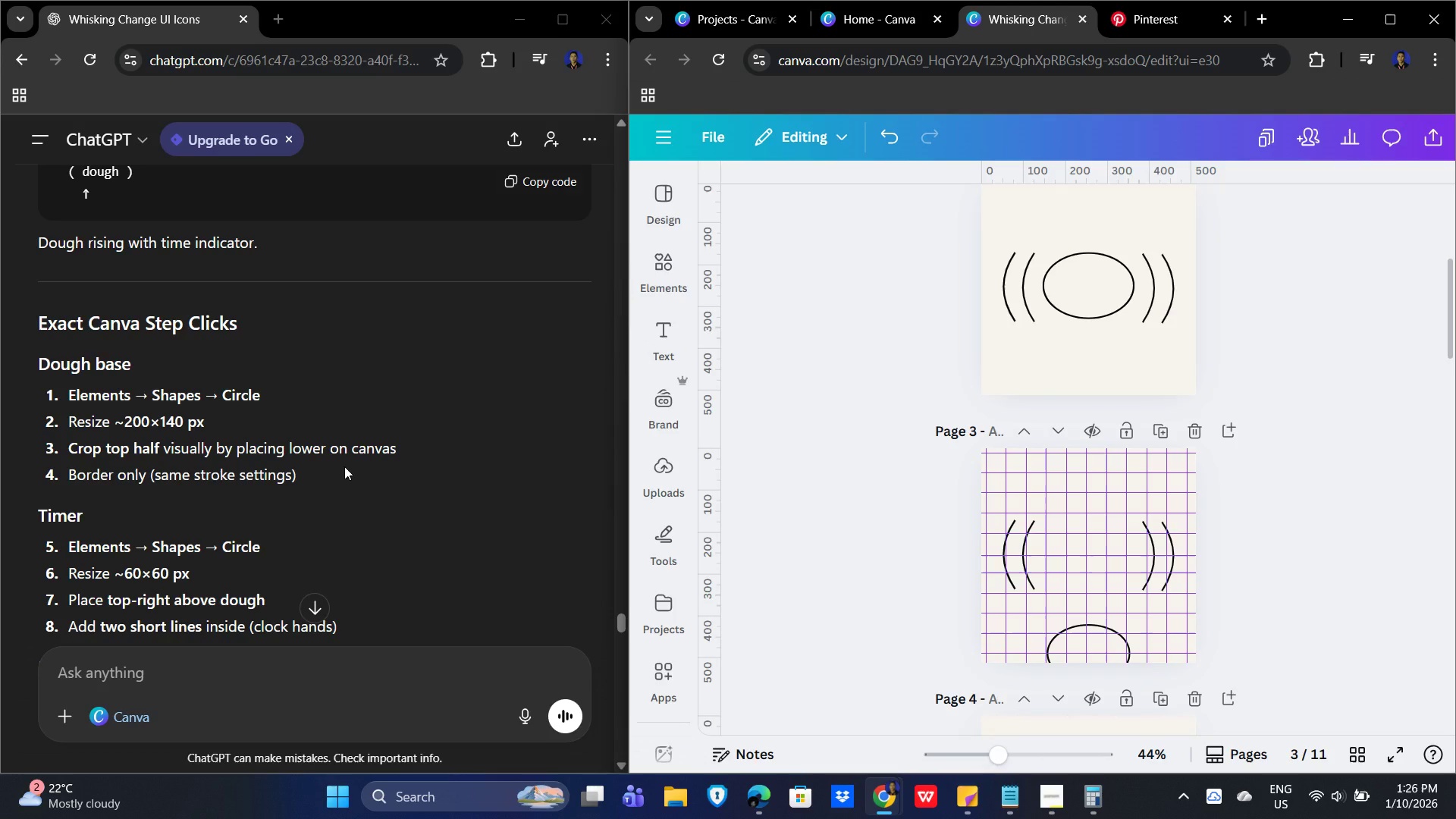 
wait(10.86)
 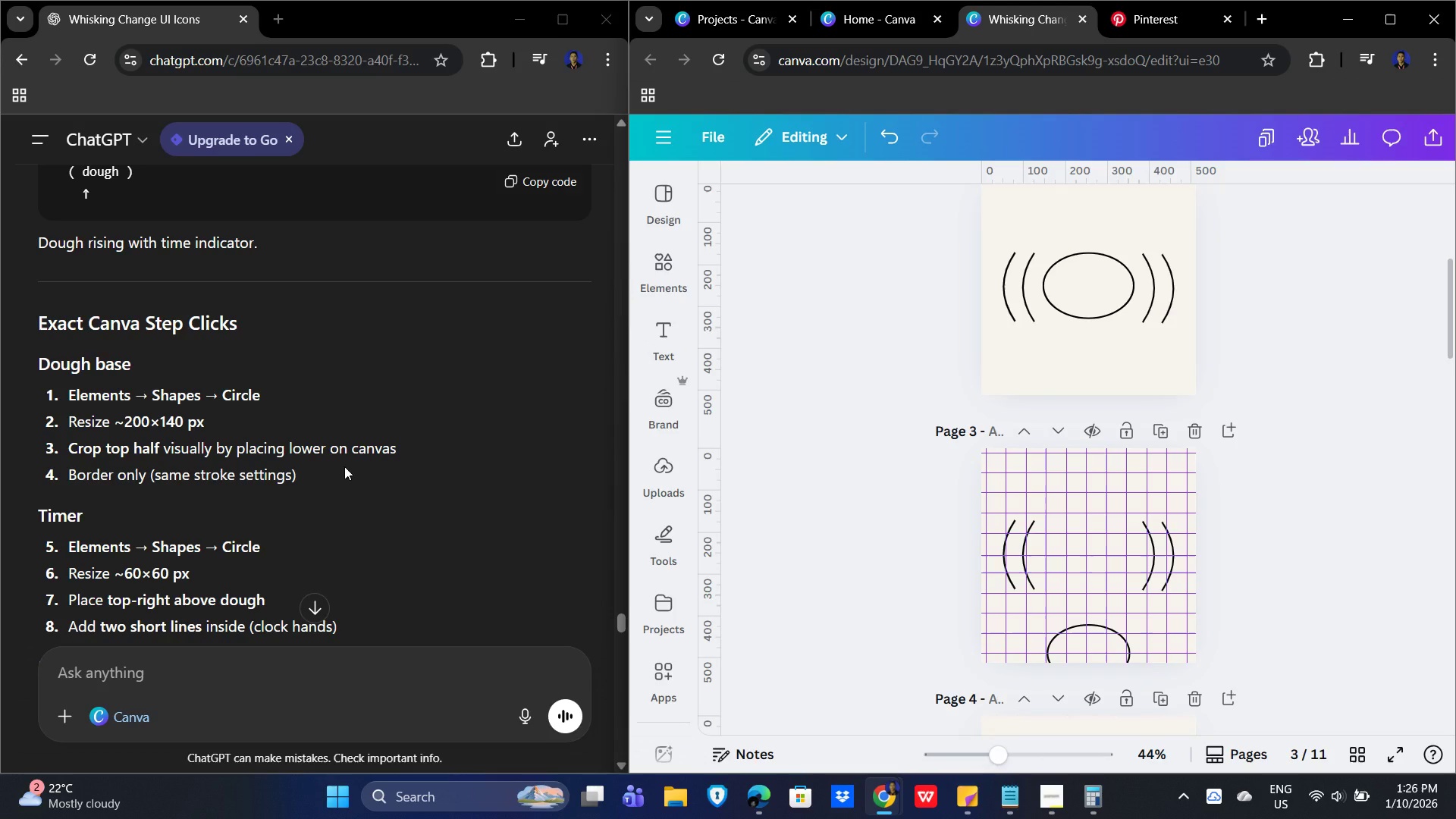 
left_click_drag(start_coordinate=[1095, 642], to_coordinate=[1097, 648])
 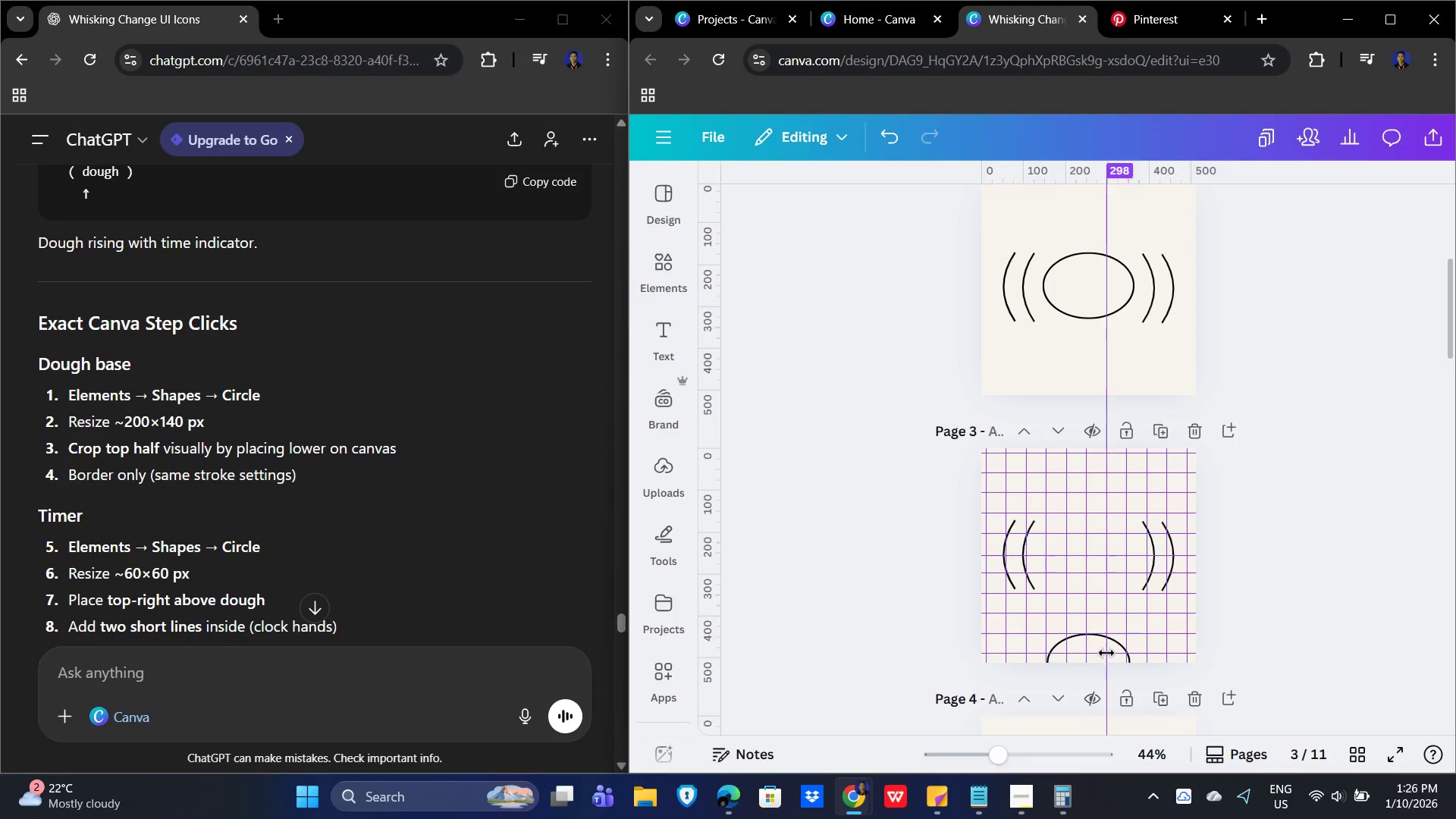 
left_click_drag(start_coordinate=[1096, 643], to_coordinate=[1100, 650])
 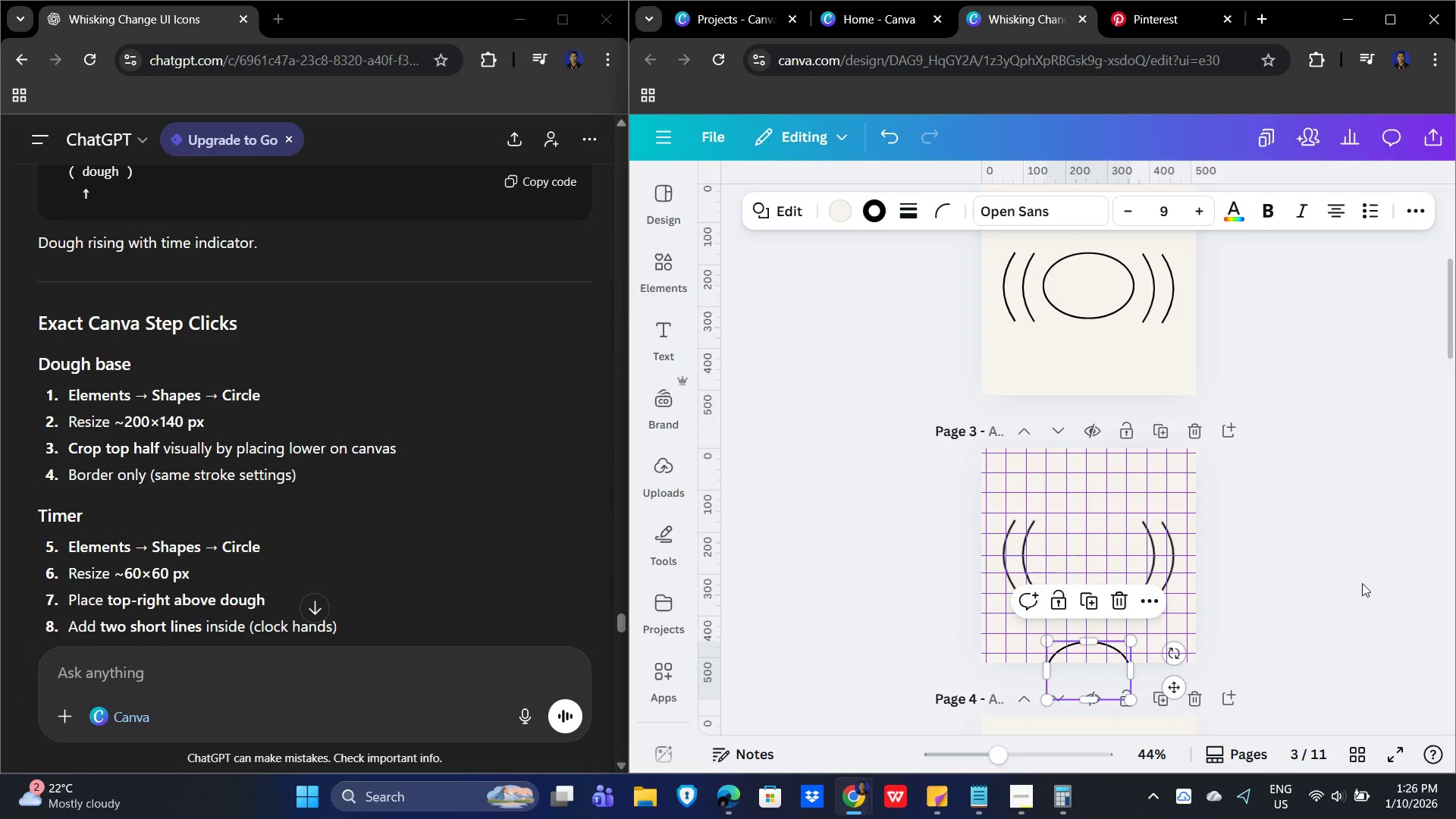 
left_click([1362, 580])
 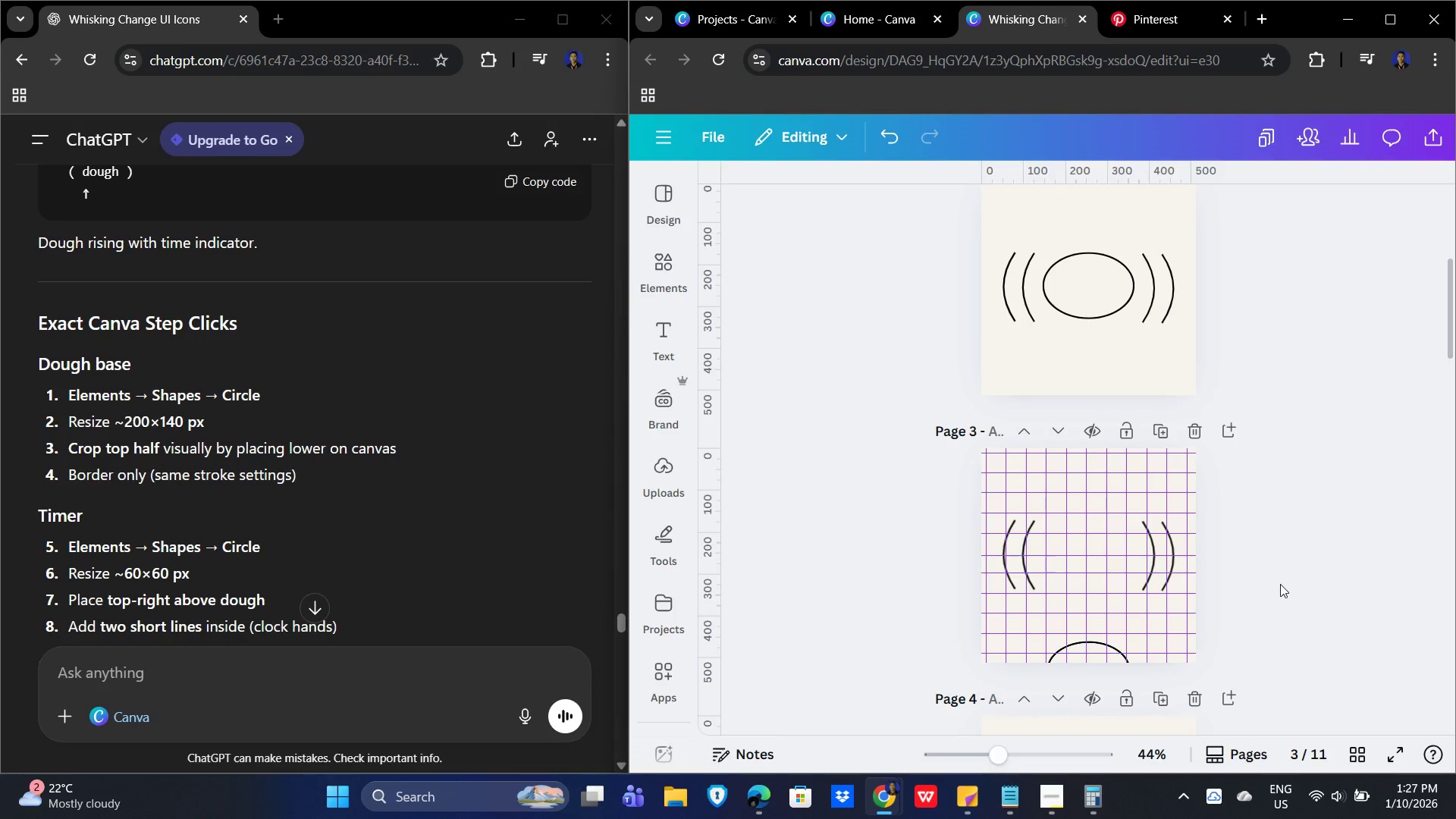 
hold_key(key=ControlLeft, duration=0.59)
scroll: coordinate [1241, 578], scroll_direction: up, amount: 3.0
 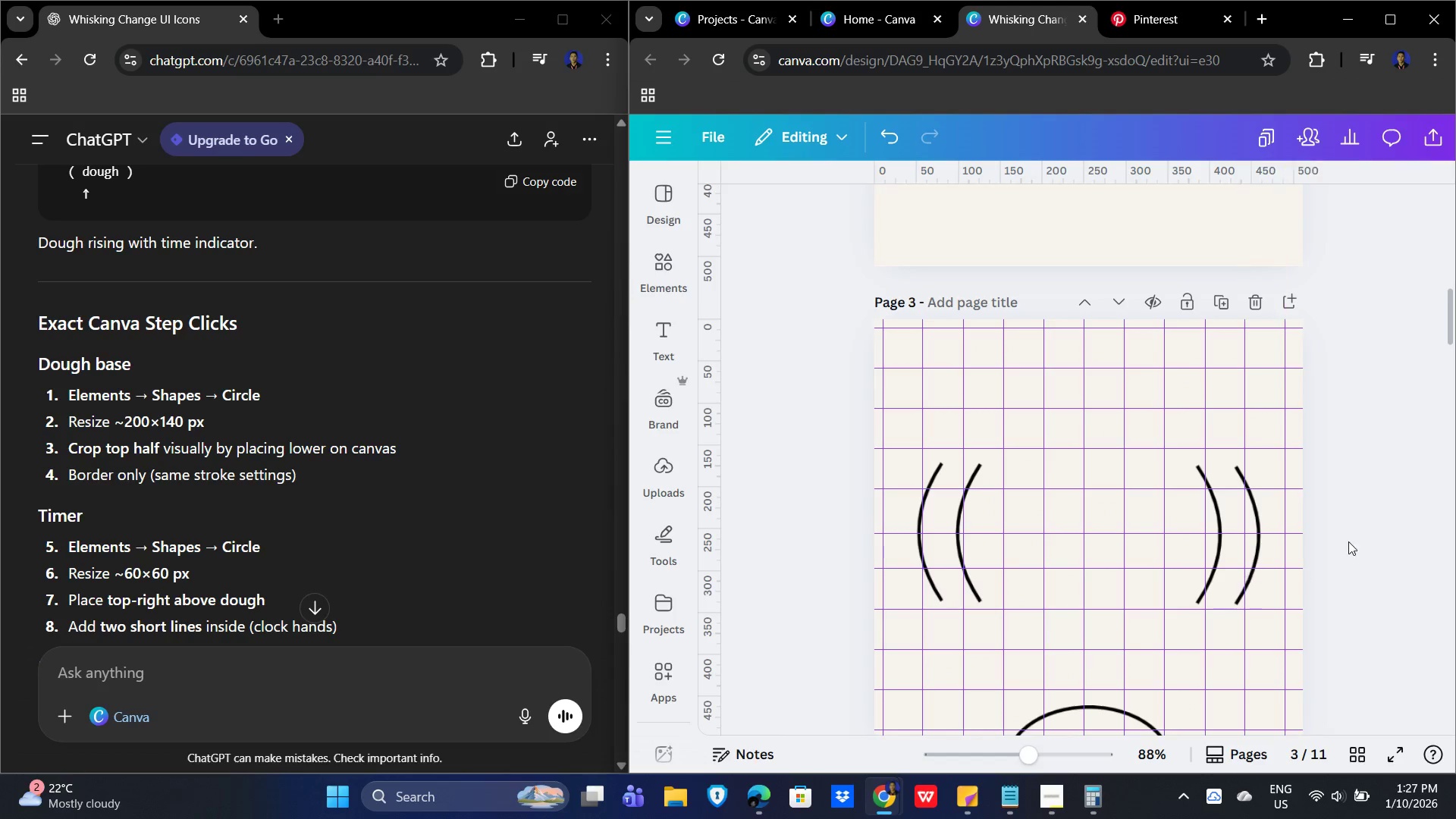 
scroll: coordinate [1351, 535], scroll_direction: down, amount: 3.0
 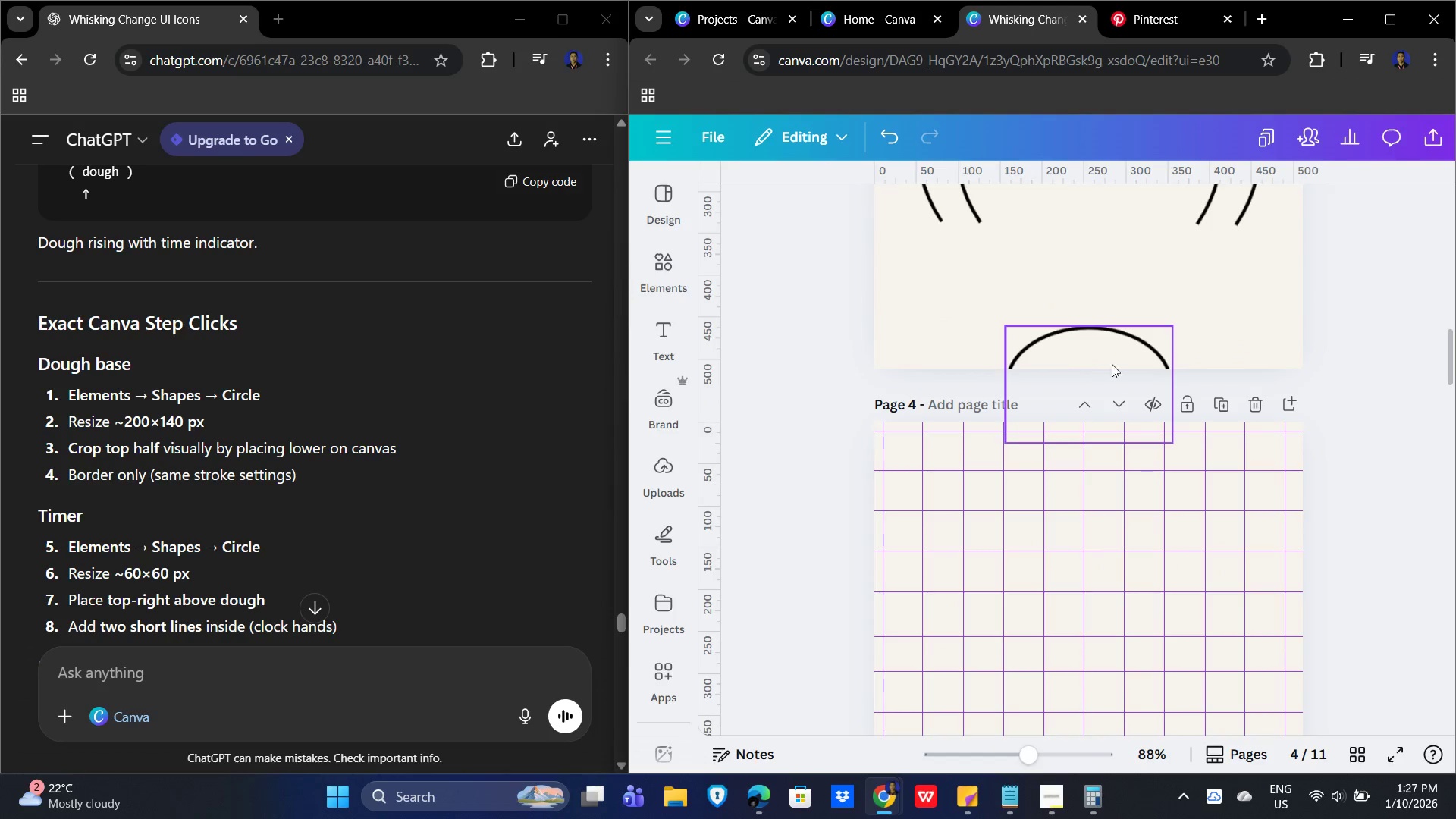 
left_click_drag(start_coordinate=[1090, 353], to_coordinate=[1095, 334])
 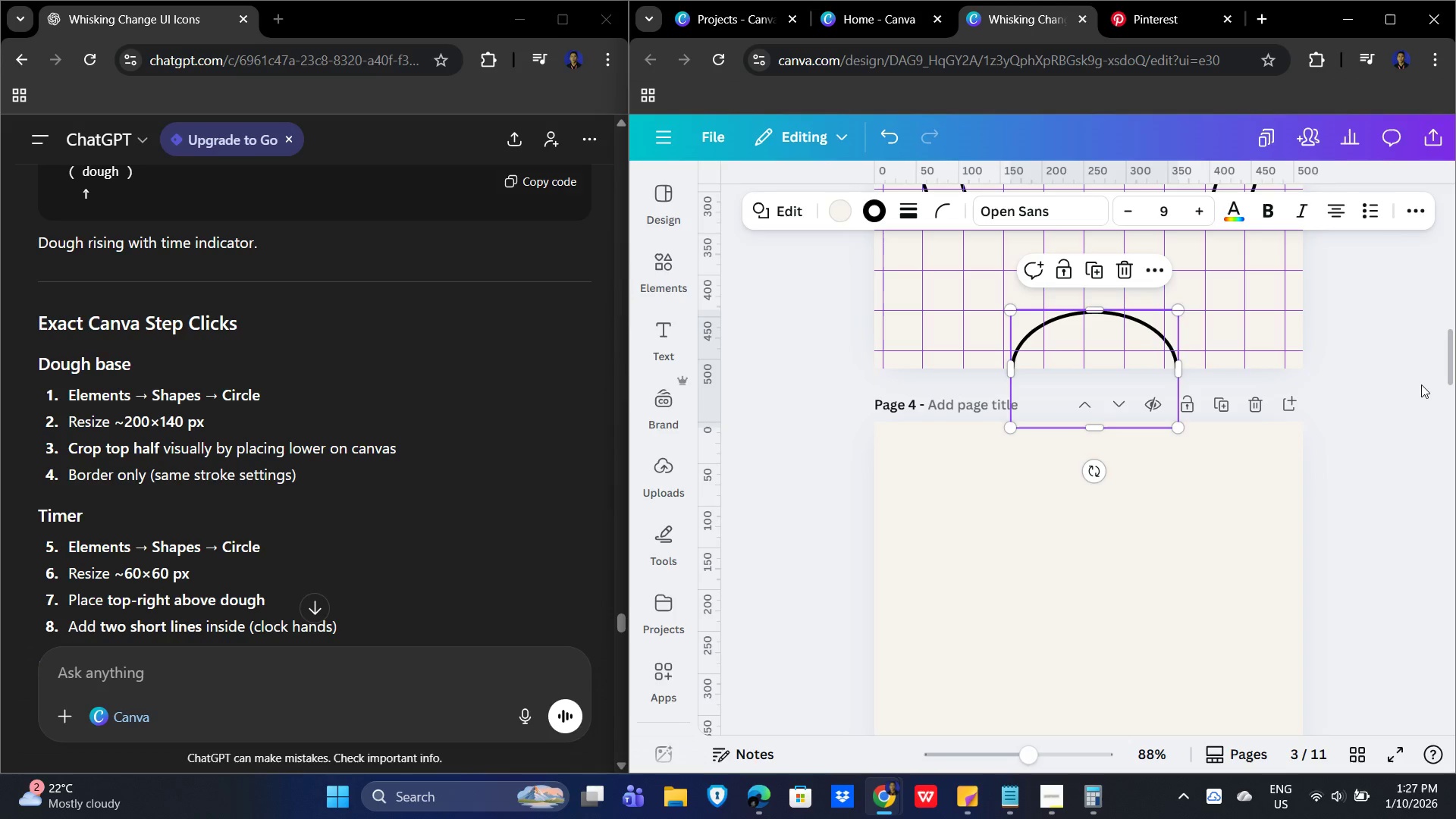 
left_click([1432, 386])
 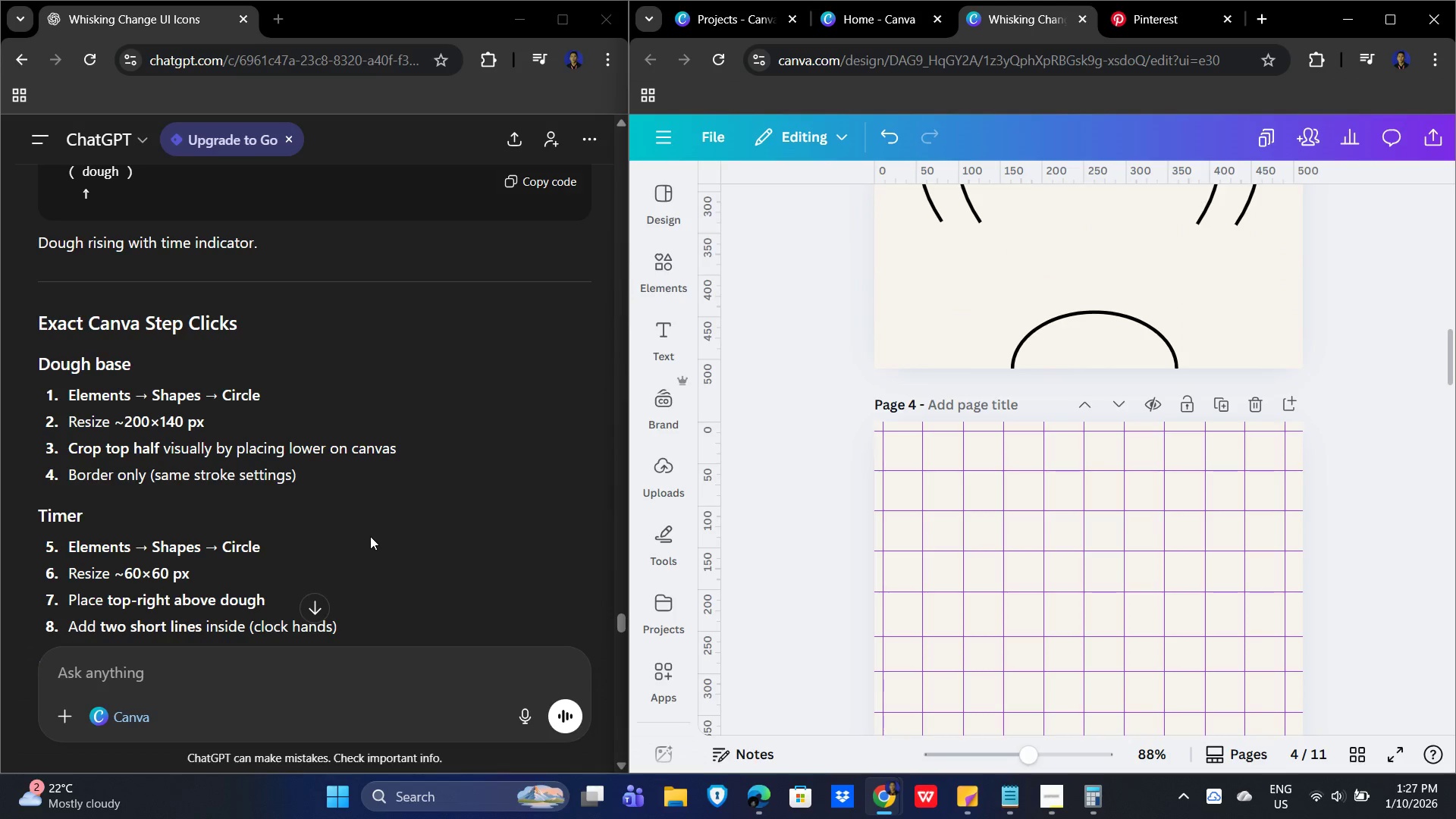 
wait(6.66)
 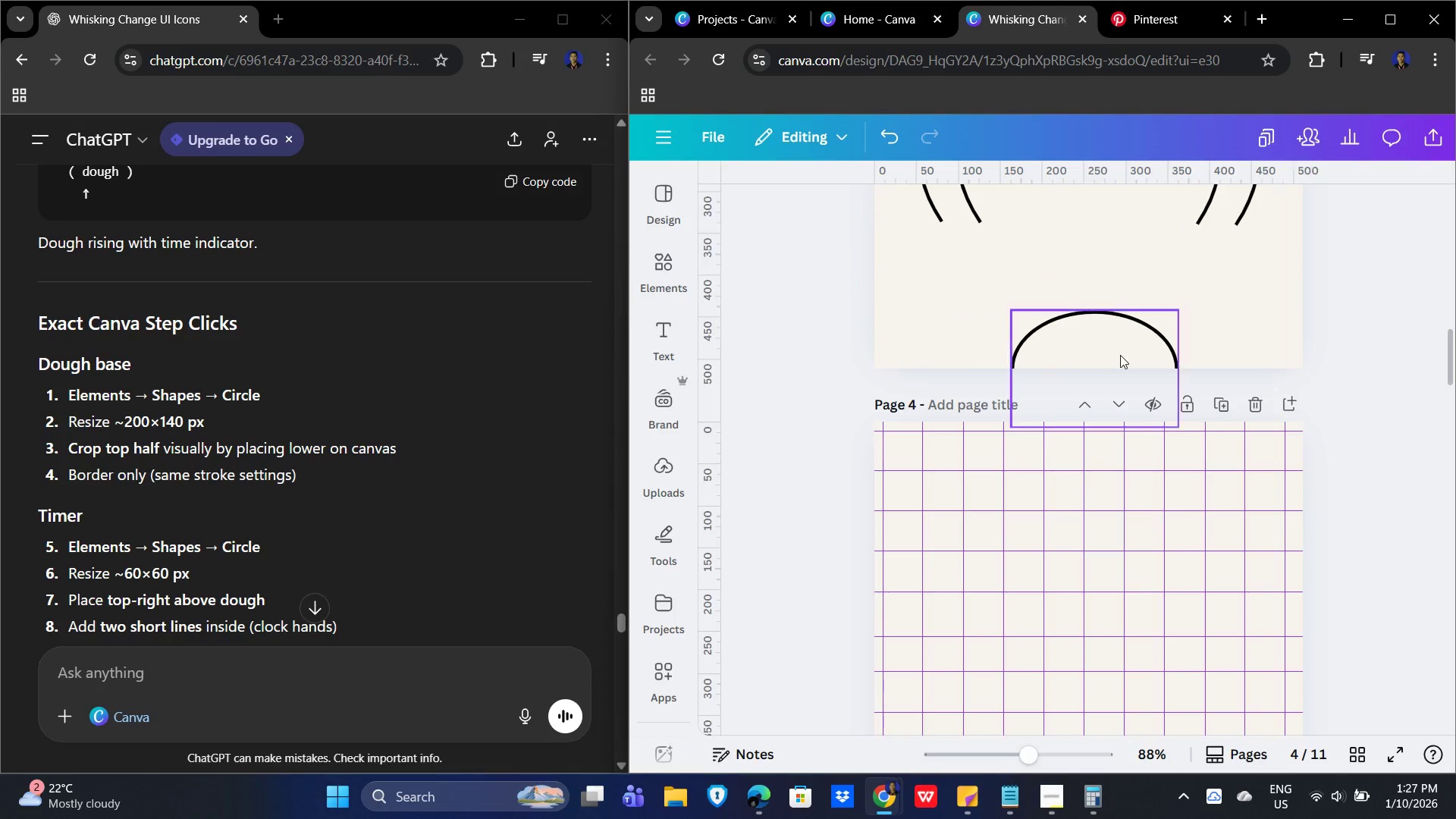 
scroll: coordinate [397, 498], scroll_direction: down, amount: 2.0
 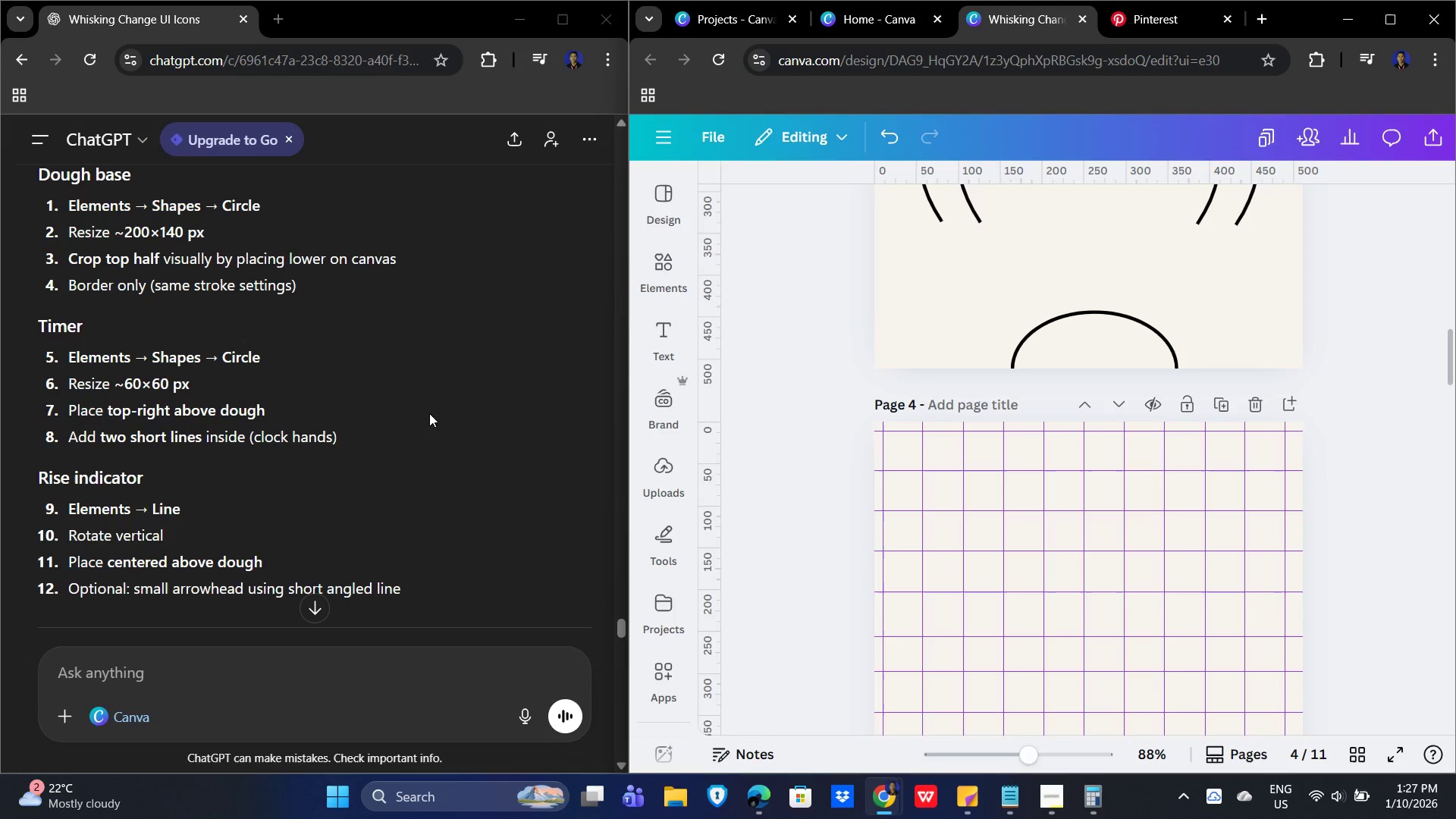 
wait(7.68)
 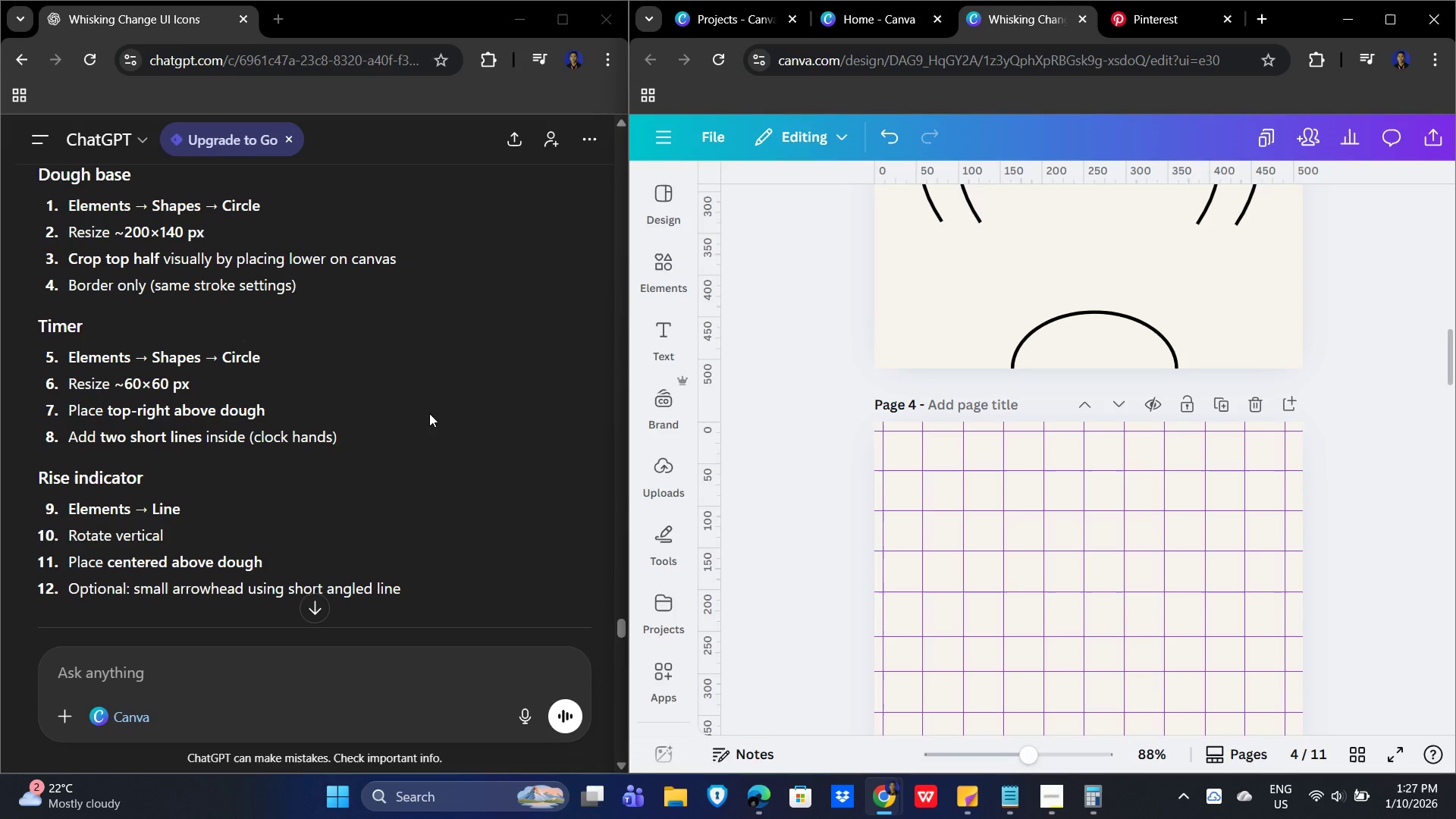 
left_click([1100, 340])
 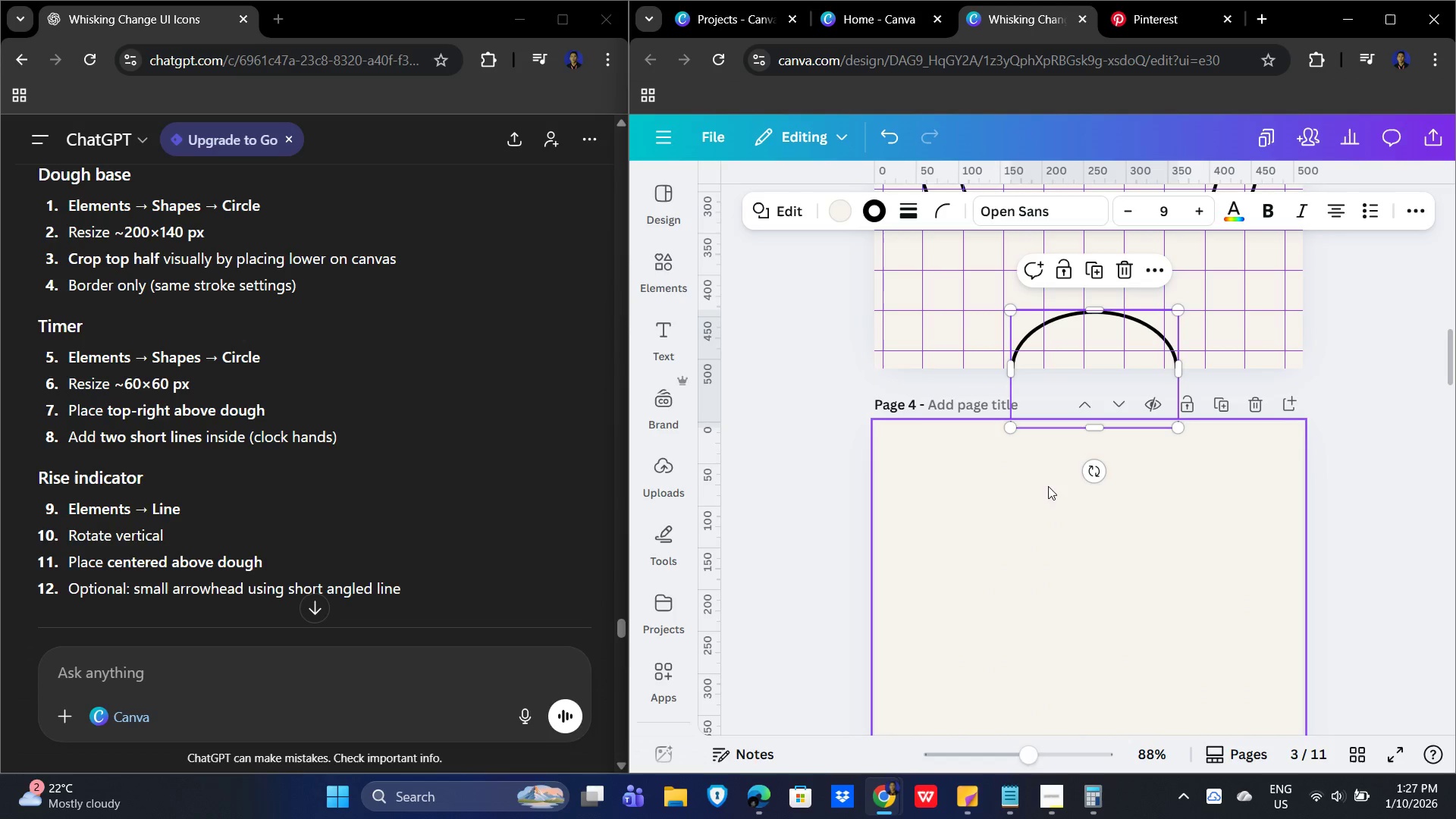 
key(Control+C)
 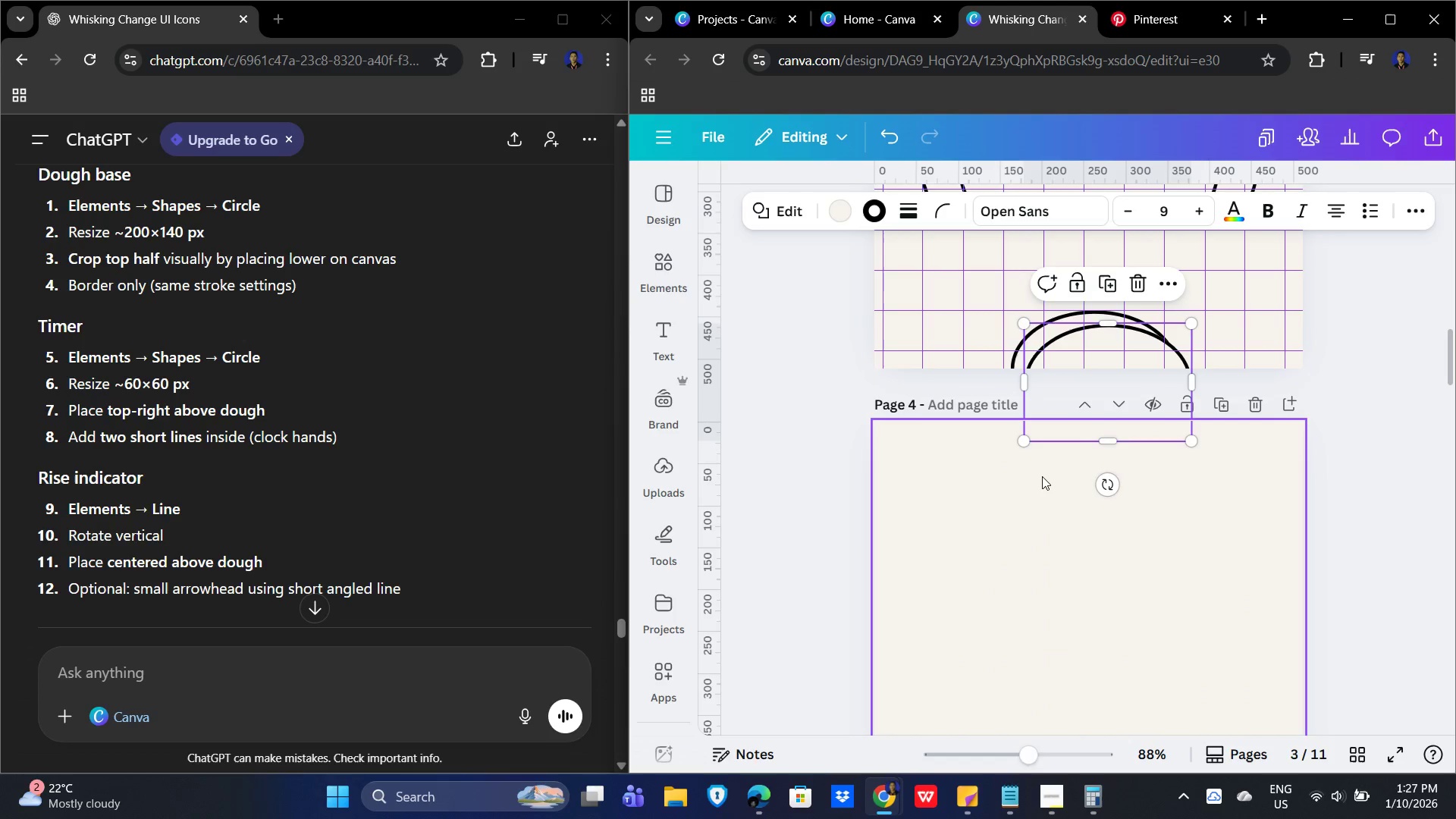 
key(Control+V)
 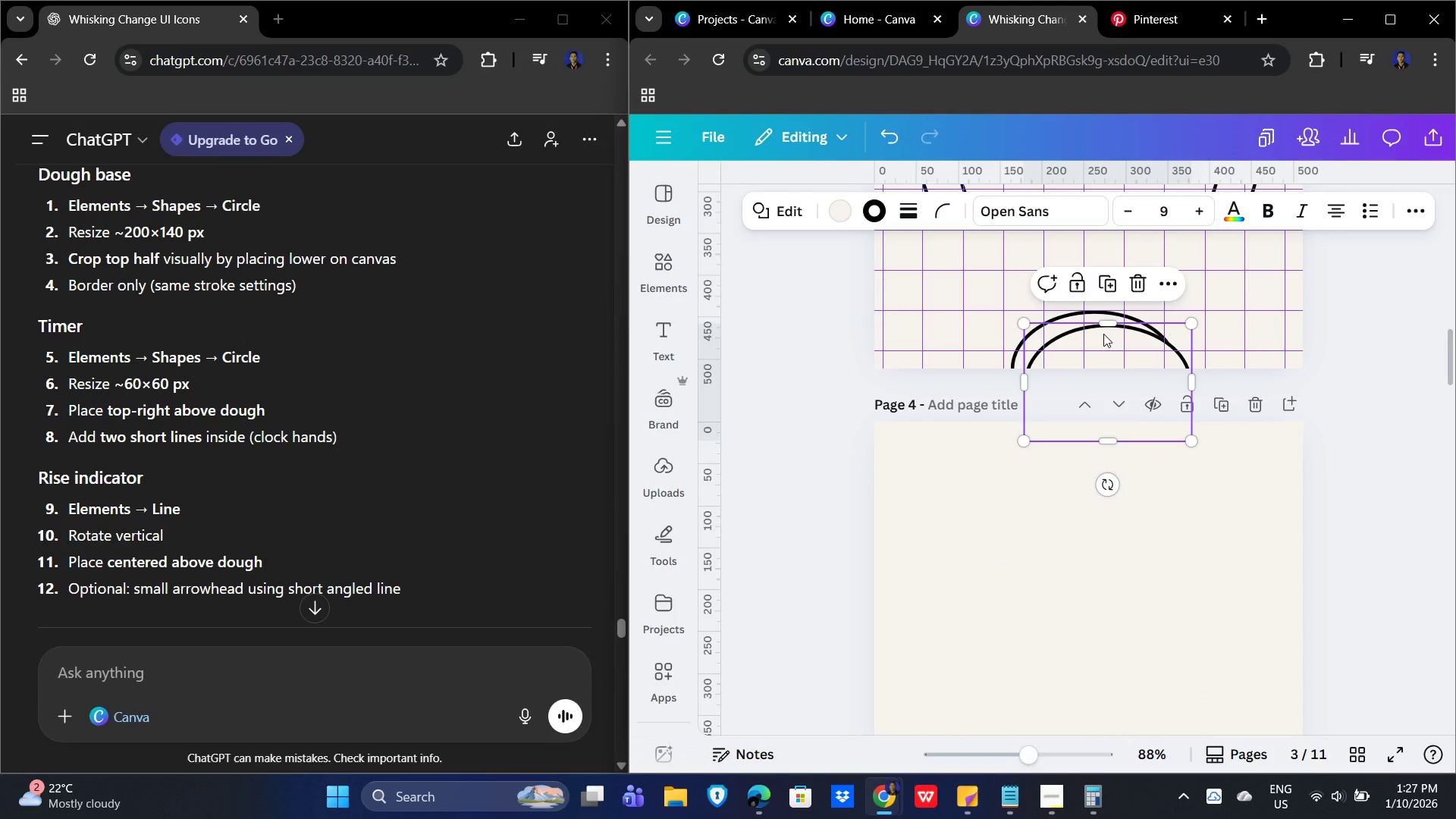 
left_click_drag(start_coordinate=[1104, 337], to_coordinate=[973, 230])
 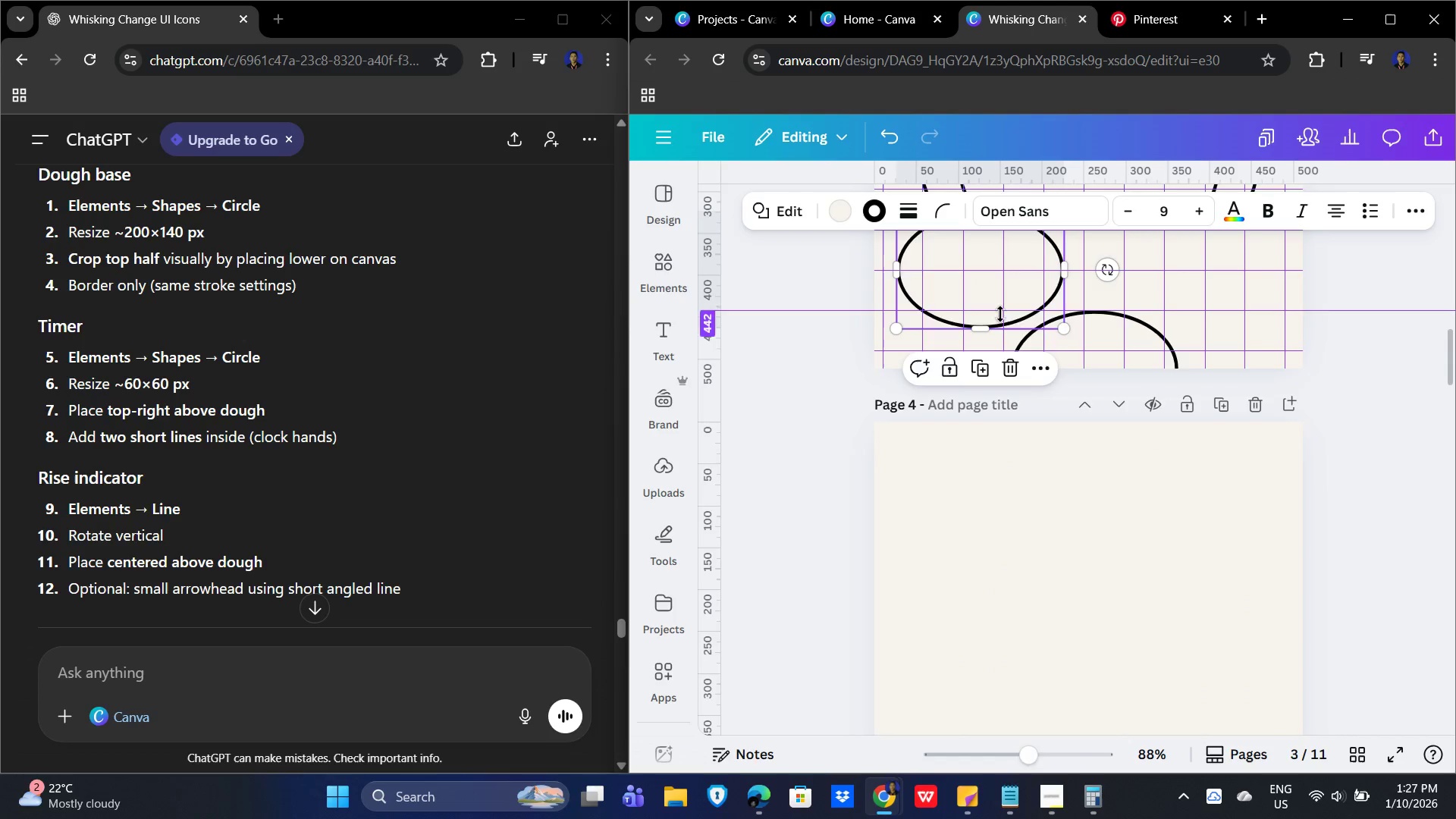 
scroll: coordinate [1072, 315], scroll_direction: up, amount: 2.0
 